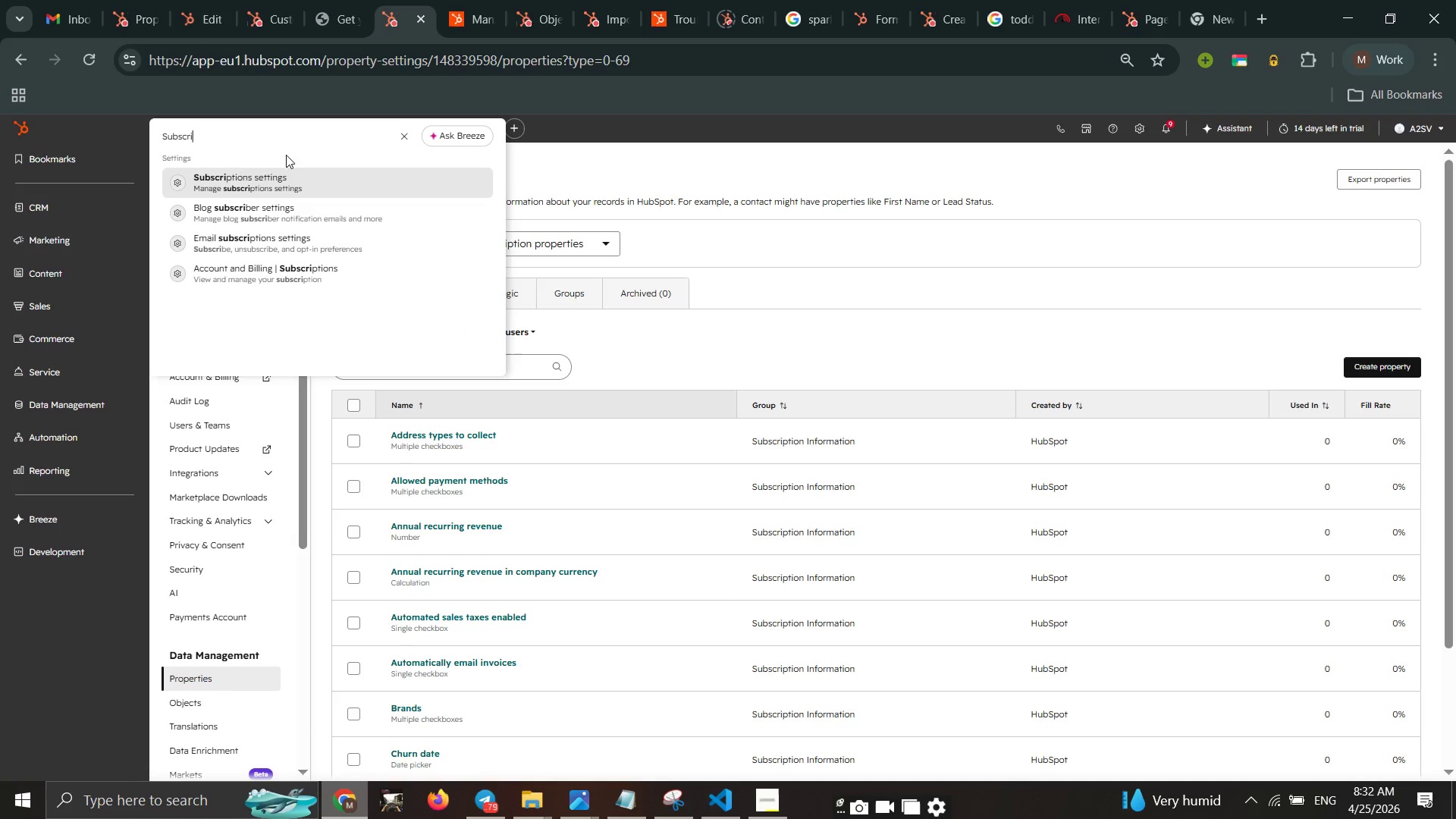 
left_click_drag(start_coordinate=[266, 261], to_coordinate=[269, 251])
 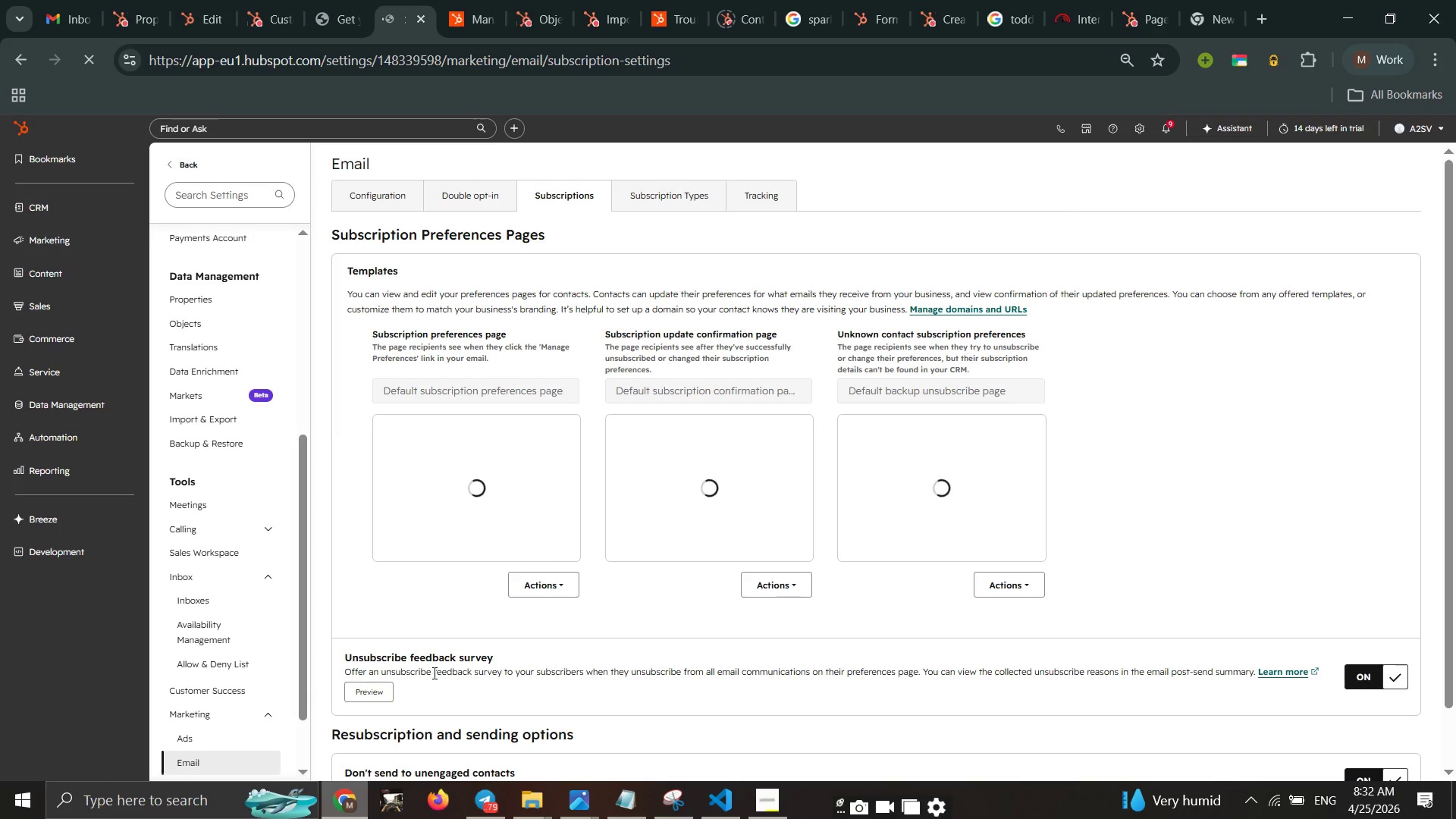 
wait(15.69)
 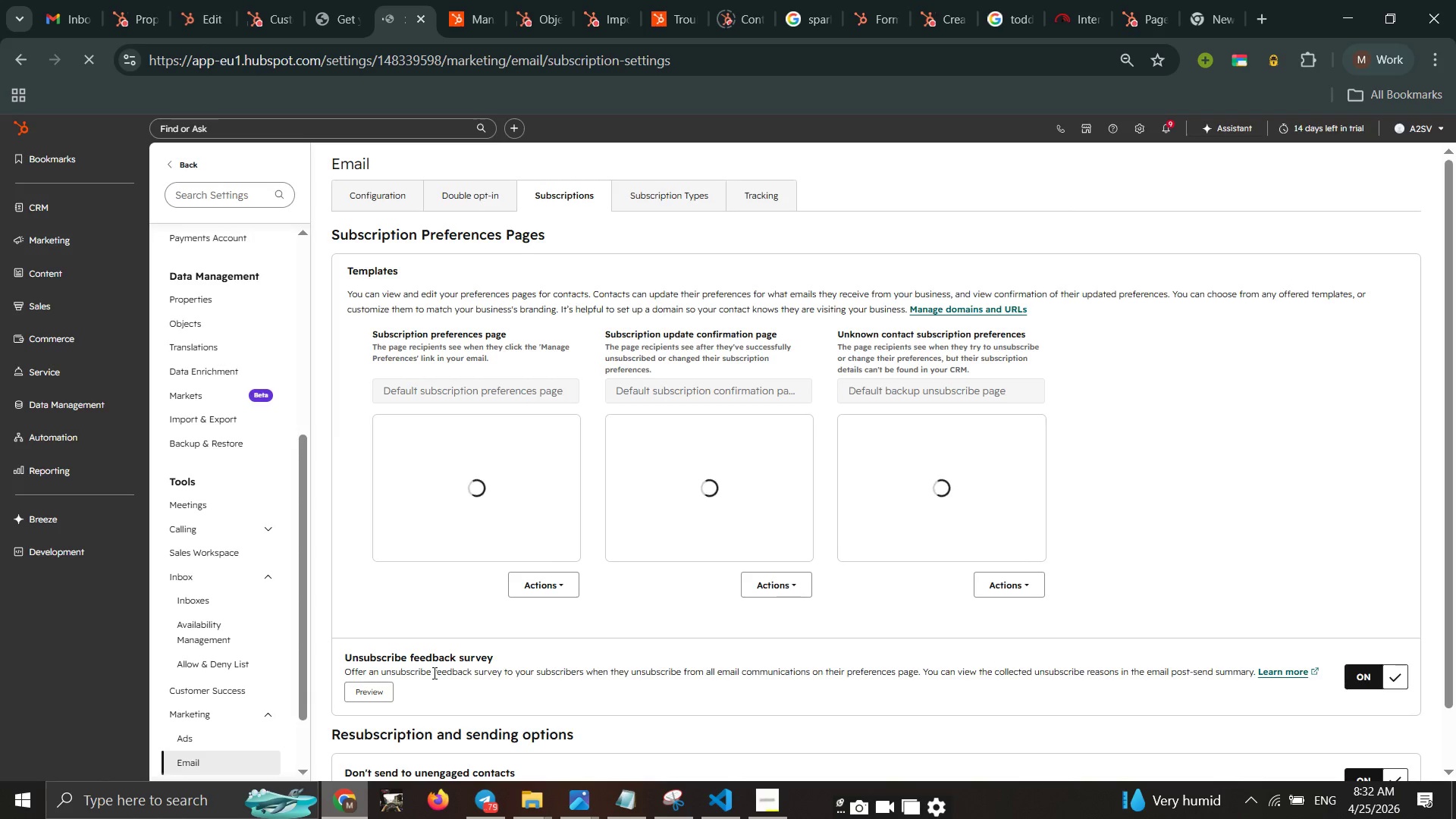 
scroll: coordinate [504, 576], scroll_direction: down, amount: 1.0
 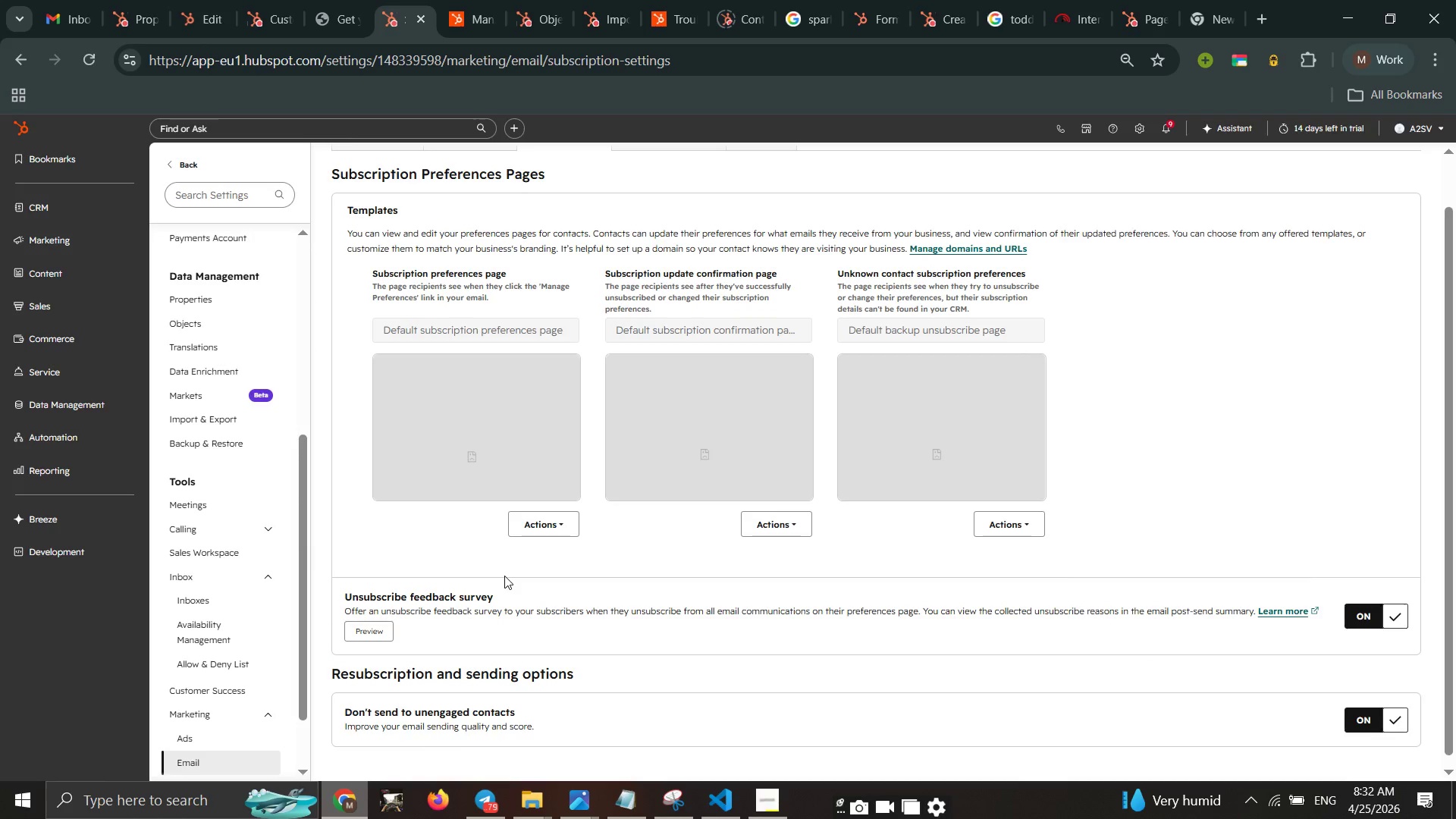 
scroll: coordinate [504, 576], scroll_direction: up, amount: 5.0
 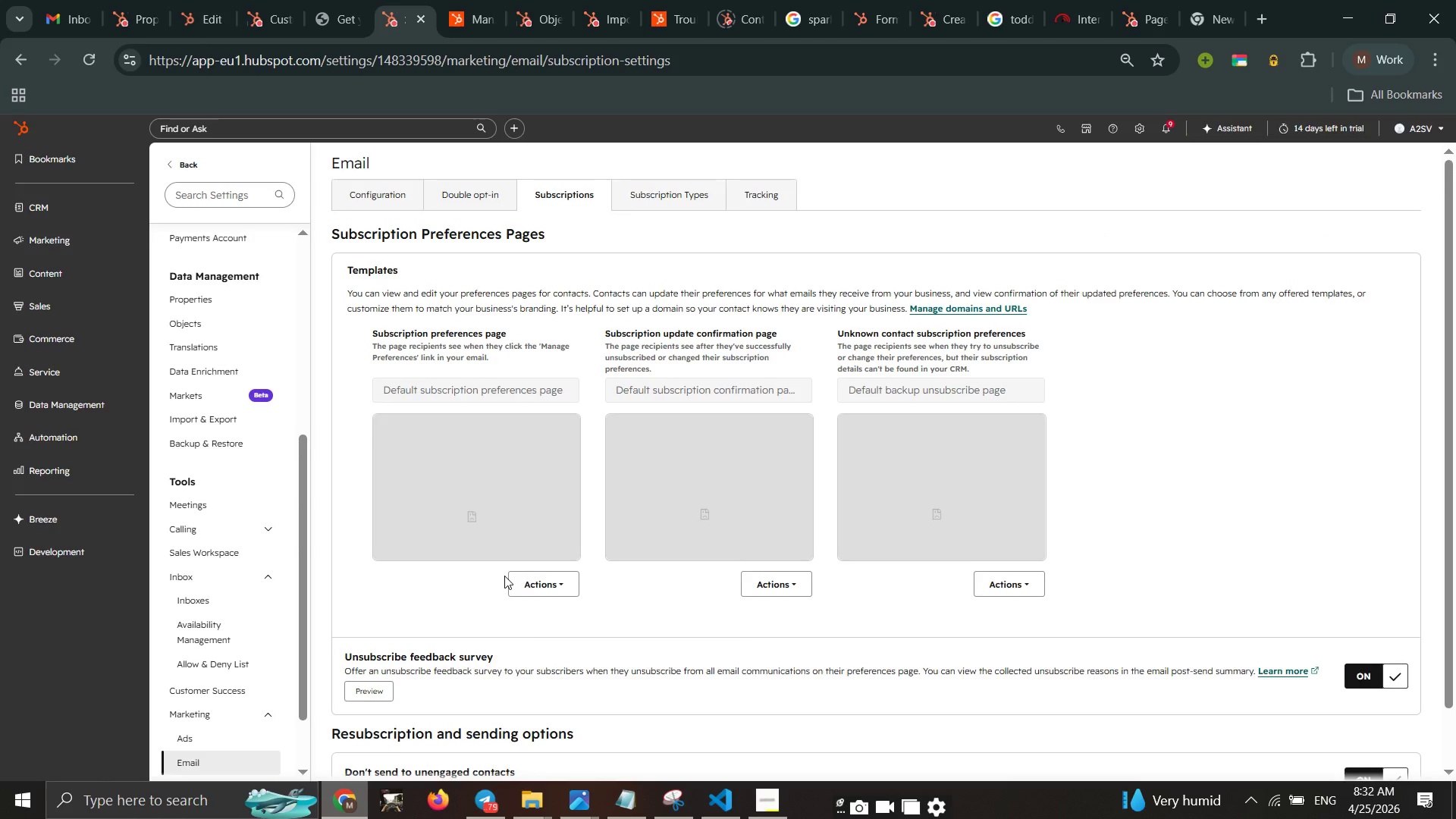 
scroll: coordinate [504, 576], scroll_direction: none, amount: 0.0
 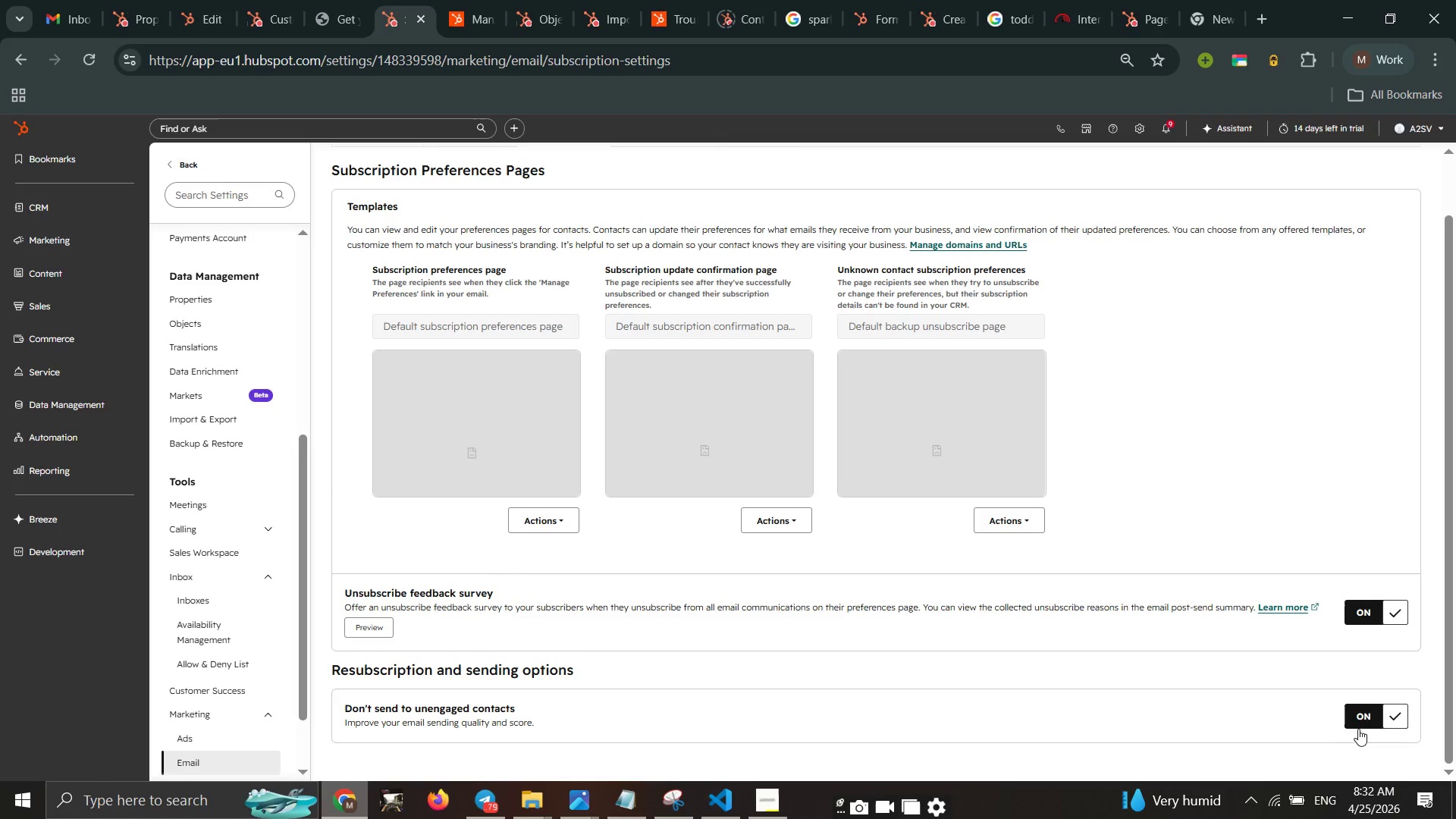 
left_click([1362, 729])
 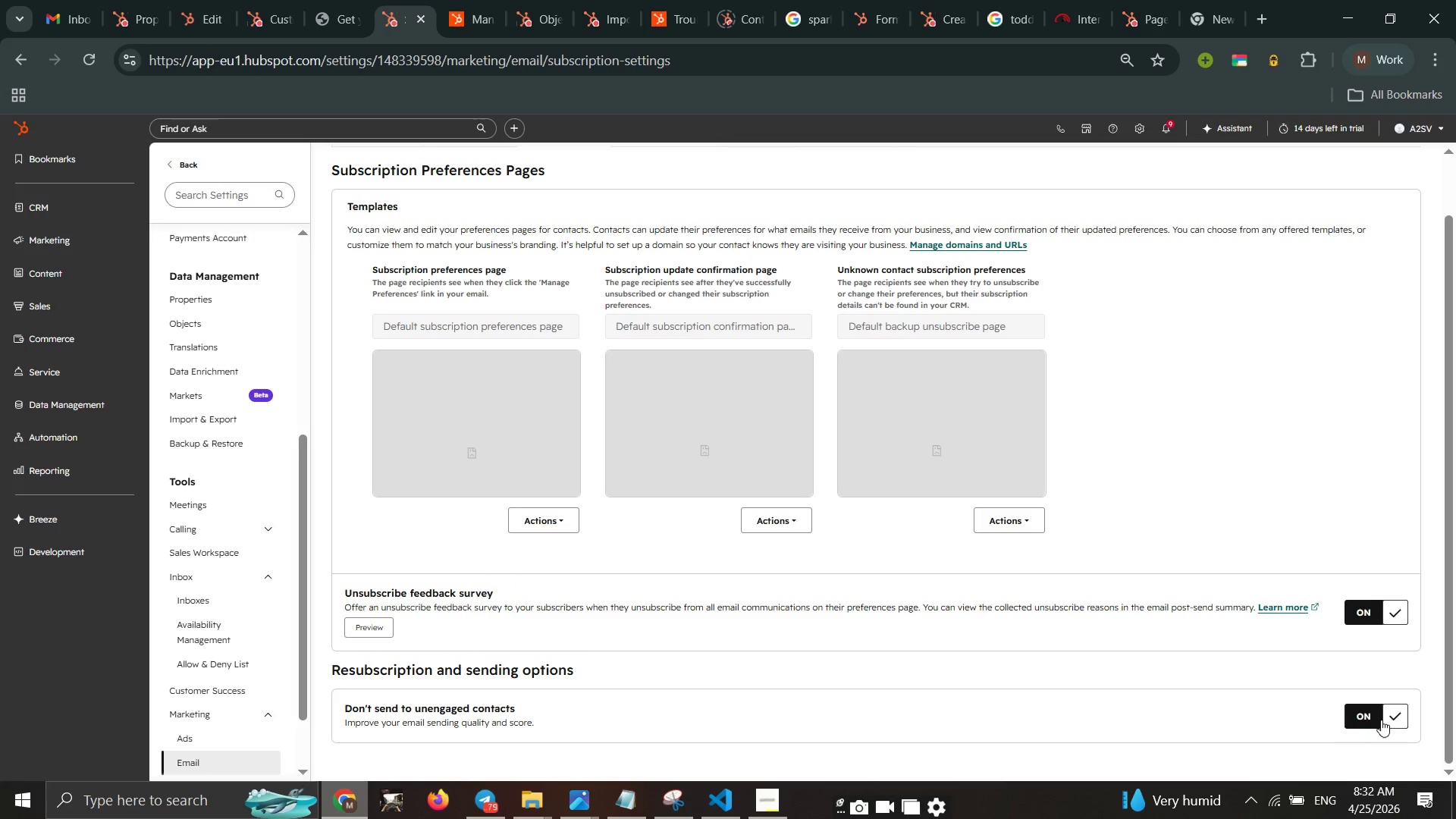 
double_click([1381, 720])
 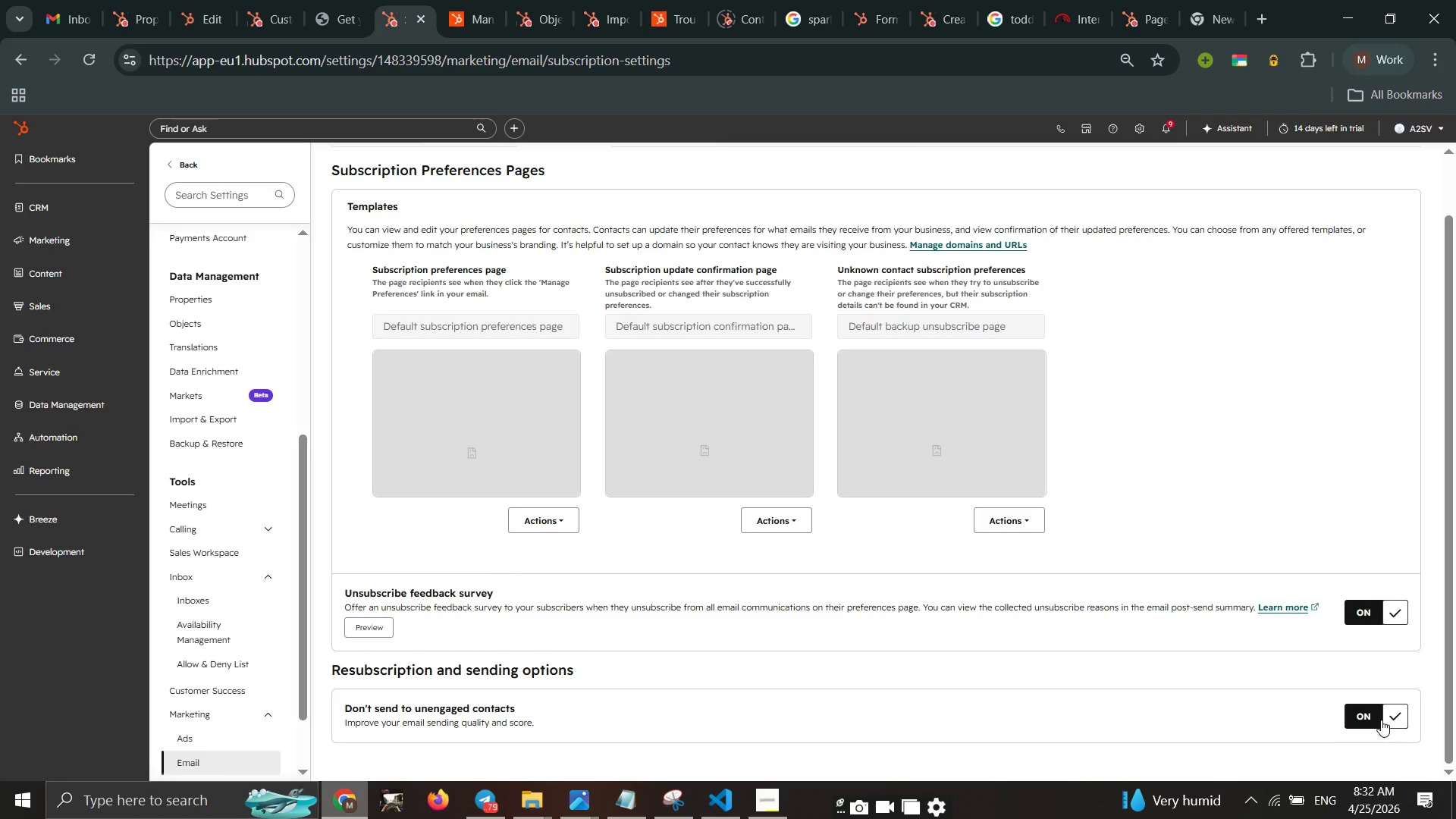 
left_click([1381, 720])
 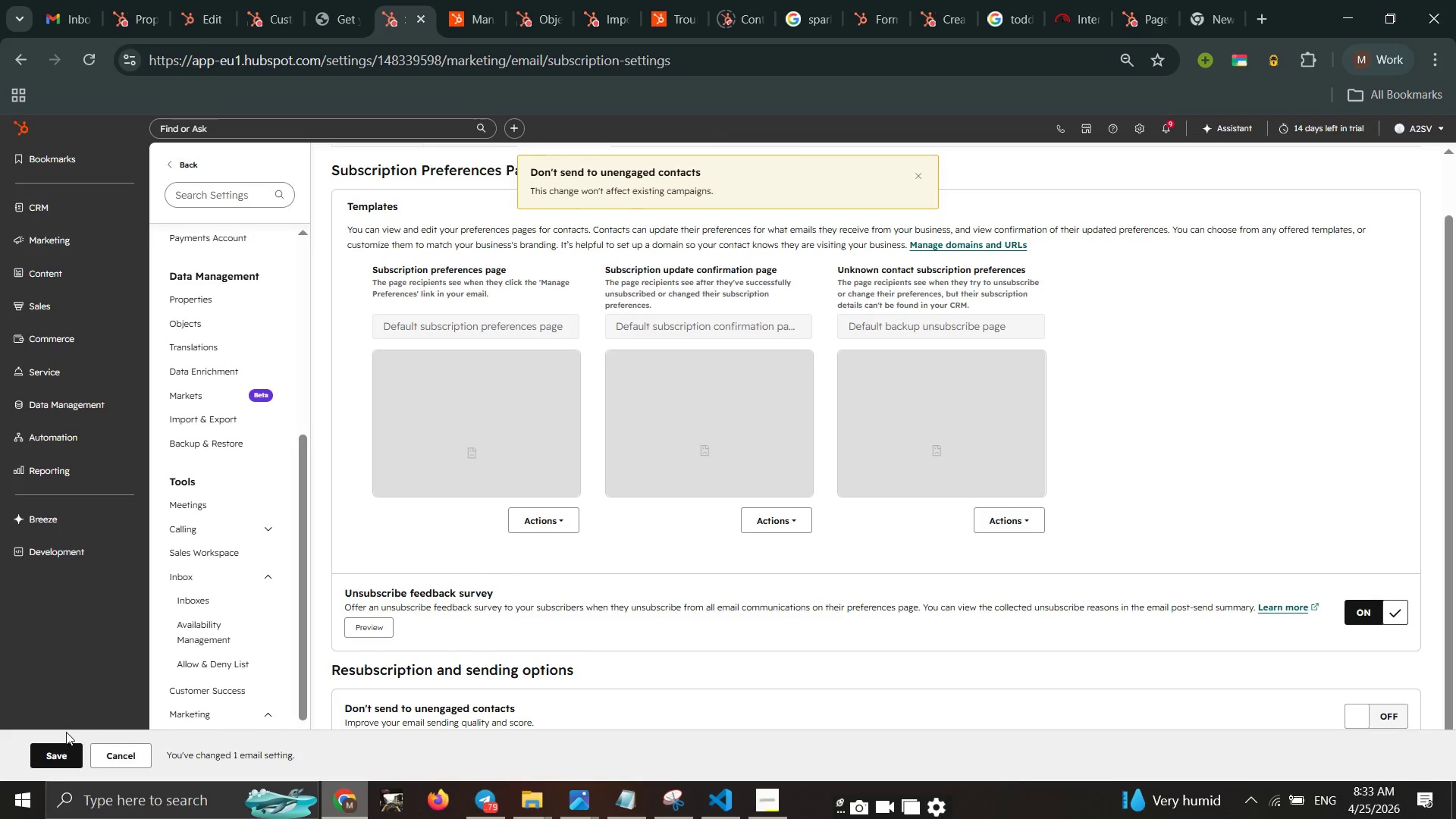 
left_click([63, 746])
 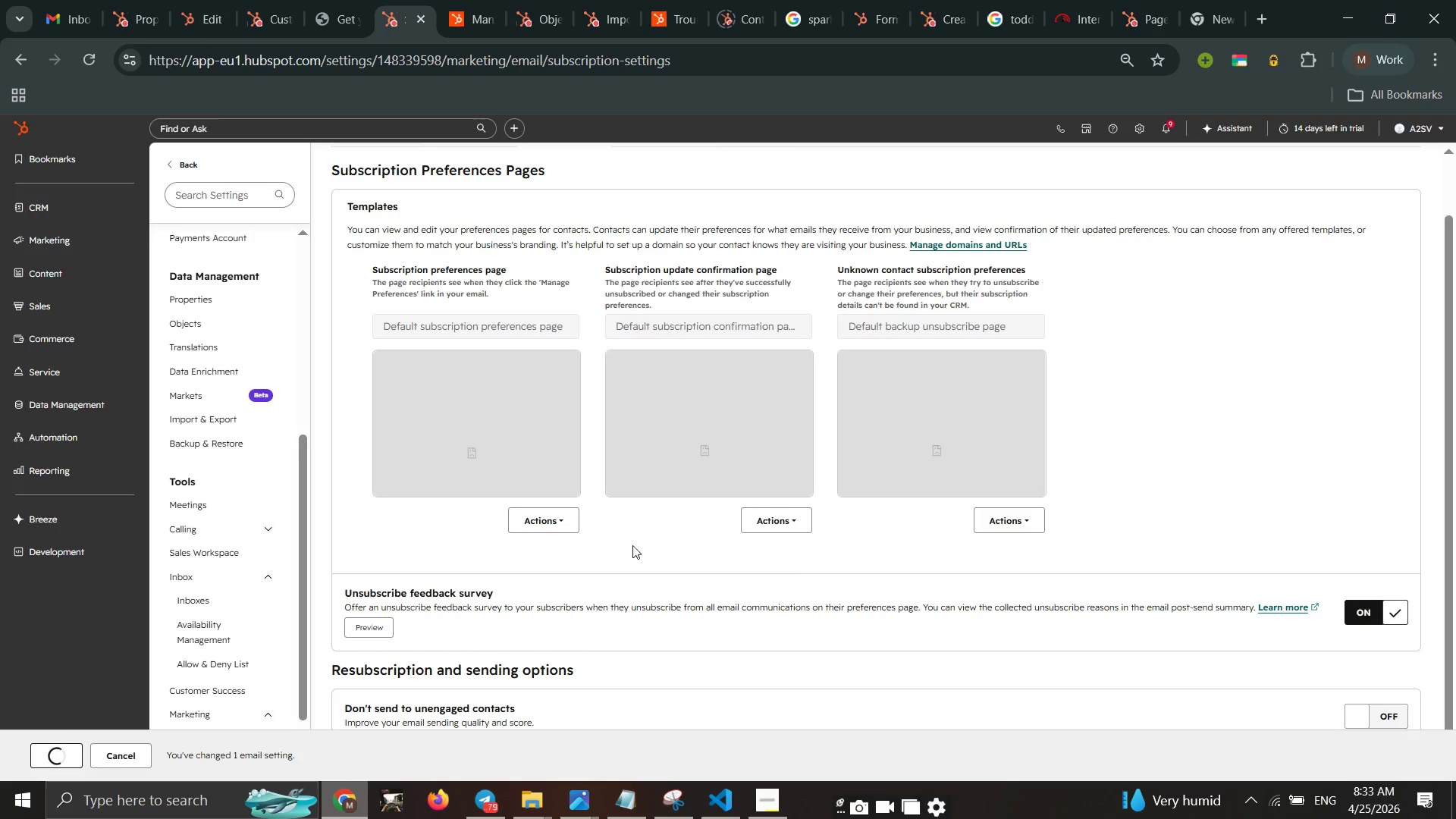 
left_click([547, 524])
 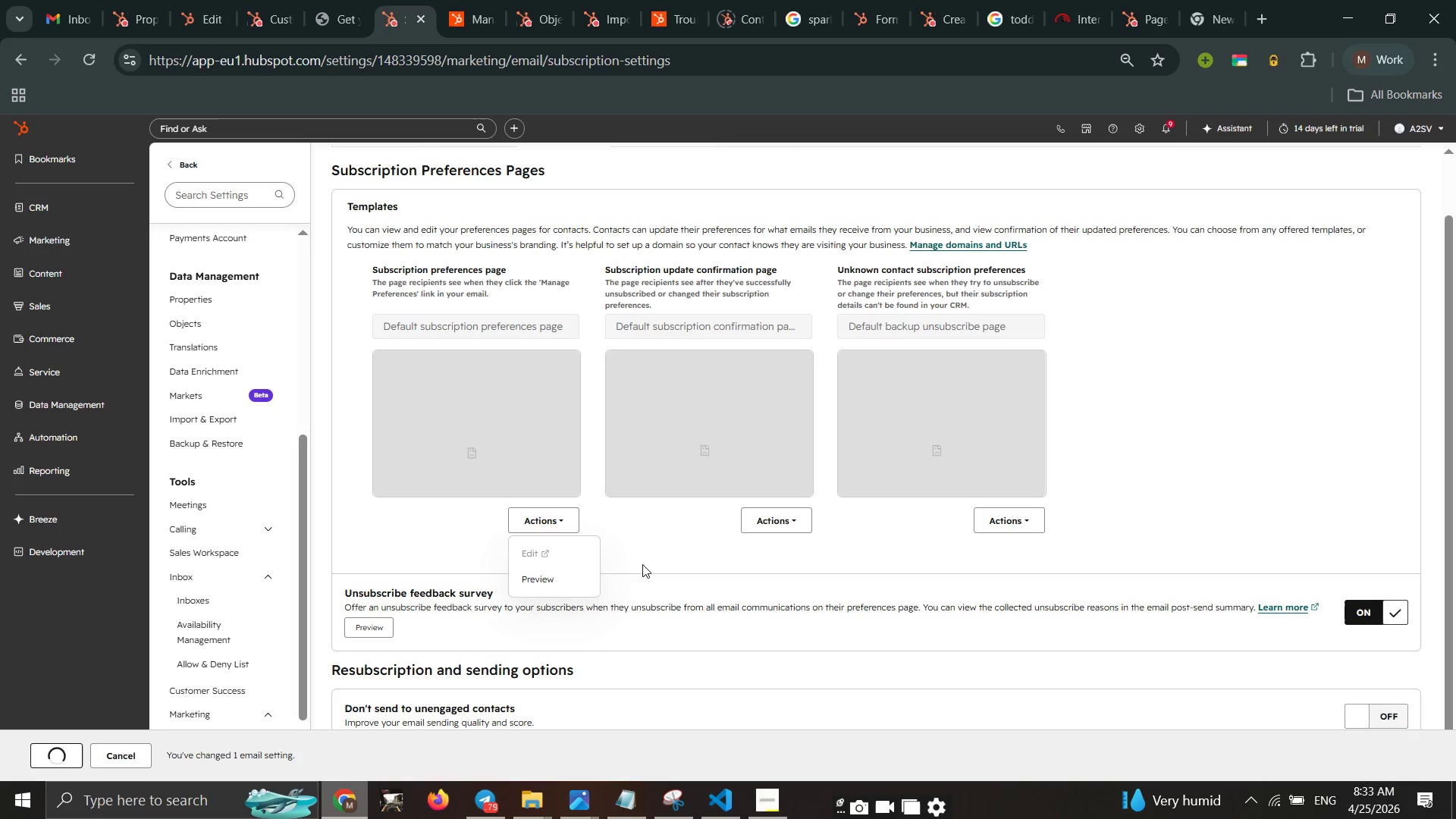 
left_click_drag(start_coordinate=[650, 548], to_coordinate=[643, 548])
 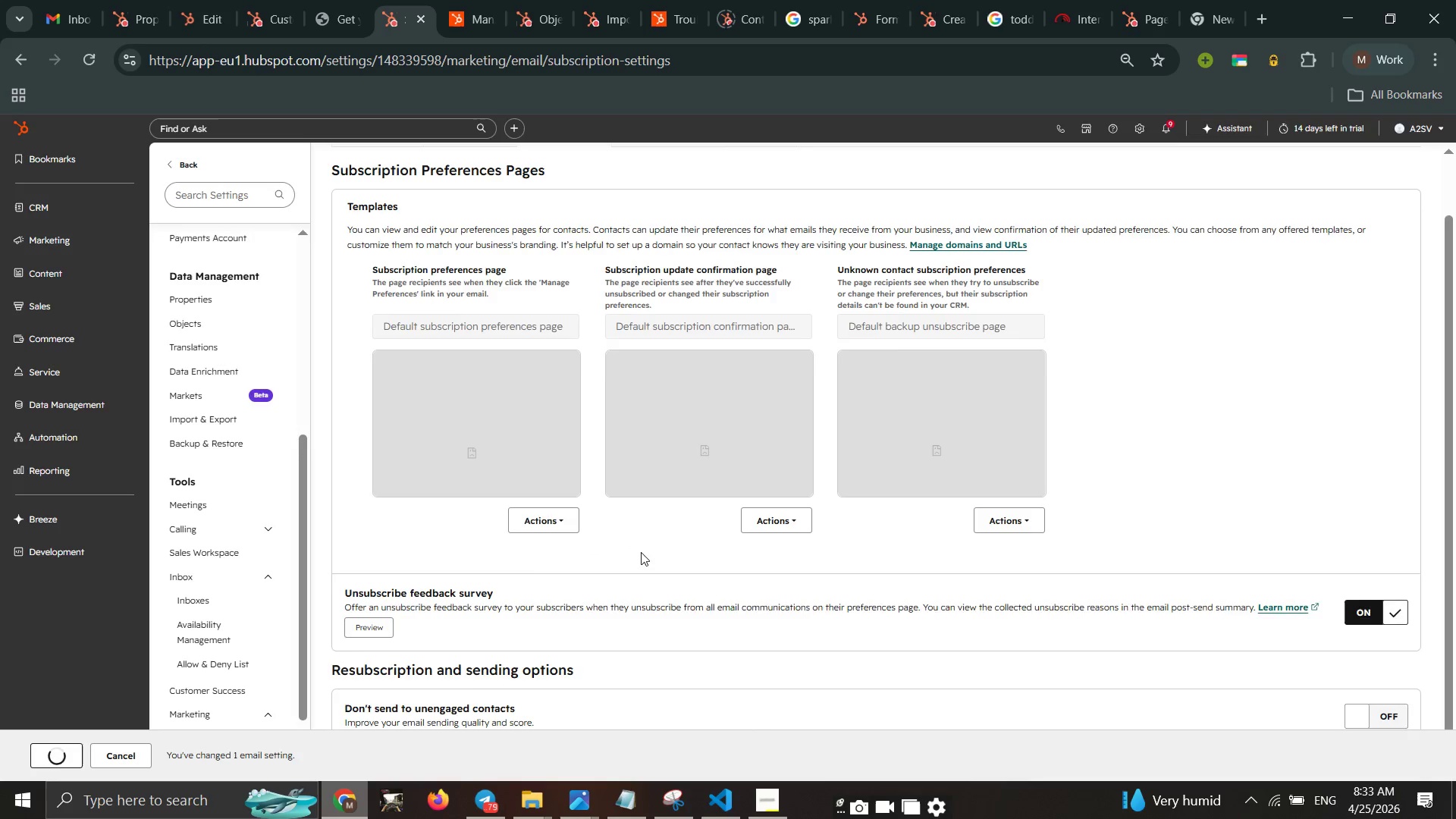 
scroll: coordinate [640, 557], scroll_direction: up, amount: 8.0
 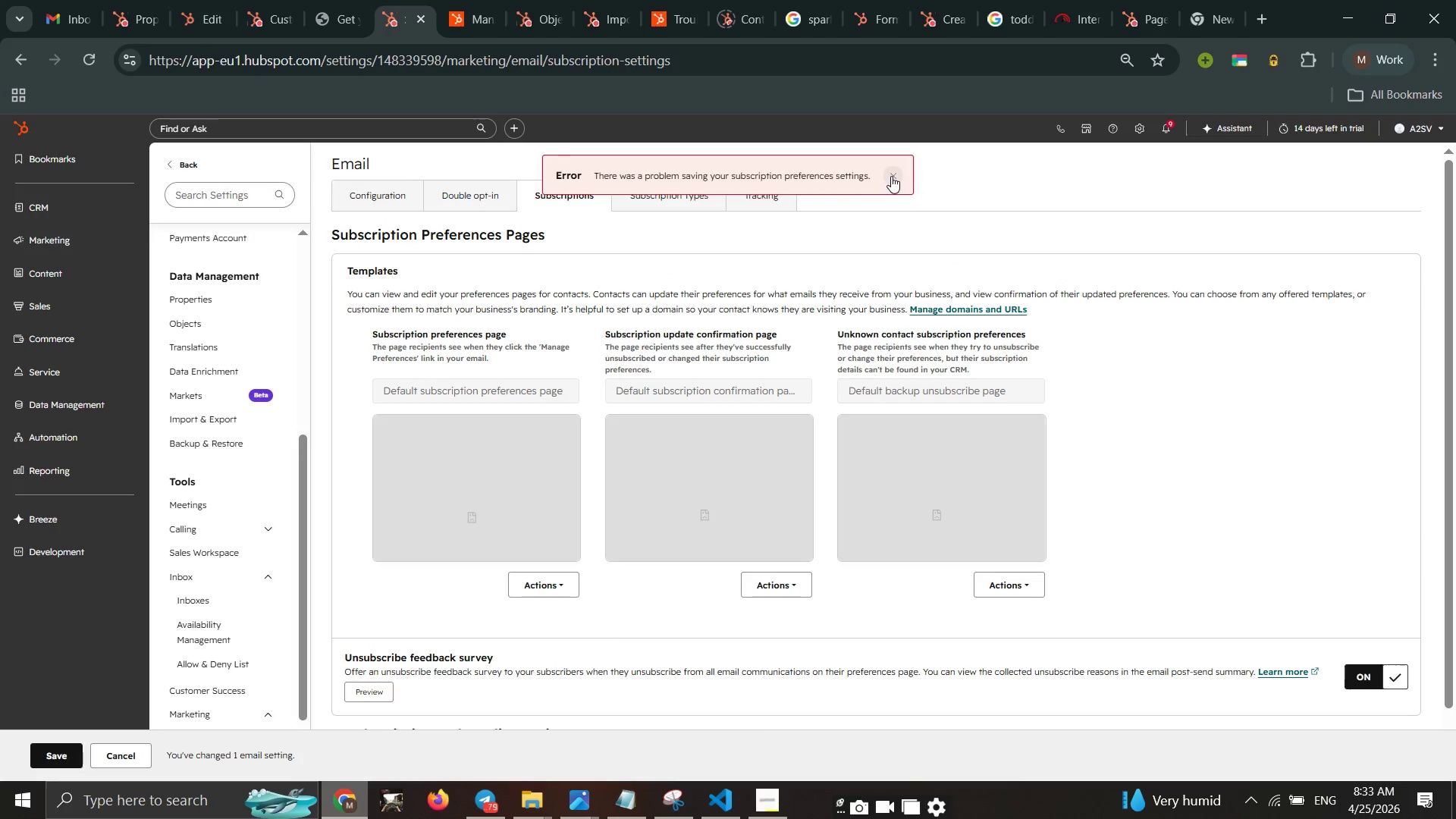 
left_click([893, 173])
 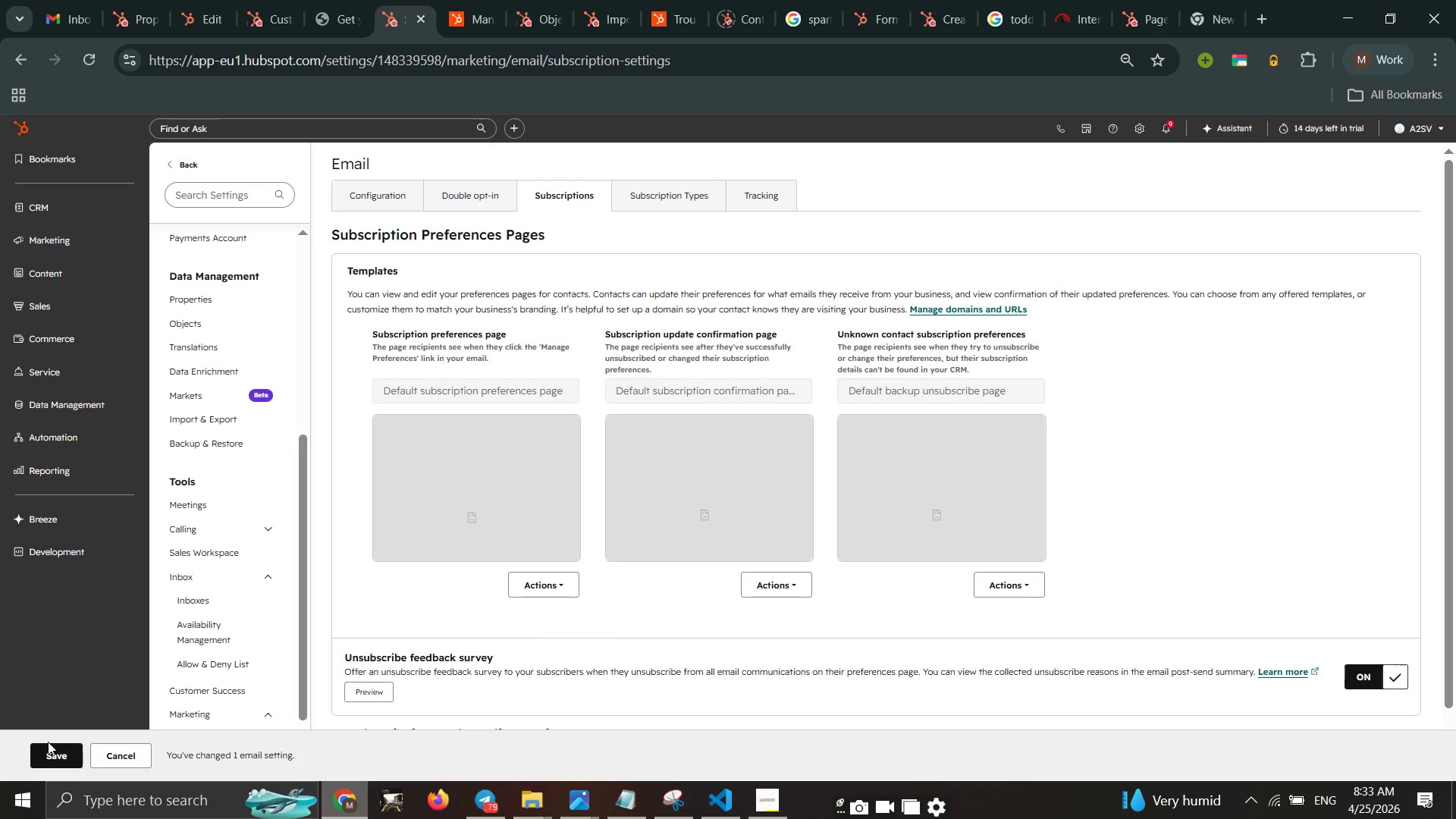 
left_click_drag(start_coordinate=[47, 737], to_coordinate=[53, 735])
 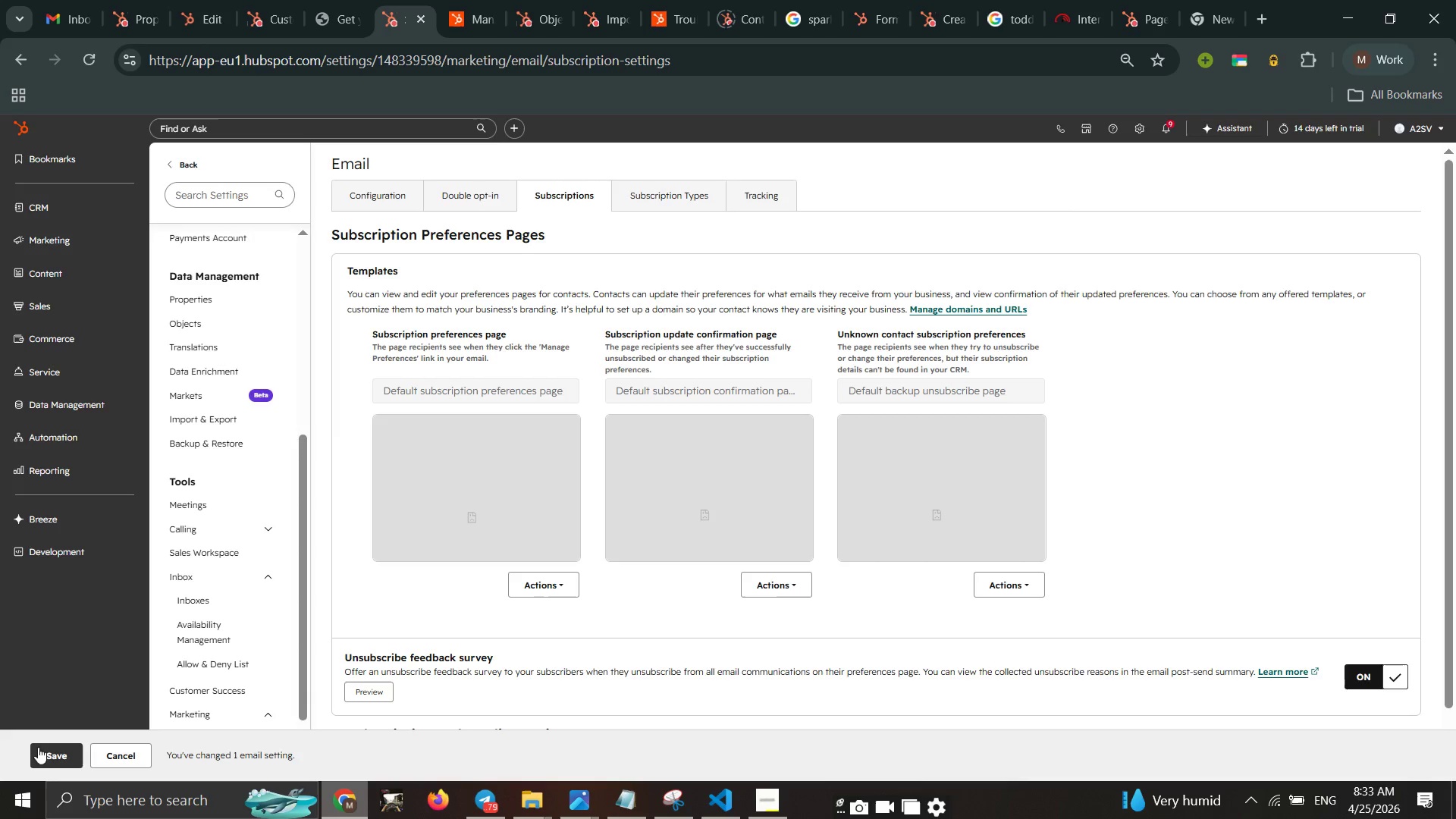 
double_click([55, 734])
 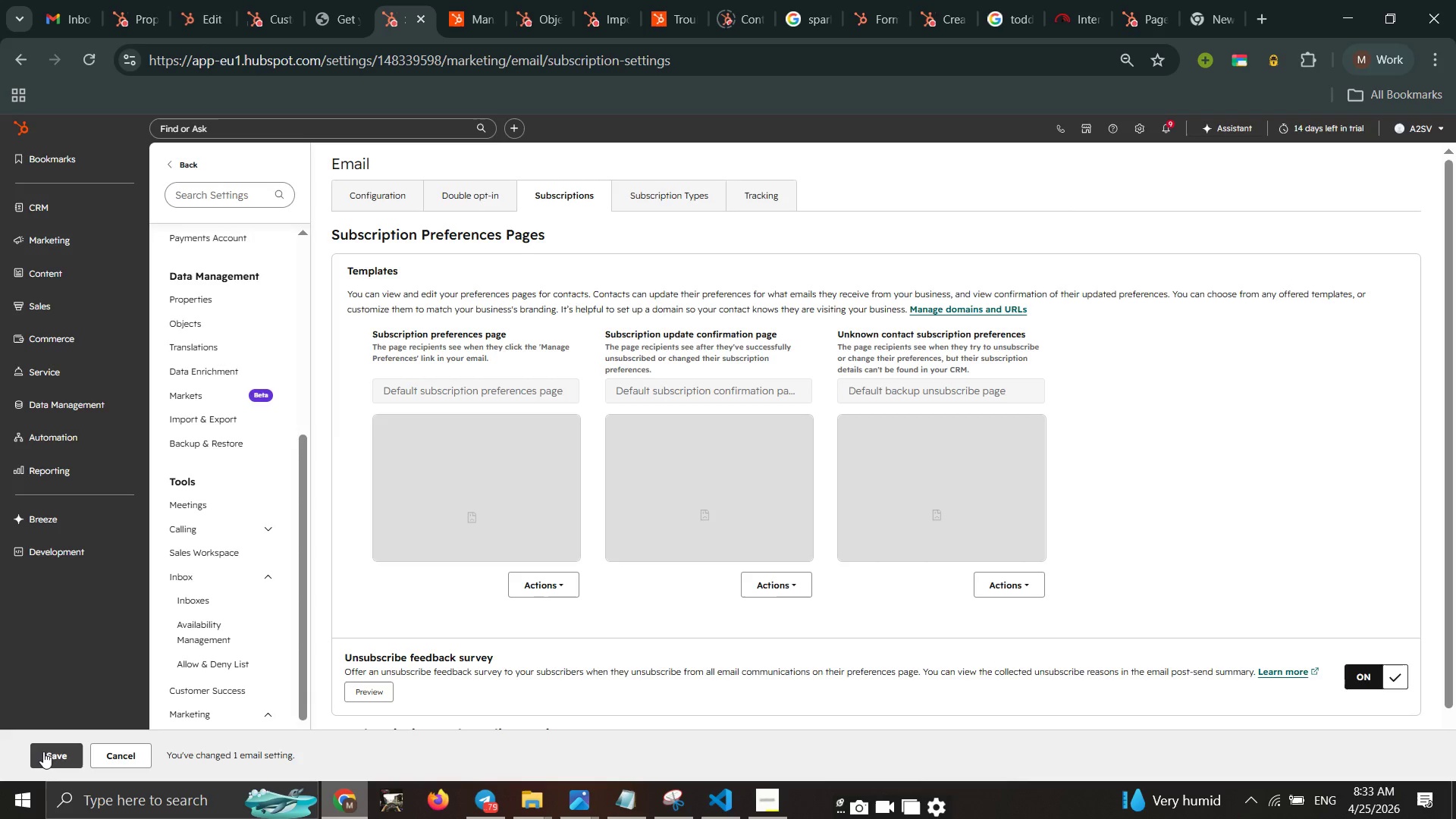 
left_click([43, 752])
 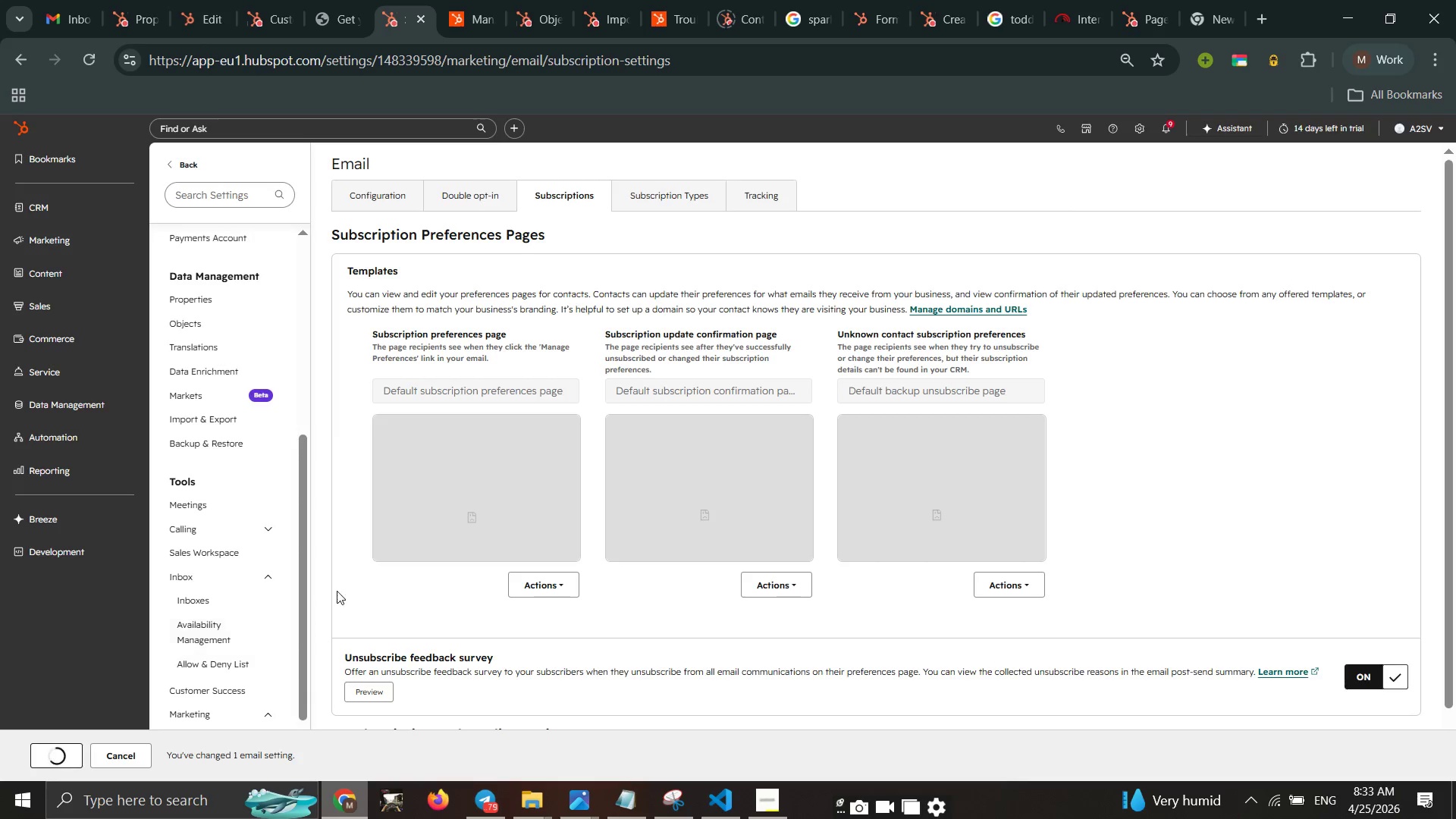 
scroll: coordinate [484, 629], scroll_direction: down, amount: 12.0
 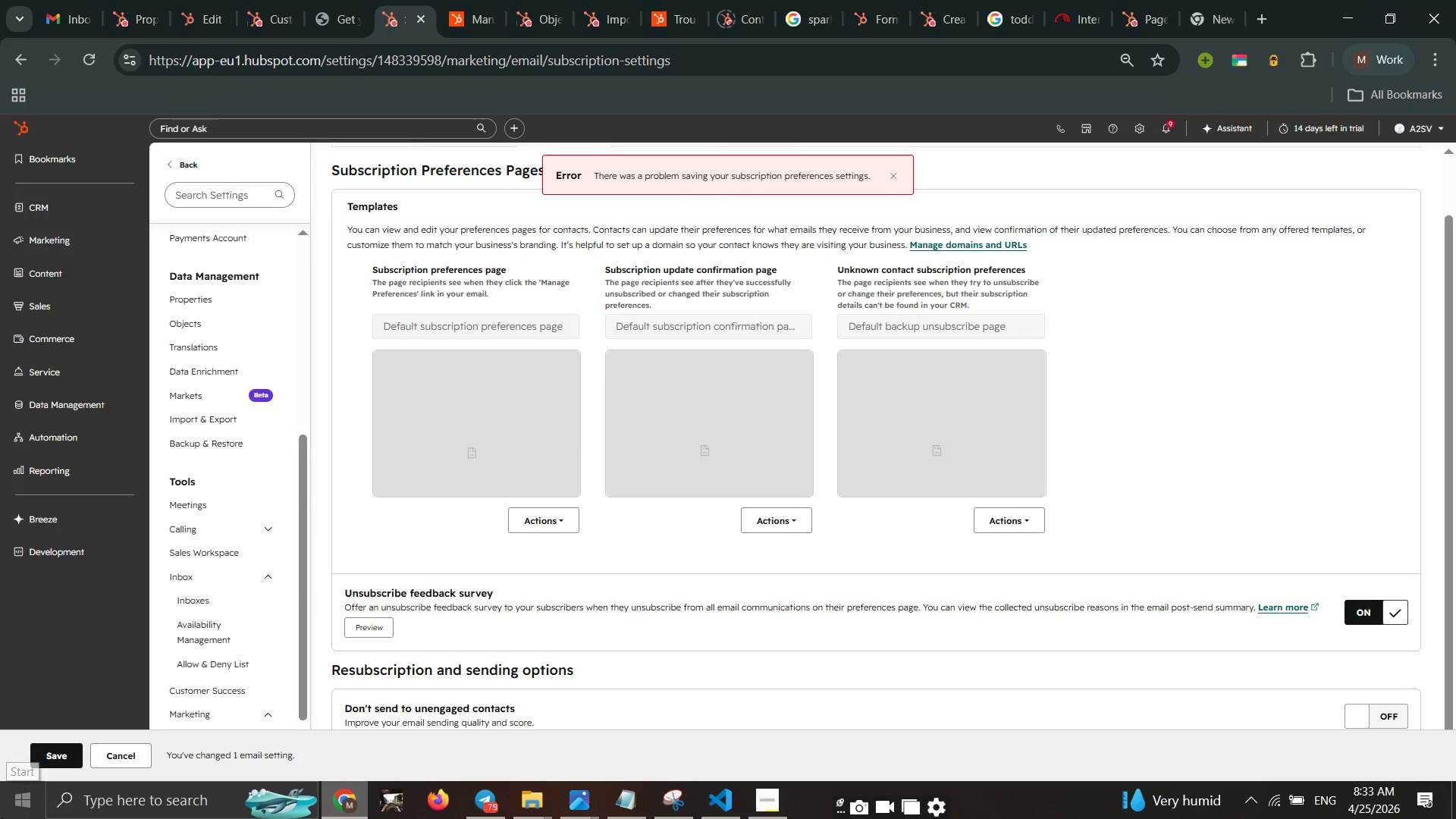 
left_click([58, 754])
 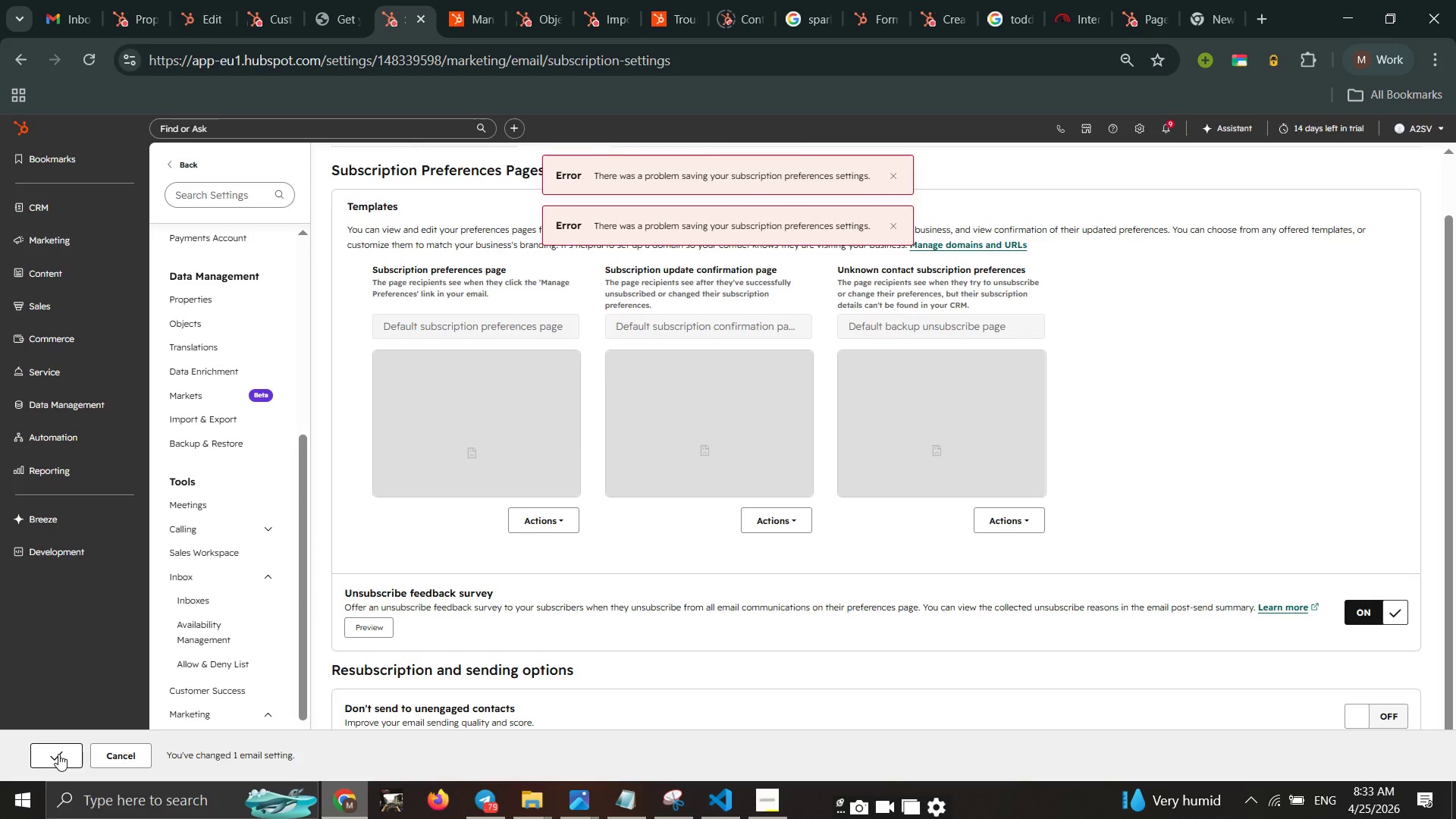 
left_click([58, 754])
 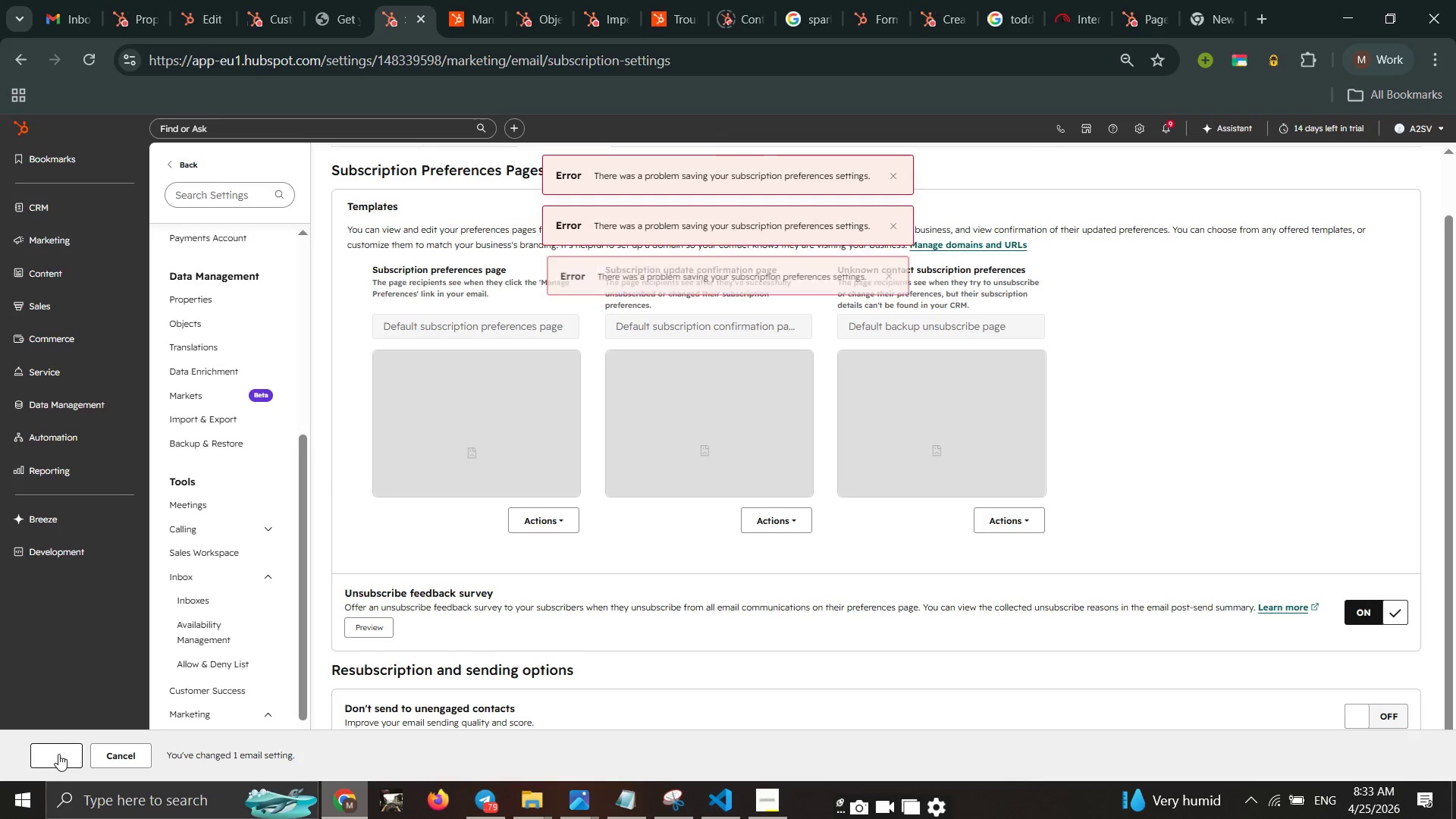 
left_click([111, 755])
 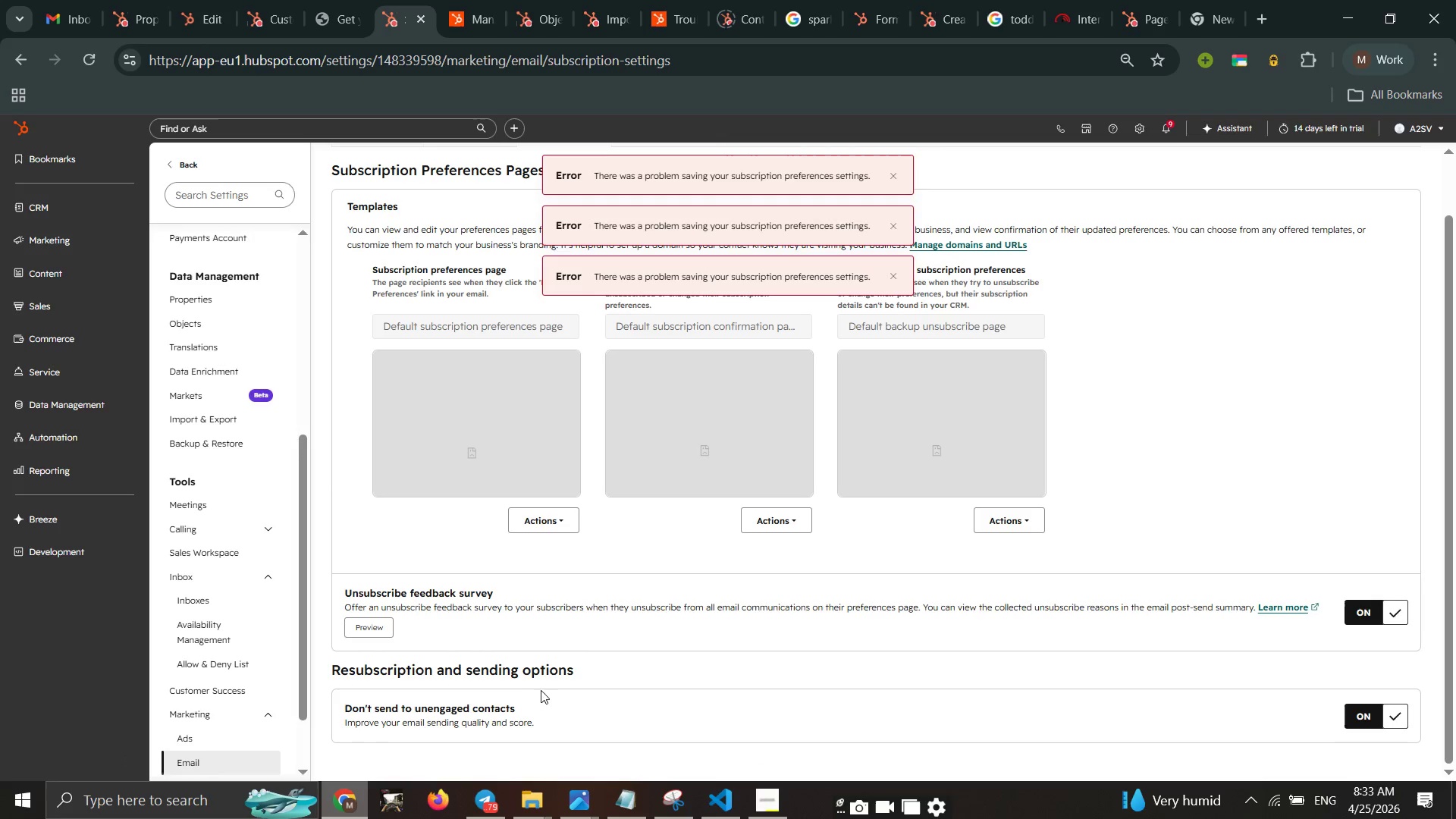 
scroll: coordinate [532, 701], scroll_direction: down, amount: 6.0
 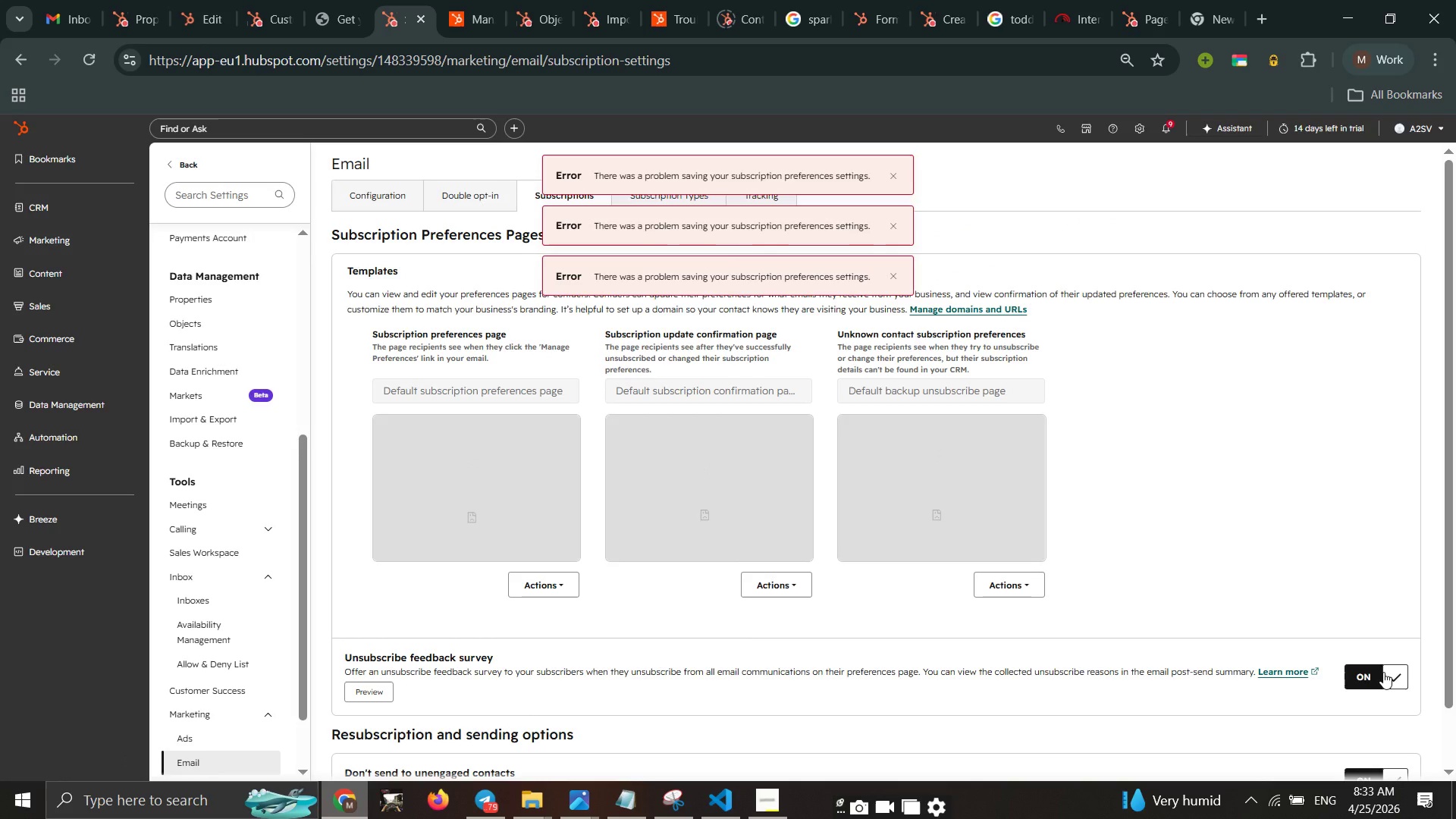 
left_click([1383, 672])
 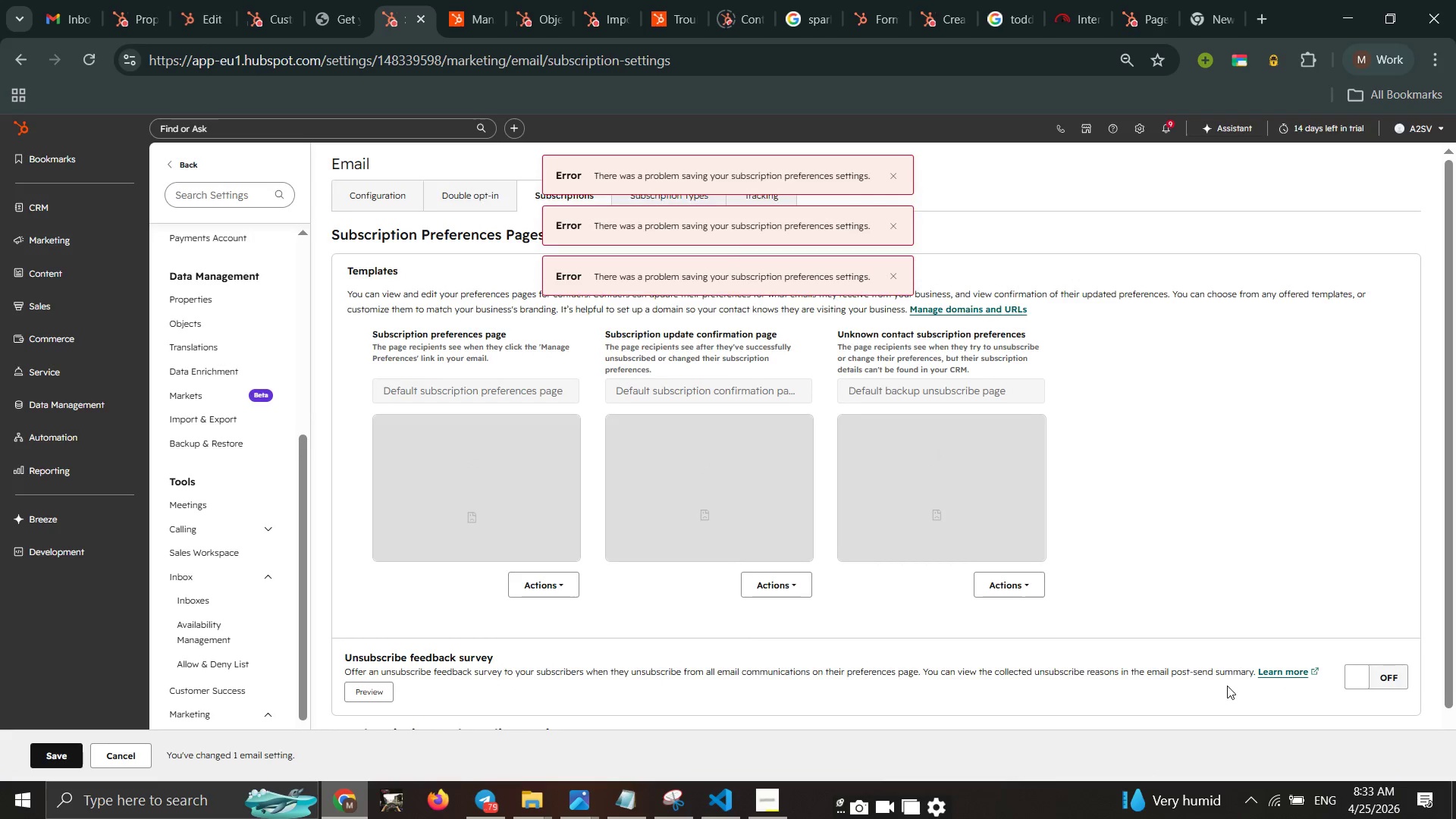 
scroll: coordinate [1225, 680], scroll_direction: down, amount: 5.0
 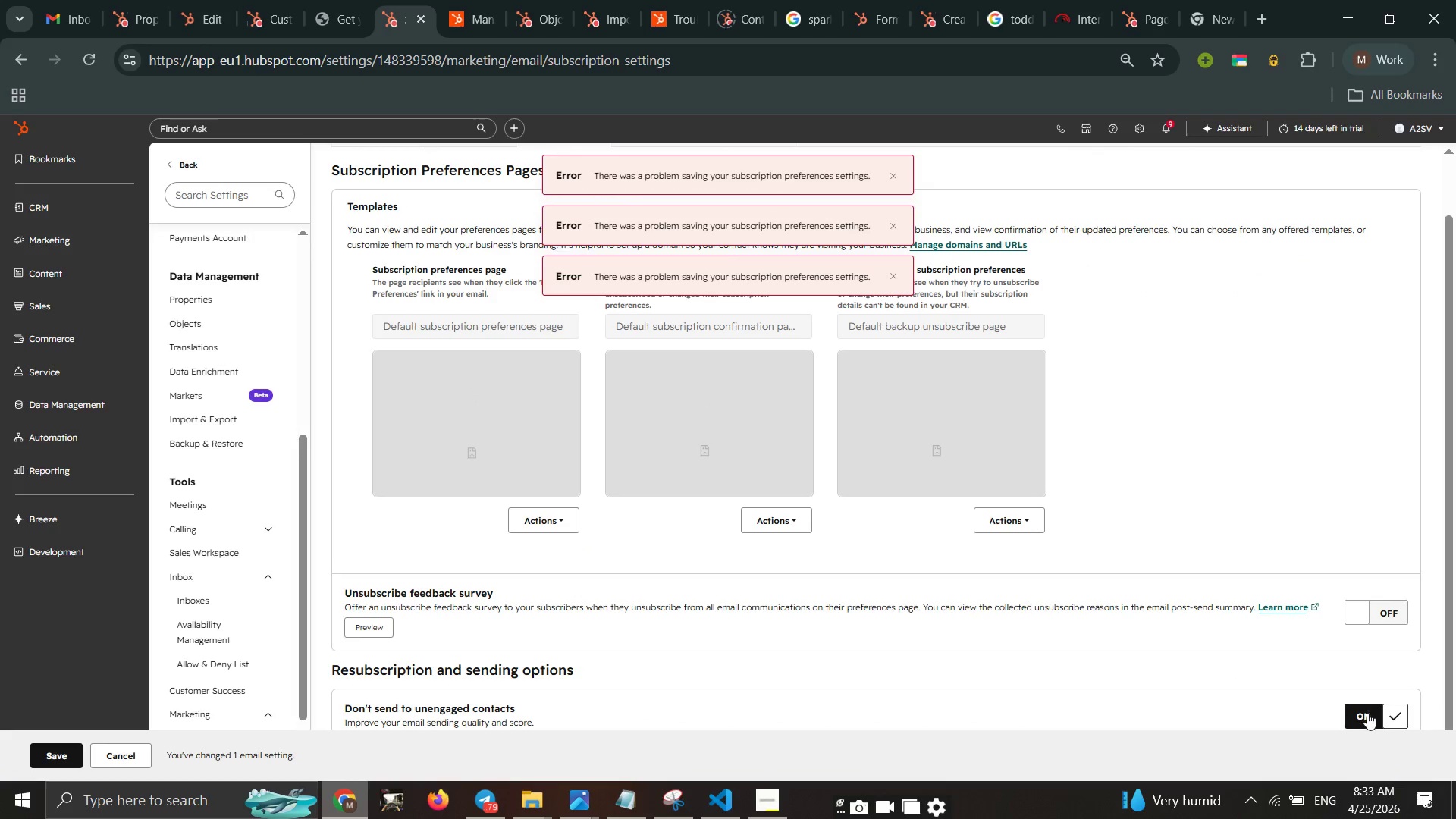 
left_click([1376, 717])
 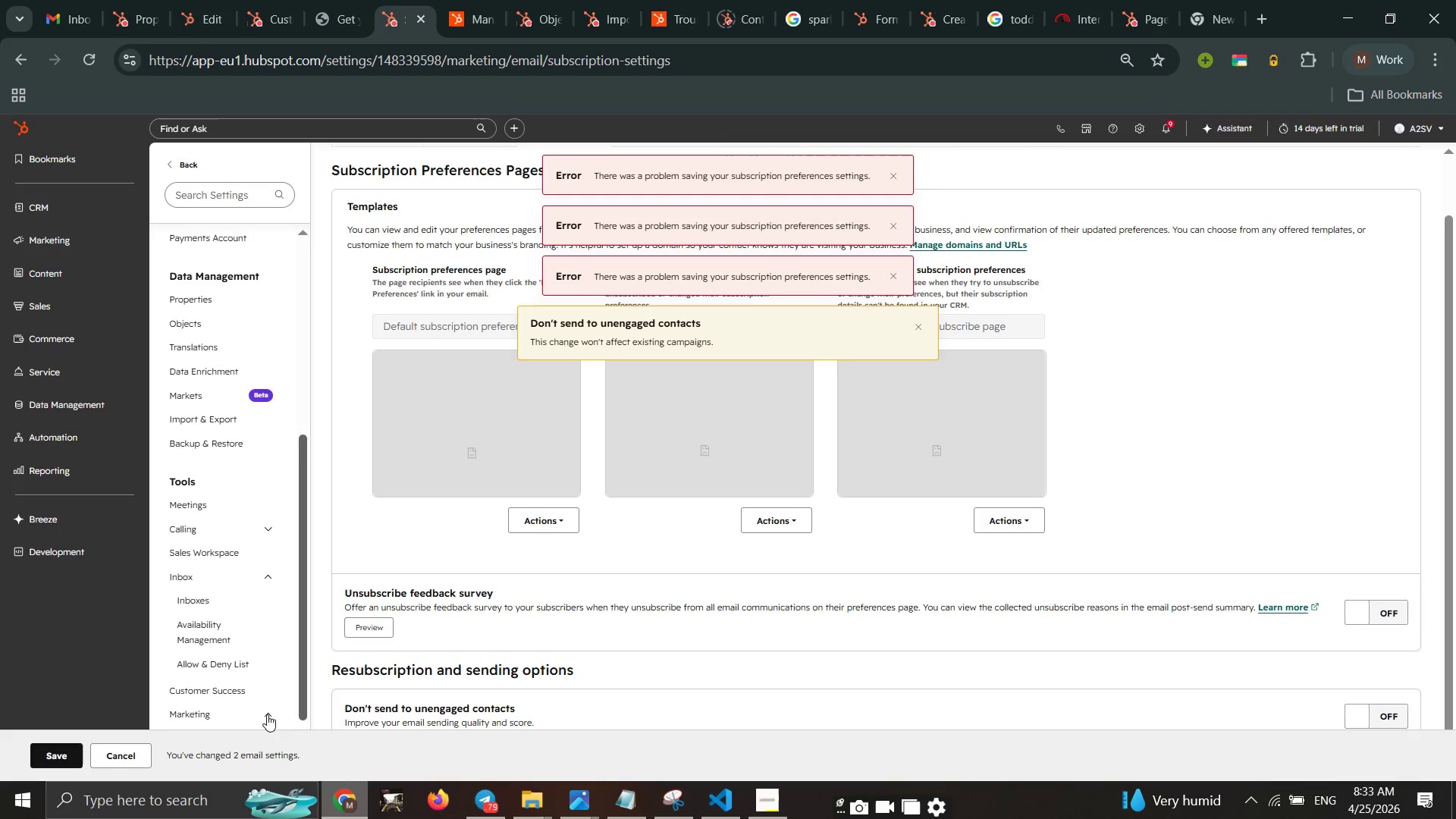 
wait(5.25)
 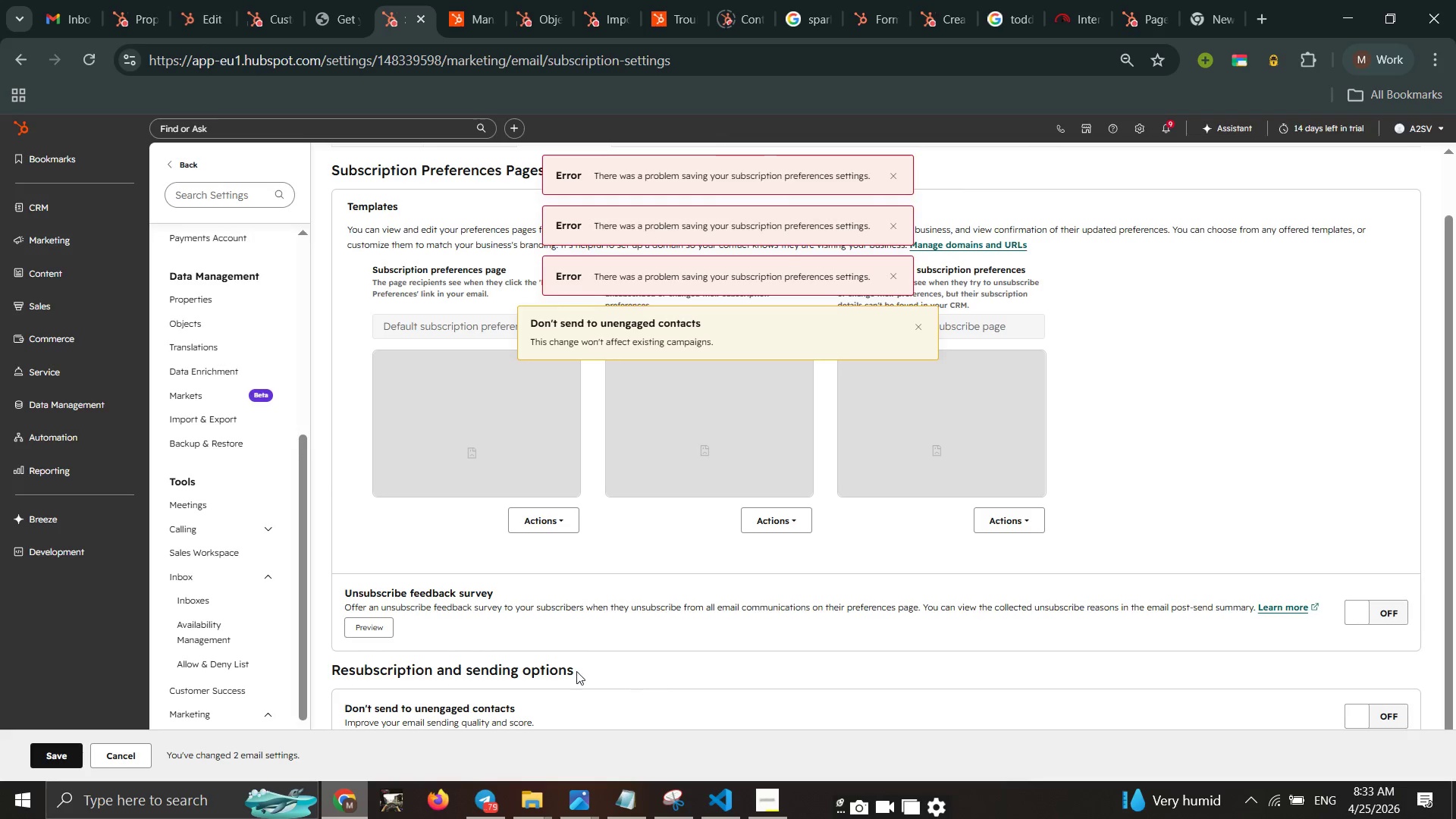 
double_click([64, 756])
 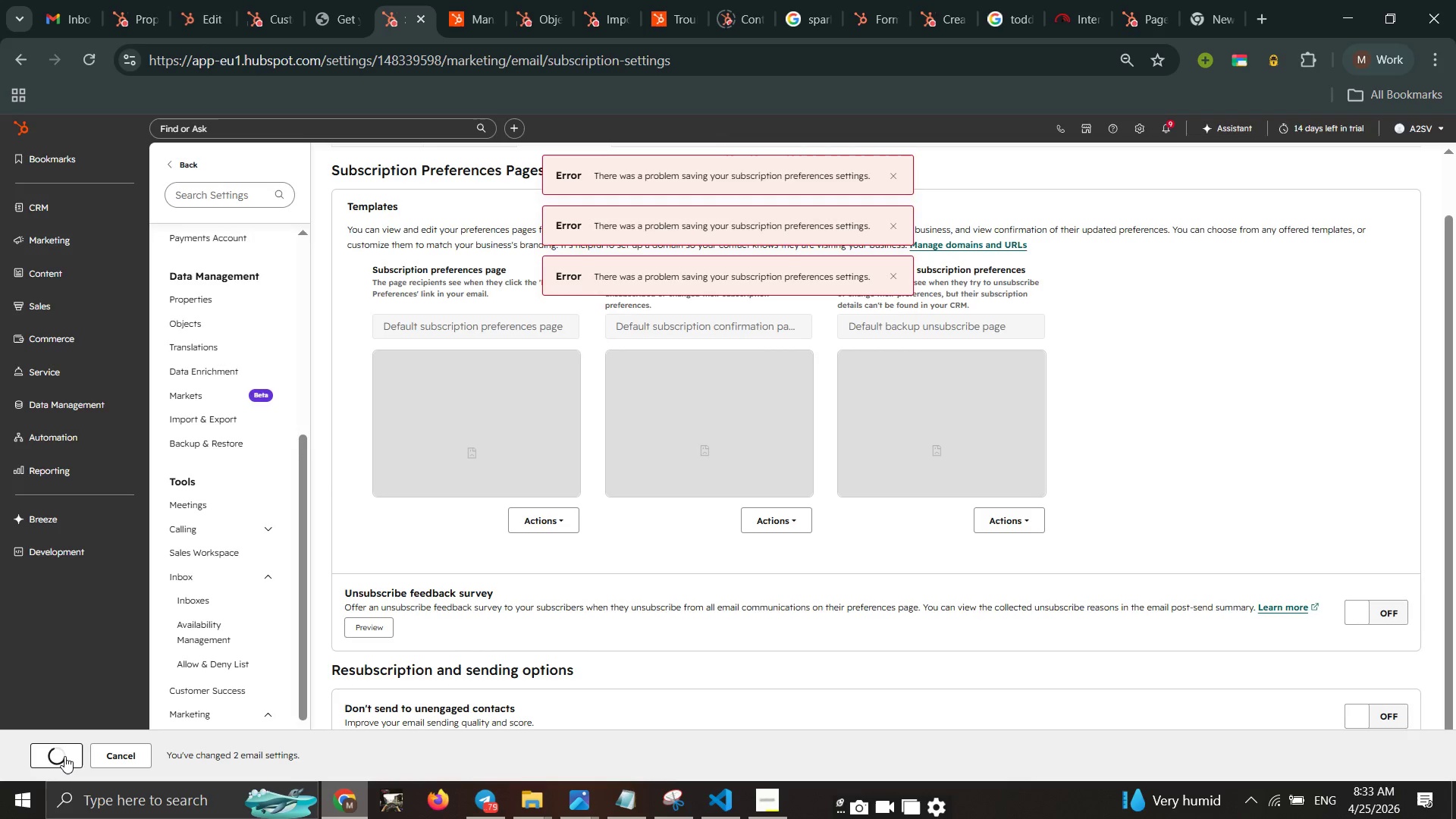 
scroll: coordinate [212, 592], scroll_direction: down, amount: 6.0
 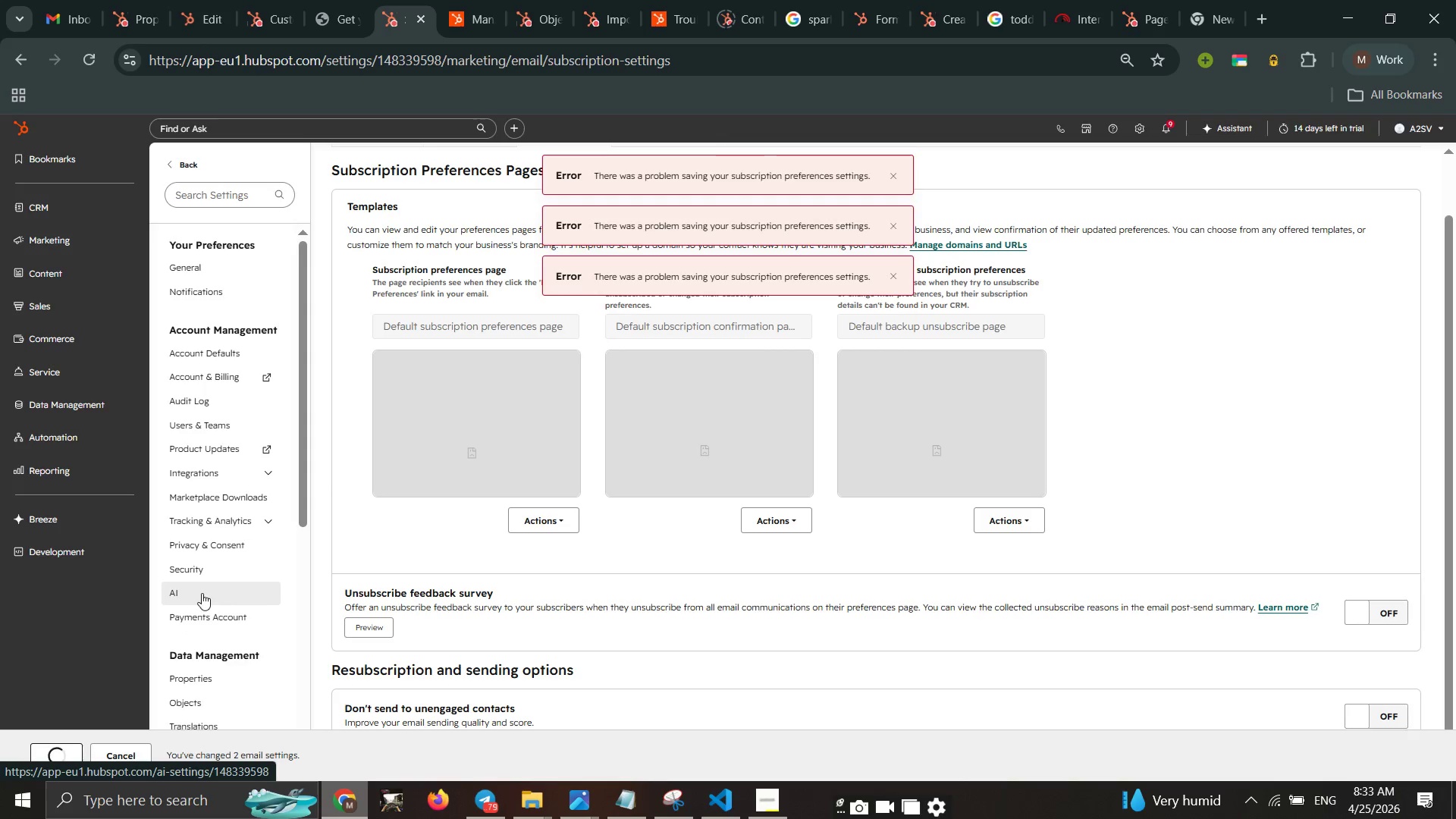 
scroll: coordinate [202, 593], scroll_direction: up, amount: 6.0
 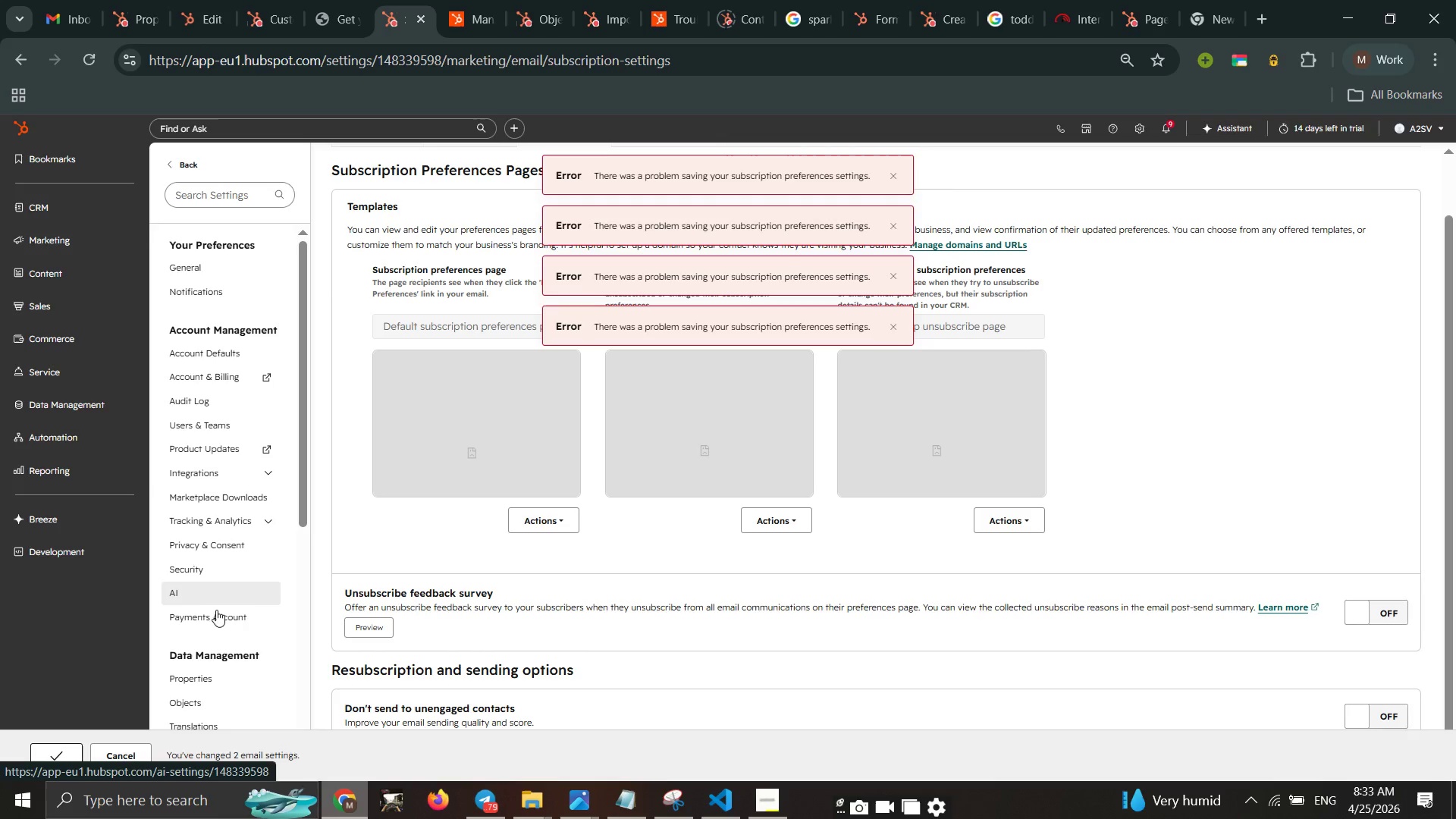 
scroll: coordinate [244, 657], scroll_direction: down, amount: 3.0
 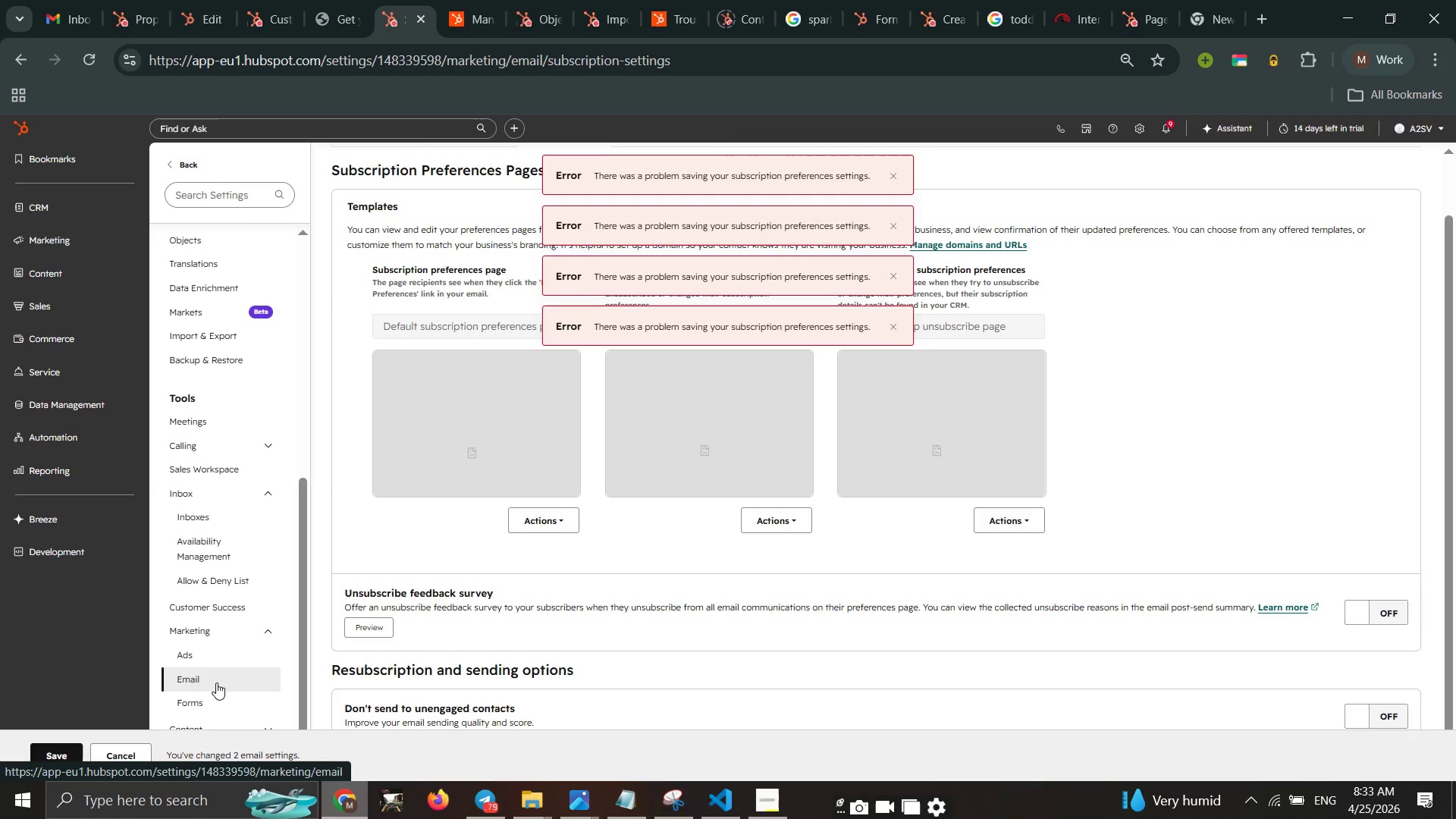 
left_click_drag(start_coordinate=[219, 685], to_coordinate=[226, 682])
 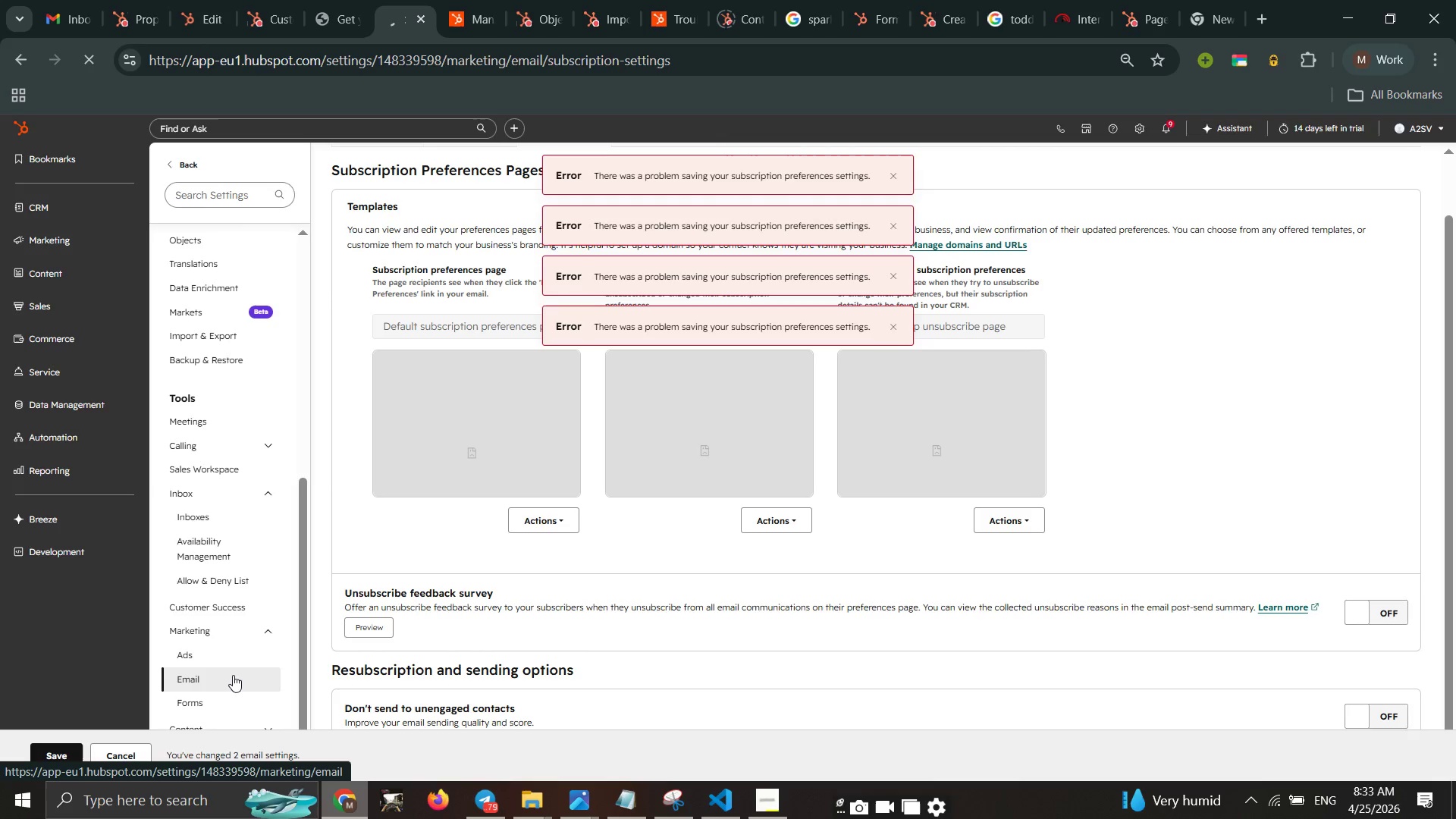 
left_click([233, 675])
 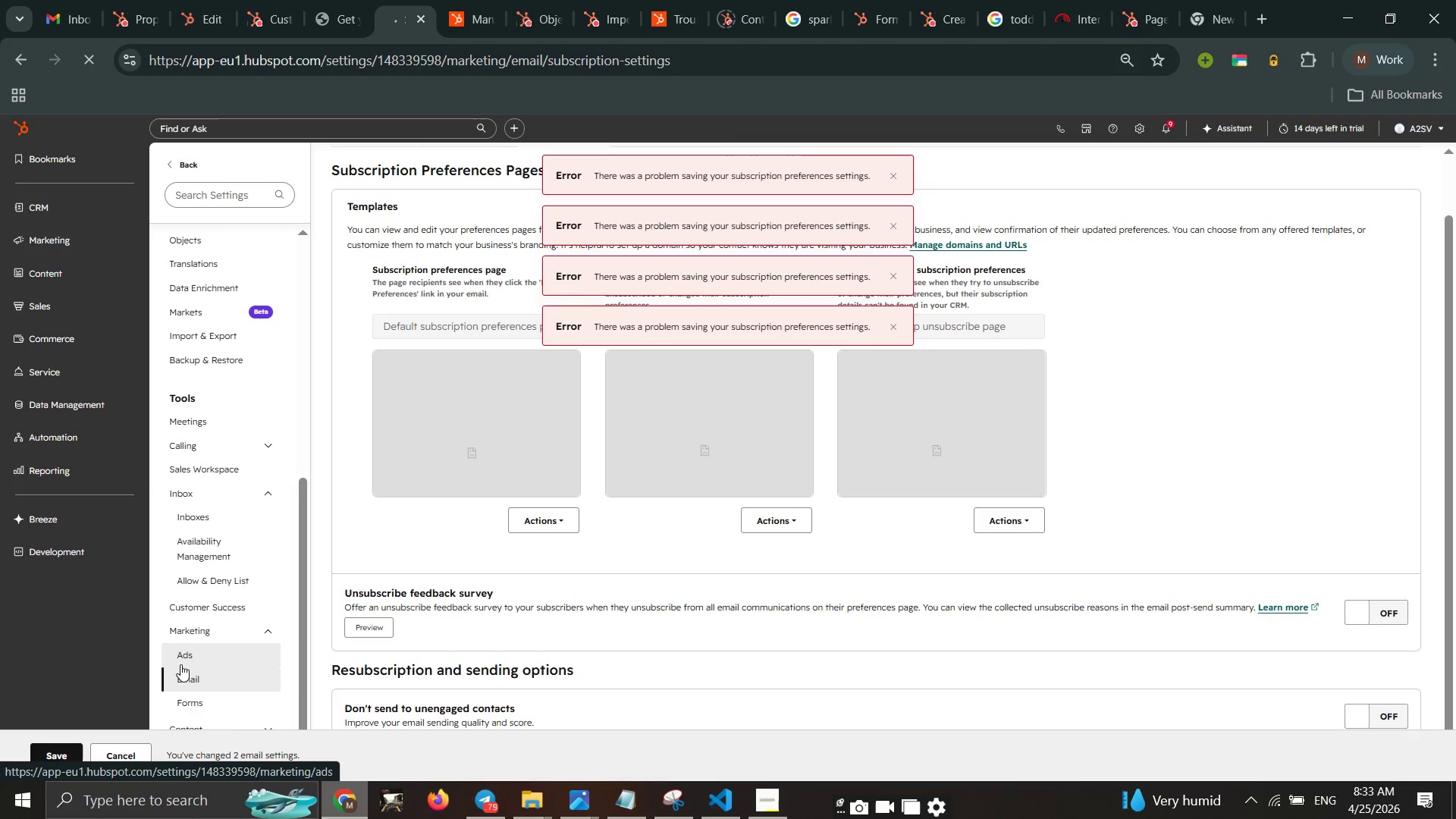 
wait(7.22)
 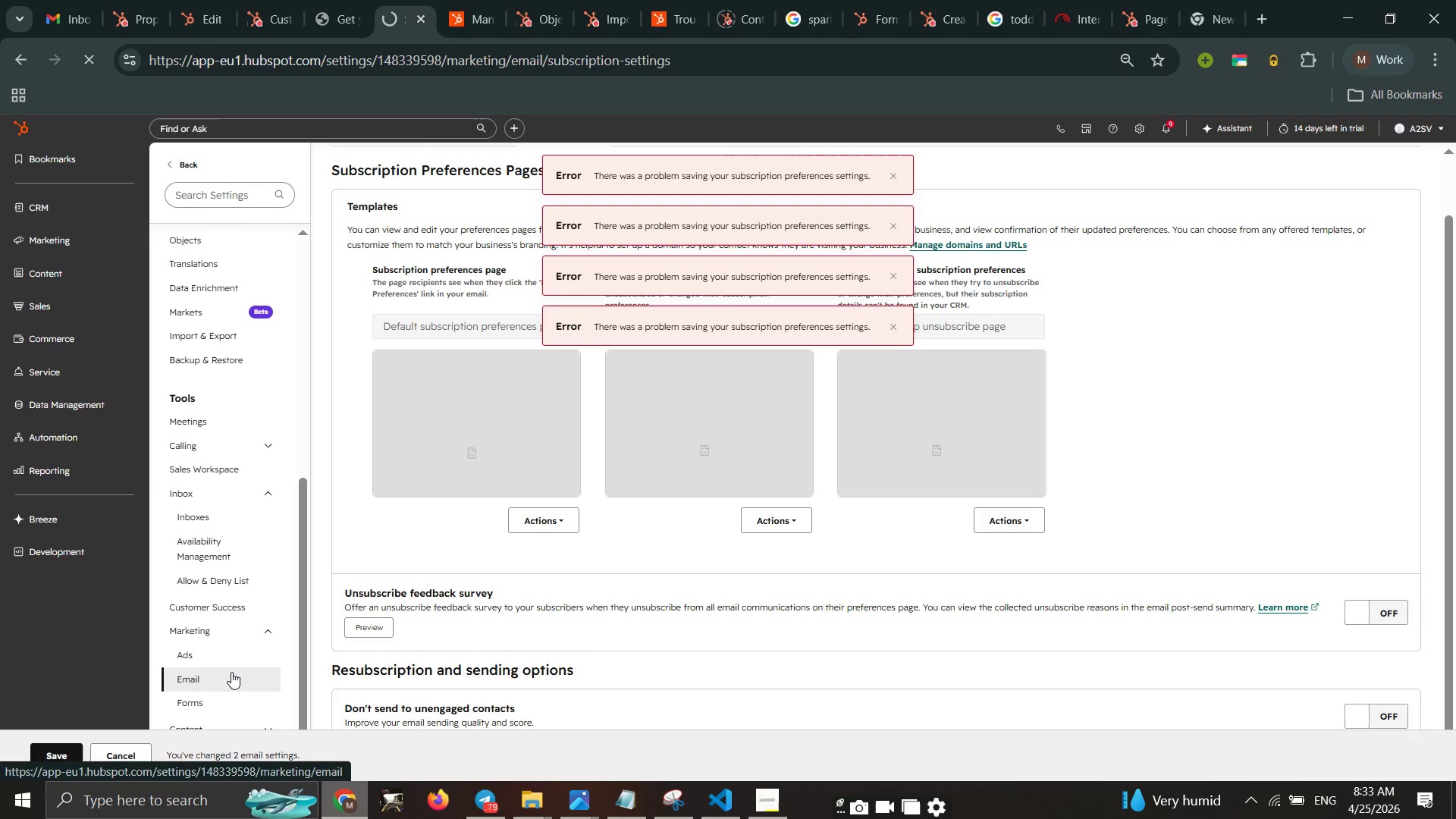 
left_click([130, 754])
 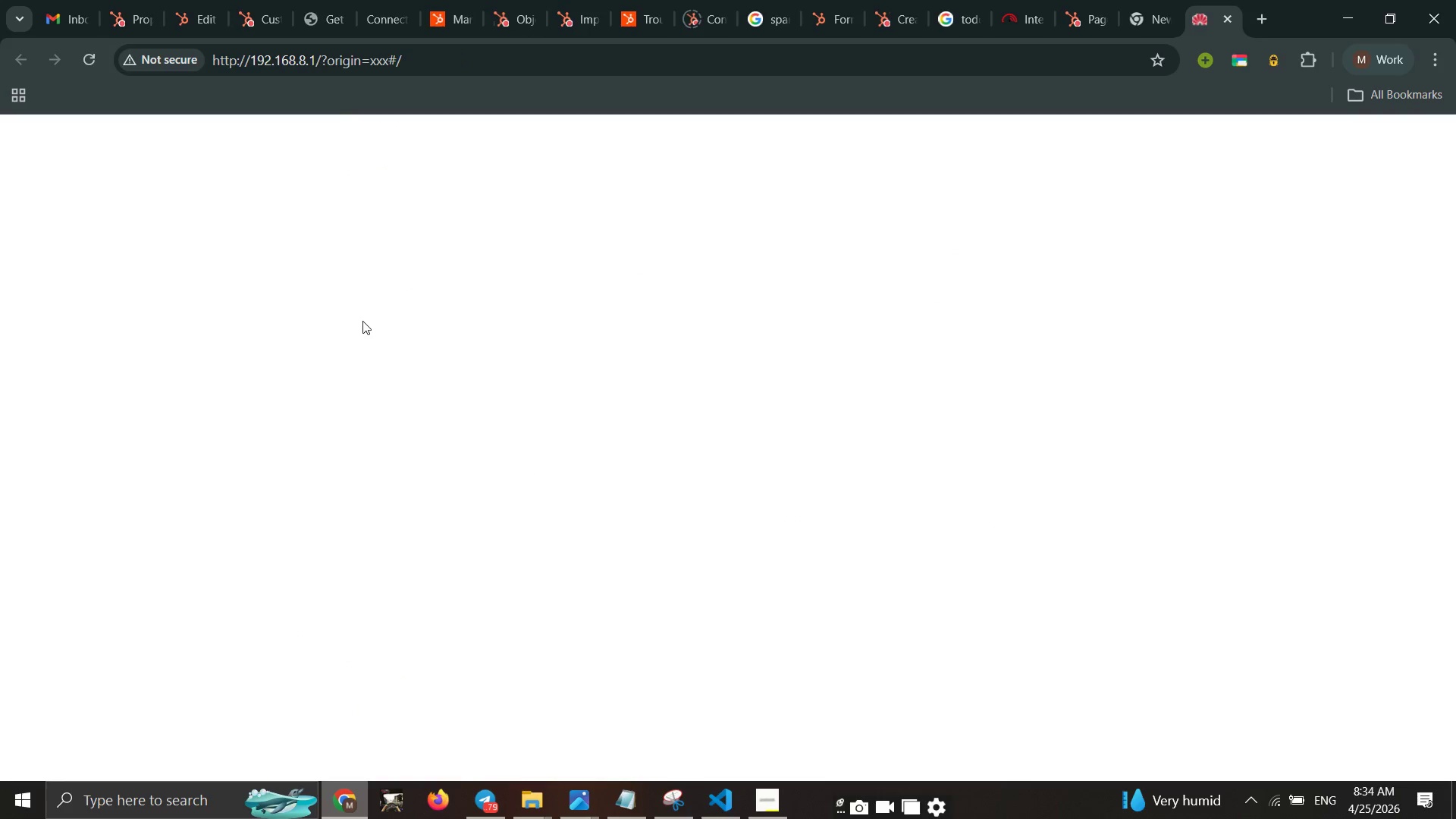 
wait(13.87)
 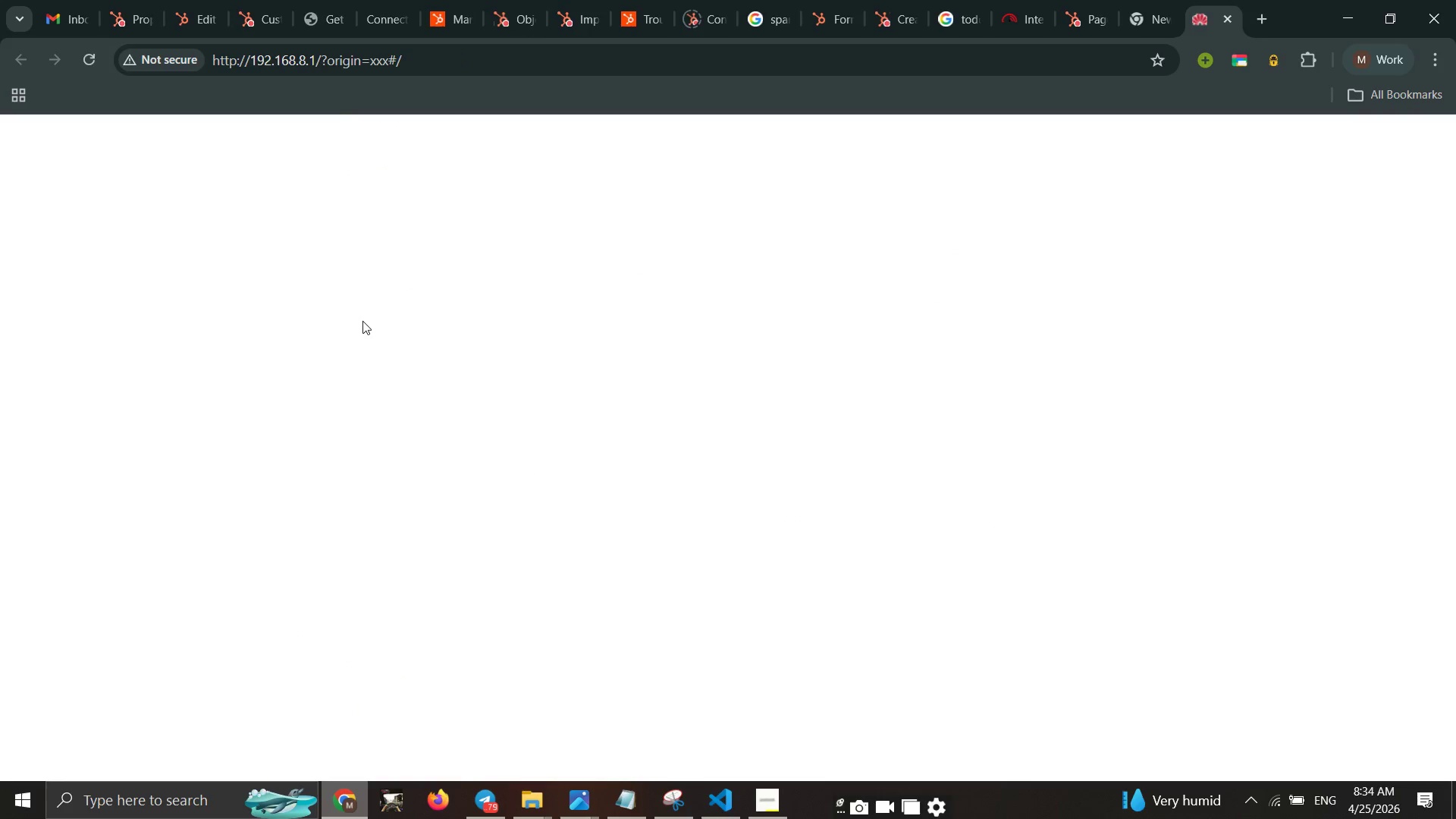 
mouse_move([454, 24])
 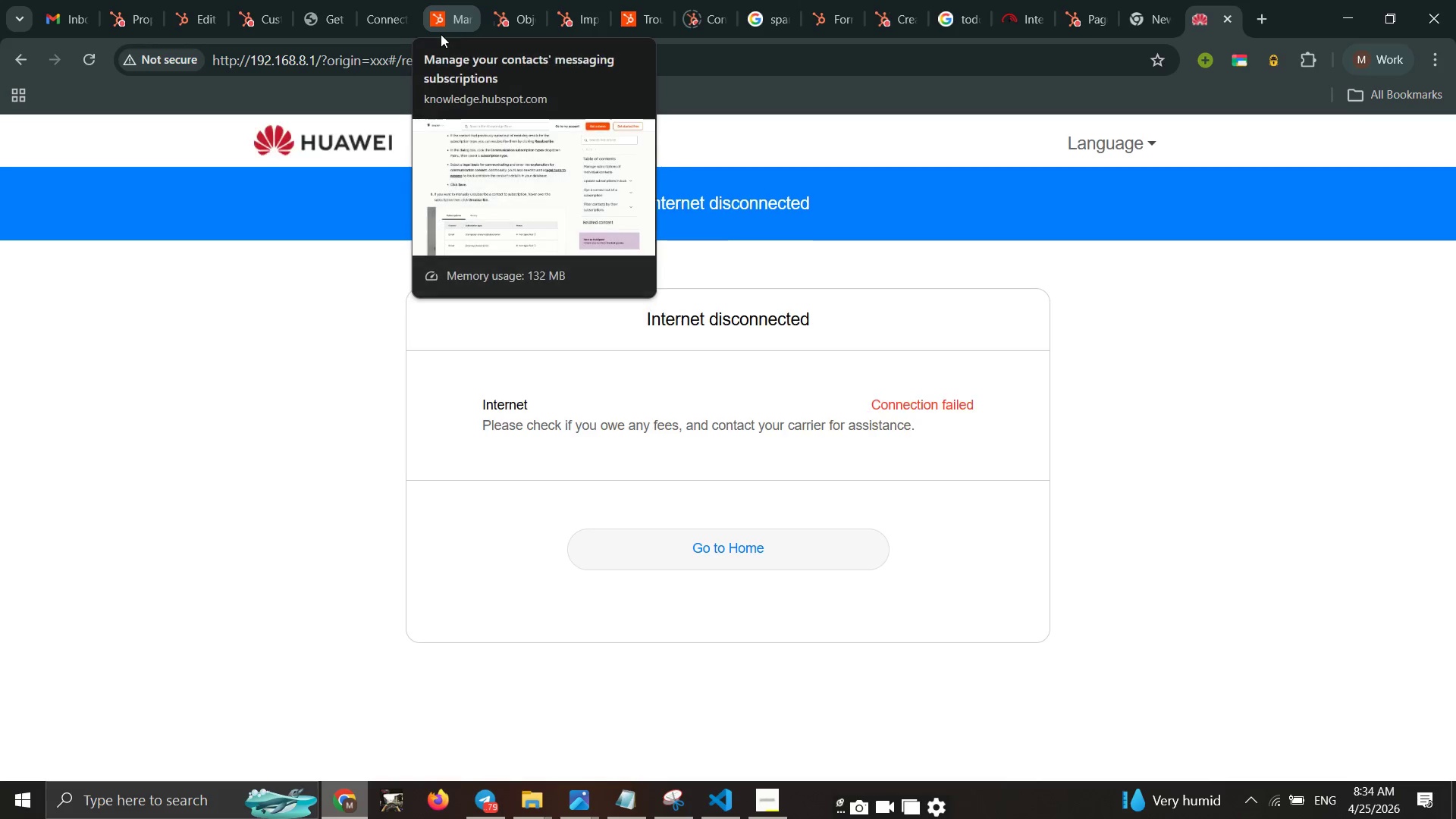 
wait(5.4)
 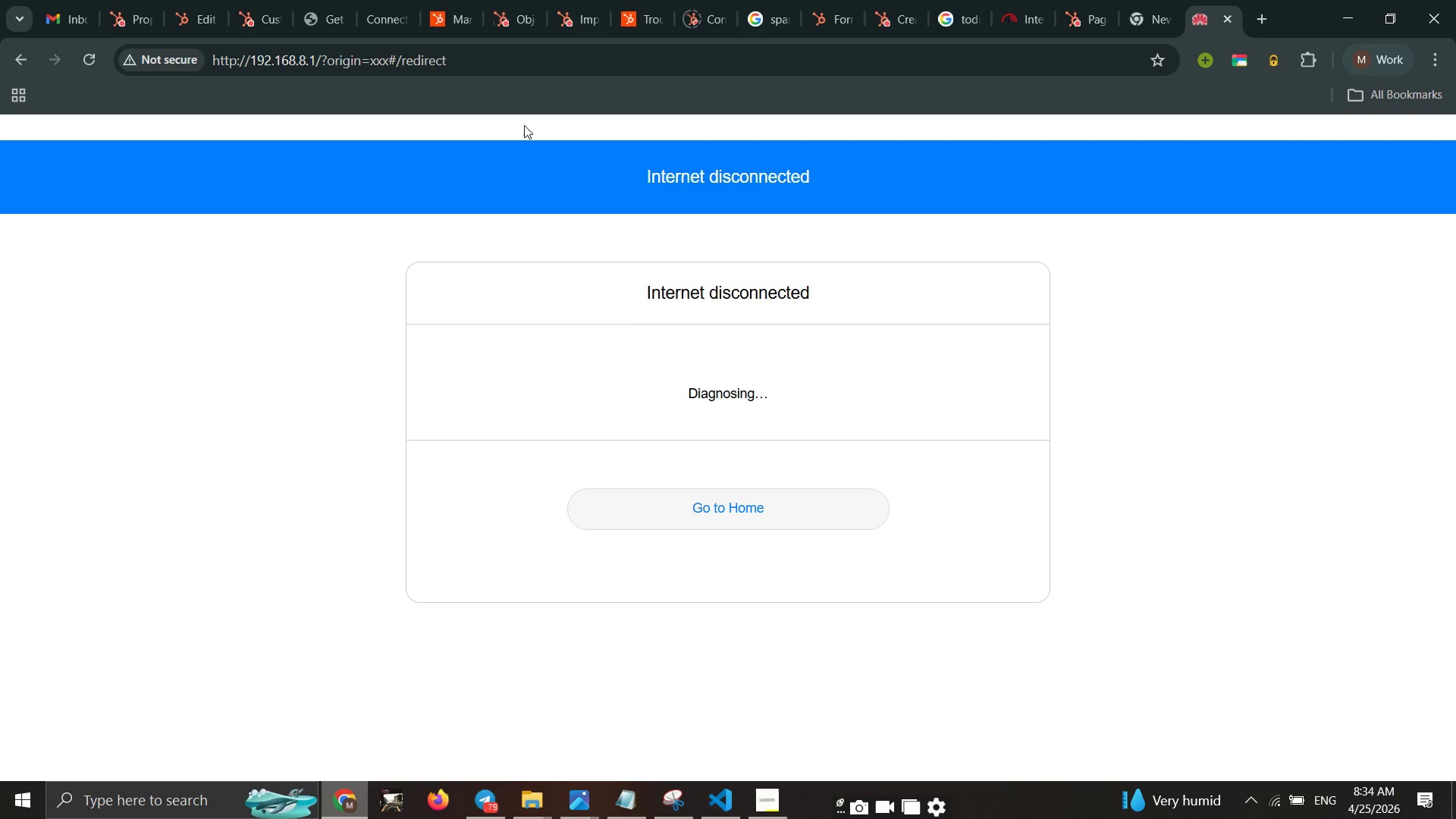 
left_click([455, 57])
 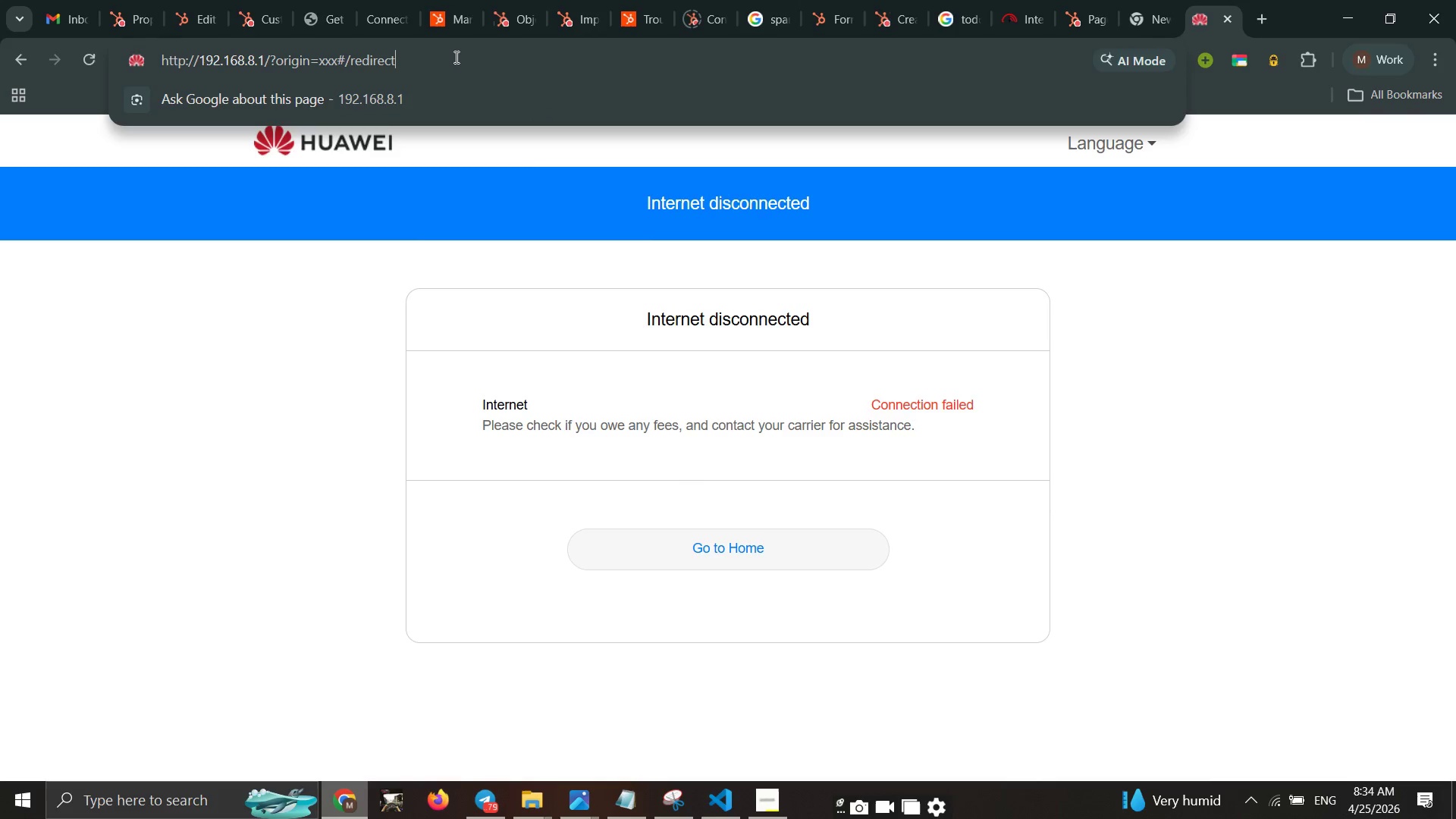 
left_click([455, 57])
 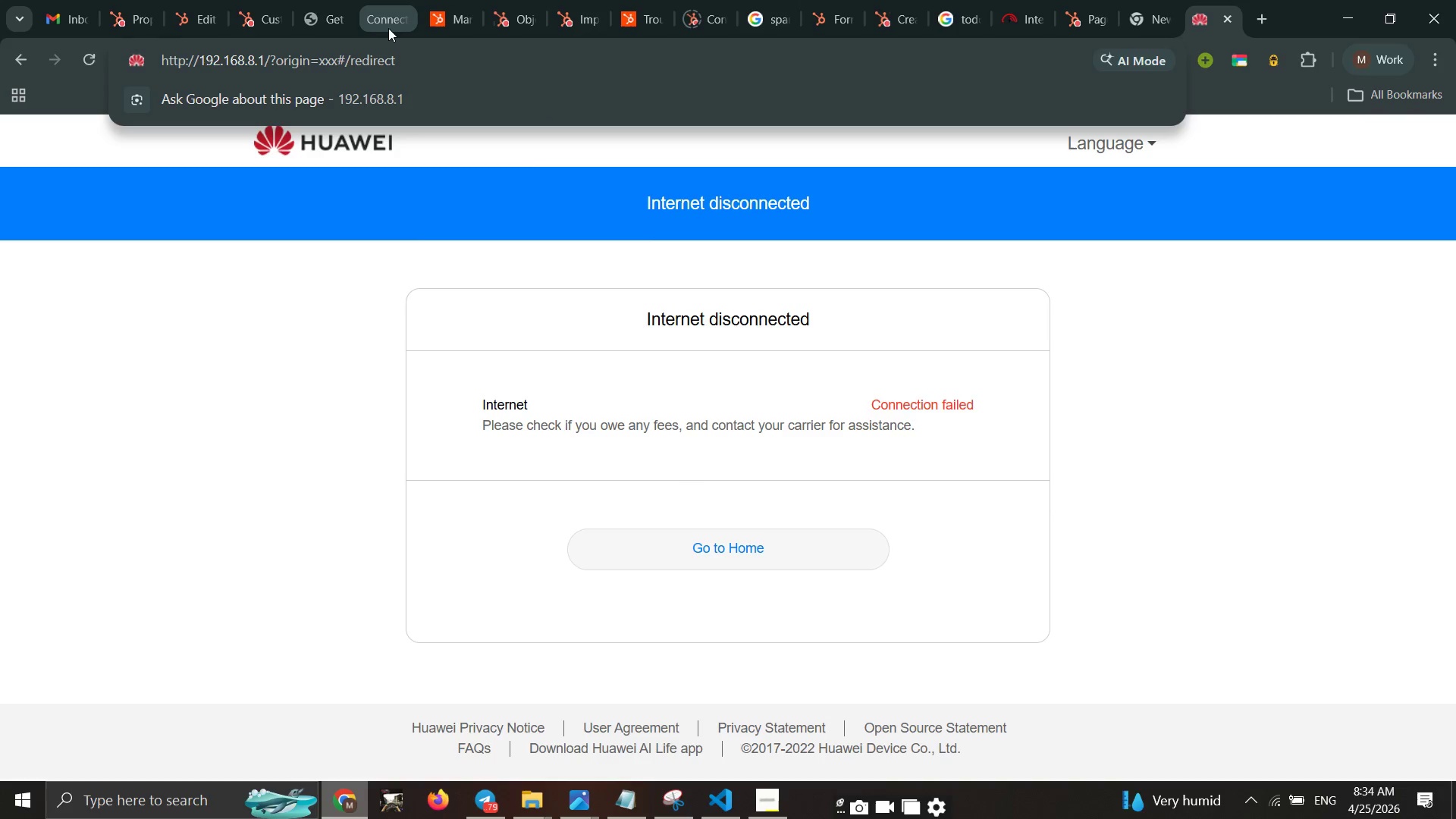 
double_click([393, 20])
 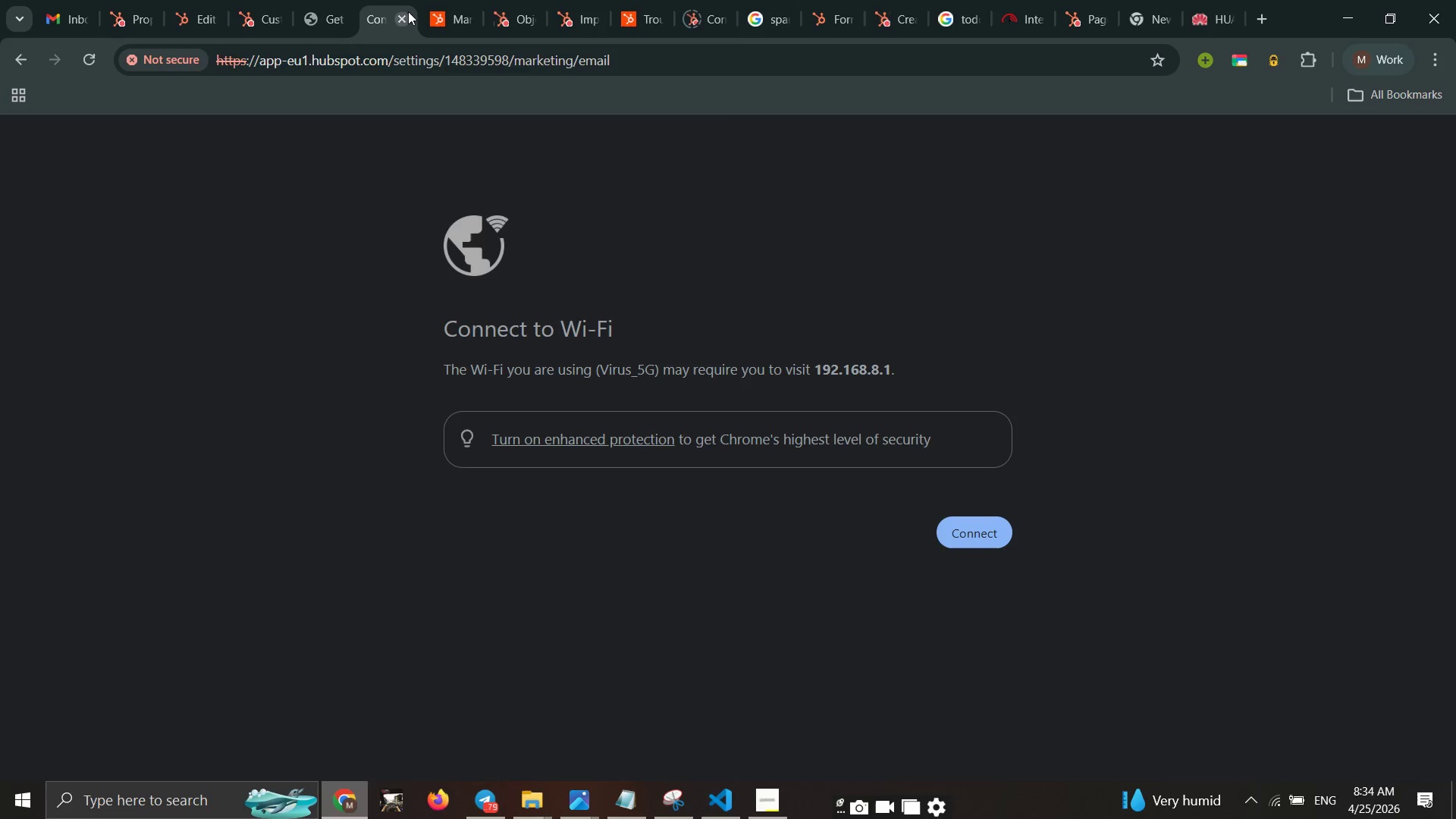 
mouse_move([390, 20])
 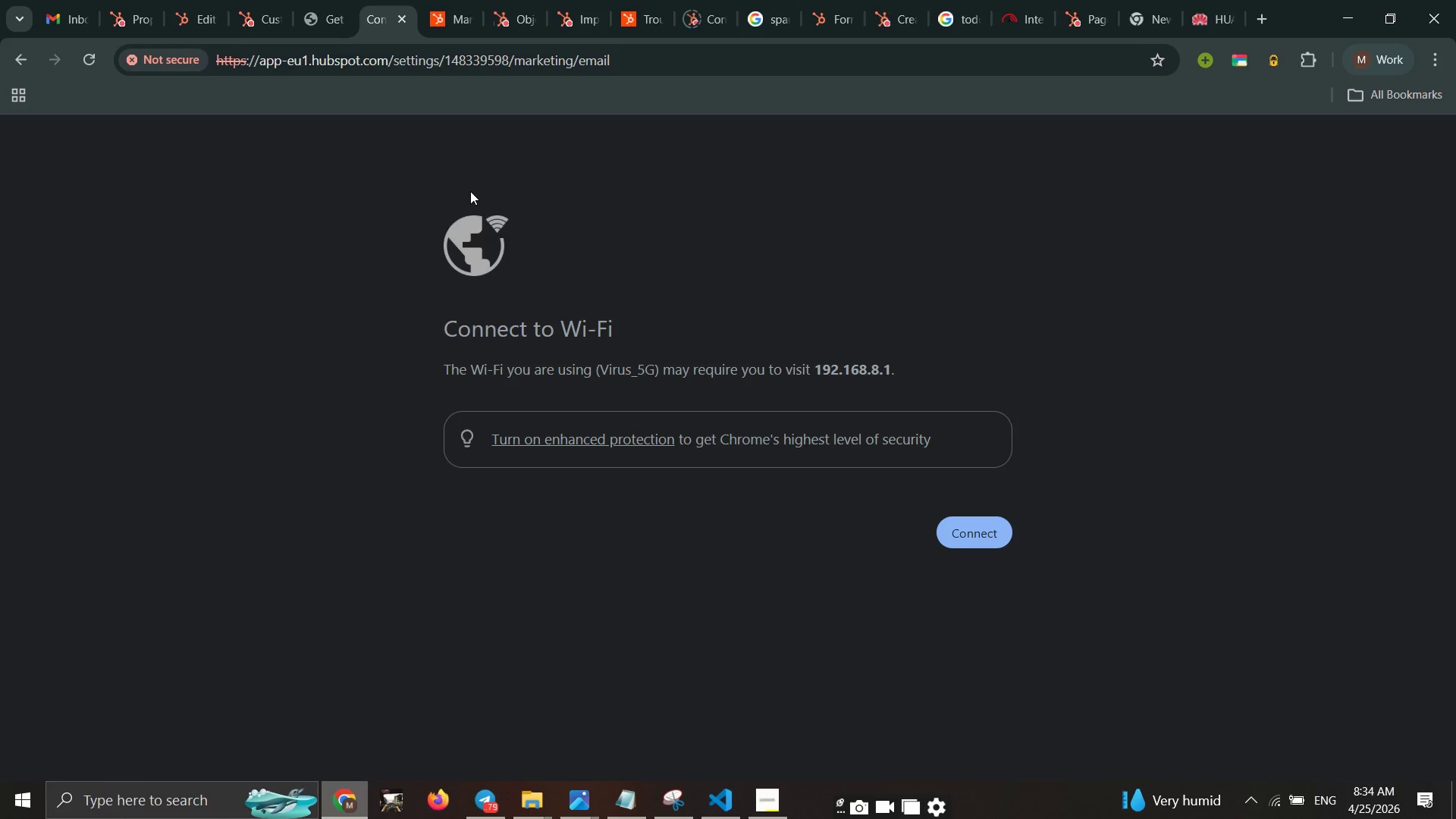 
wait(9.29)
 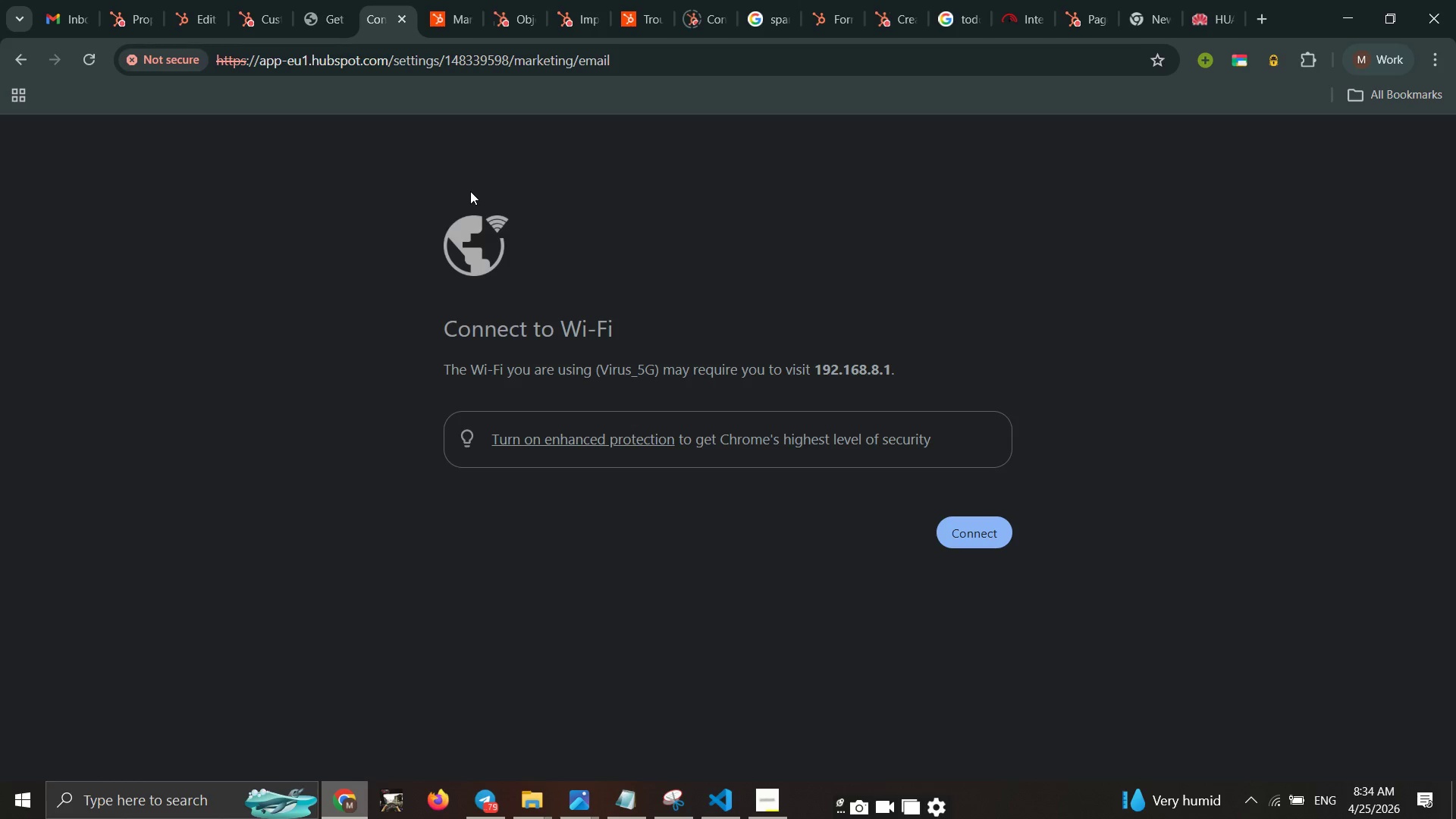 
left_click([165, 77])
 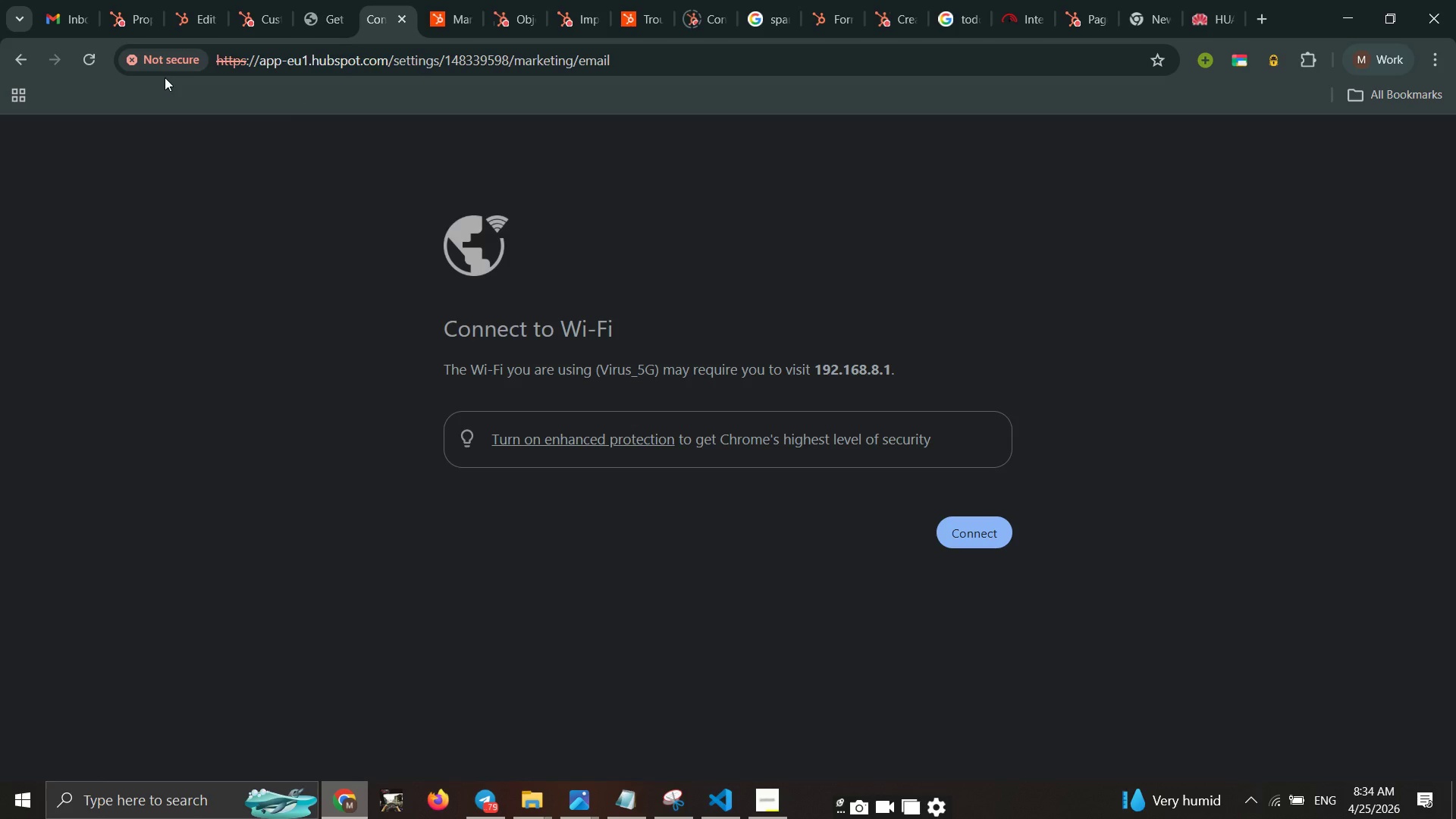 
scroll: coordinate [165, 77], scroll_direction: down, amount: 15.0
 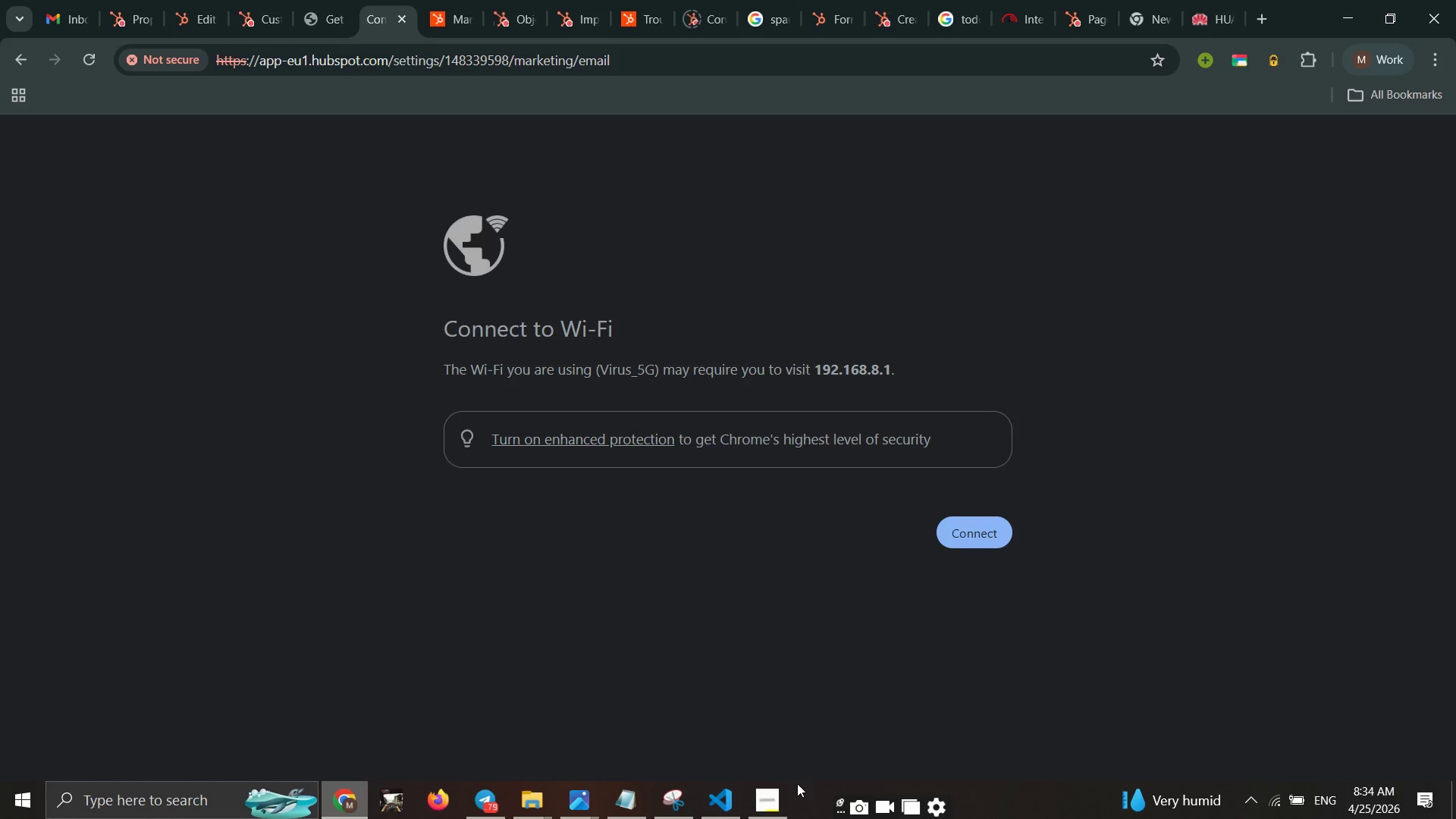 
wait(6.33)
 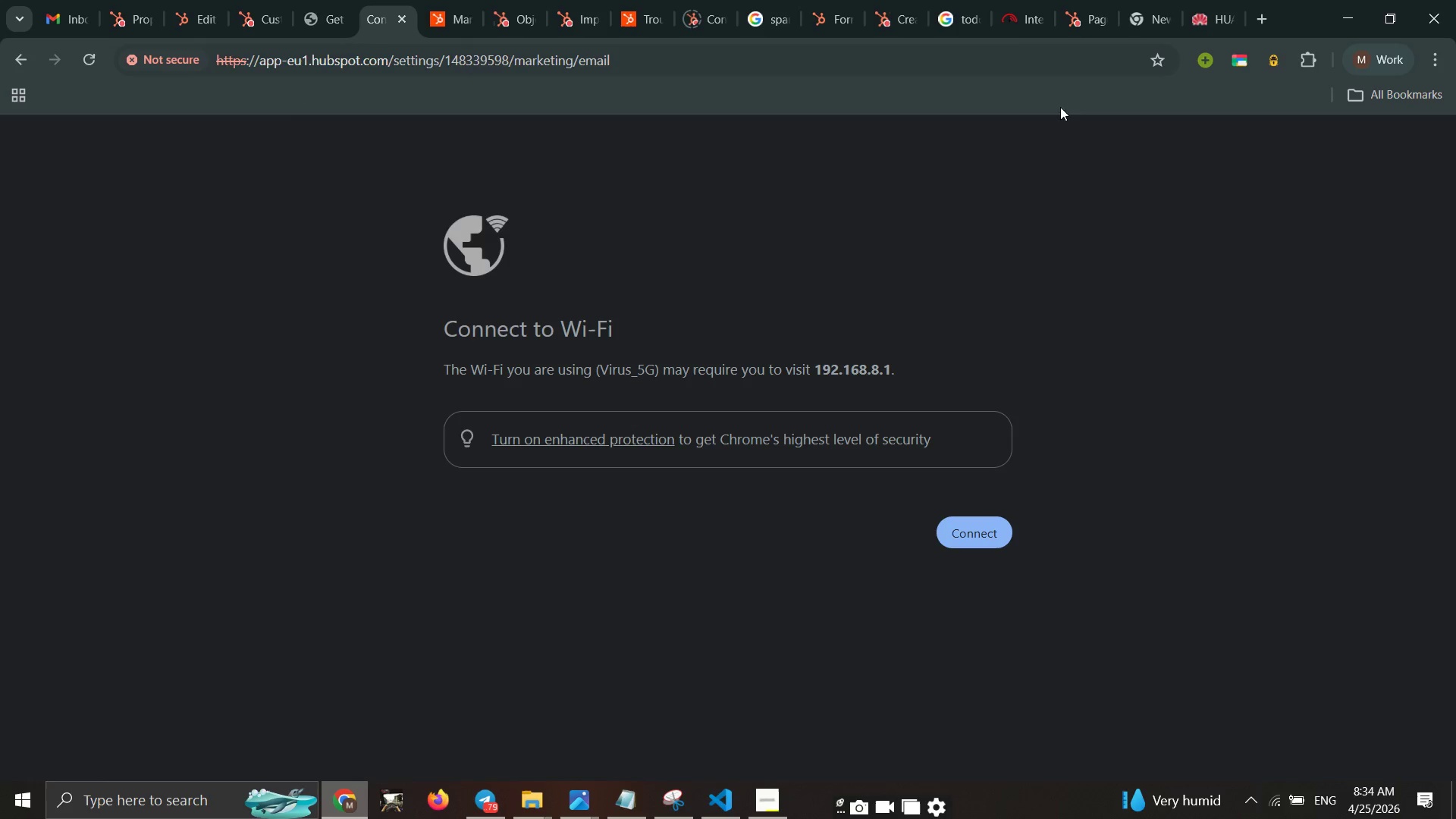 
left_click([761, 802])
 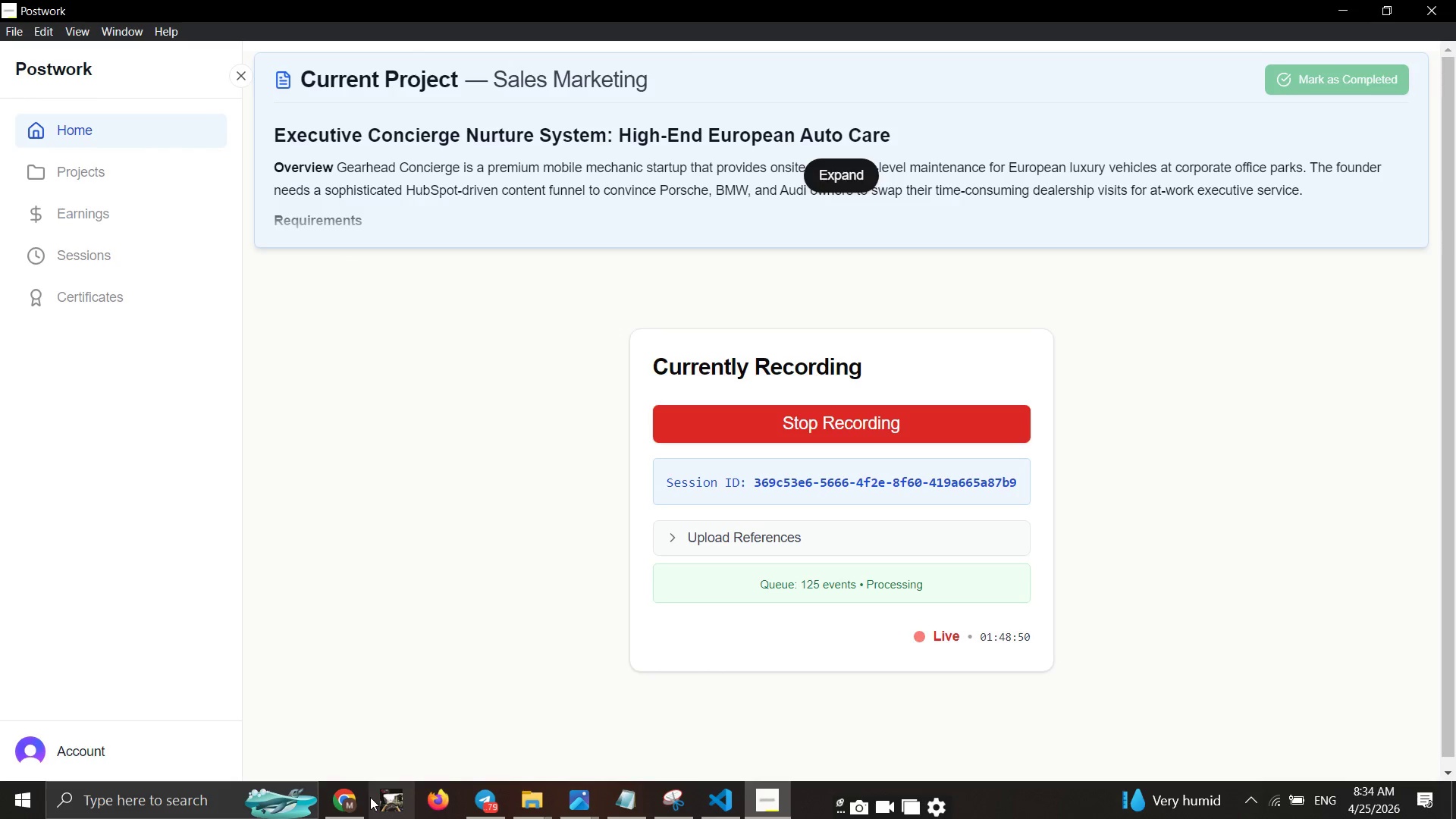 
left_click([350, 797])
 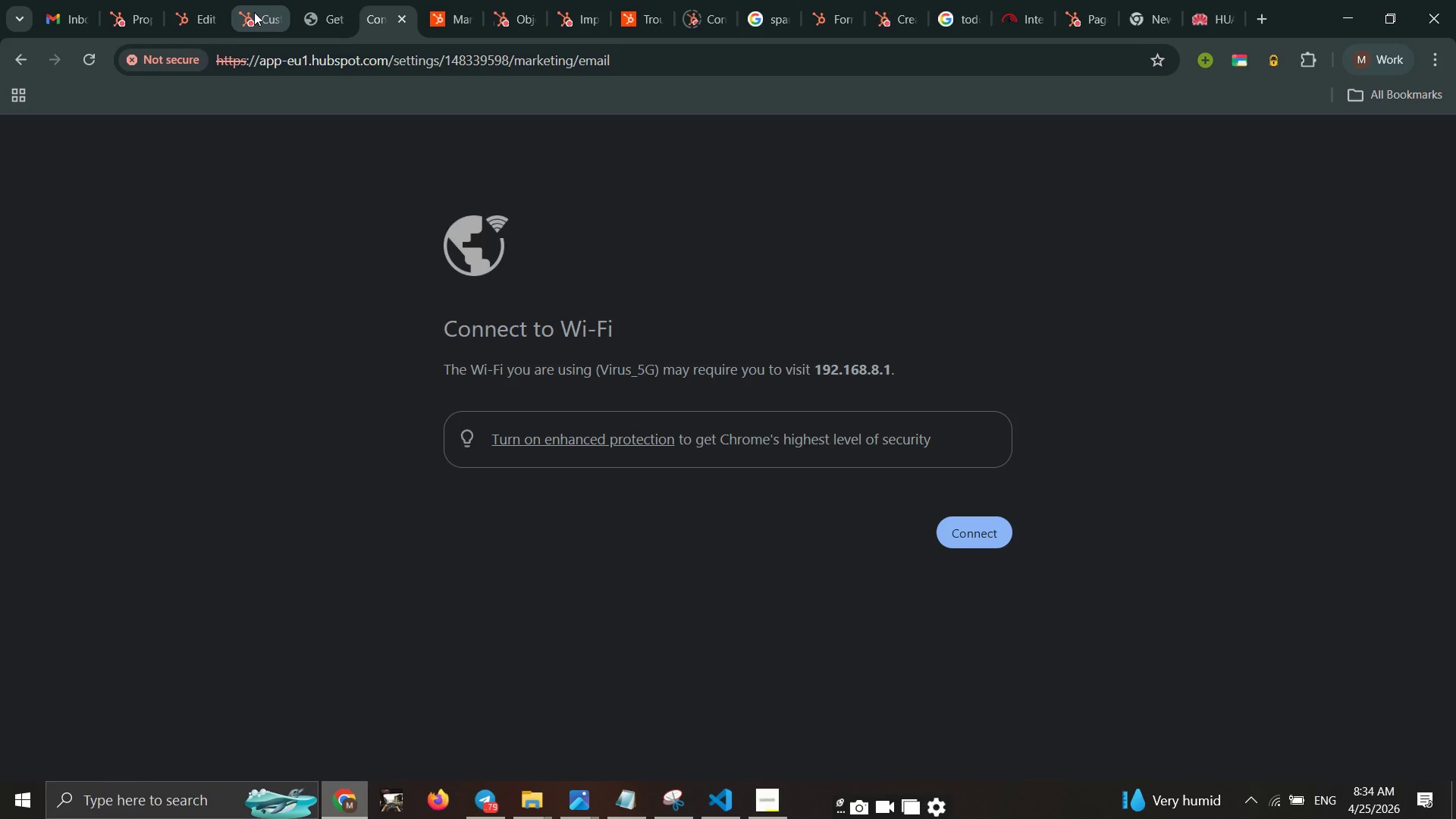 
left_click([243, 0])
 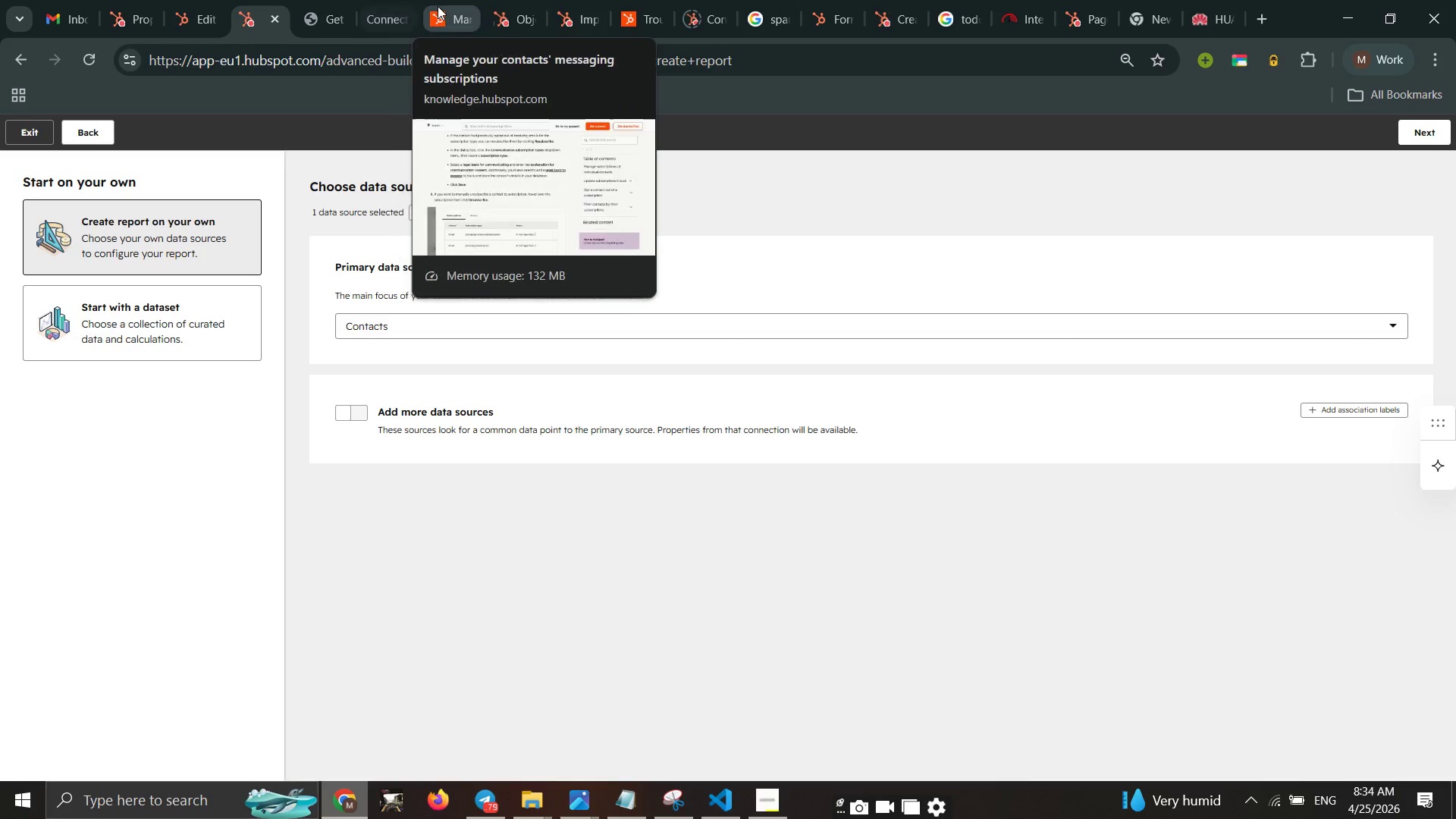 
left_click([437, 5])
 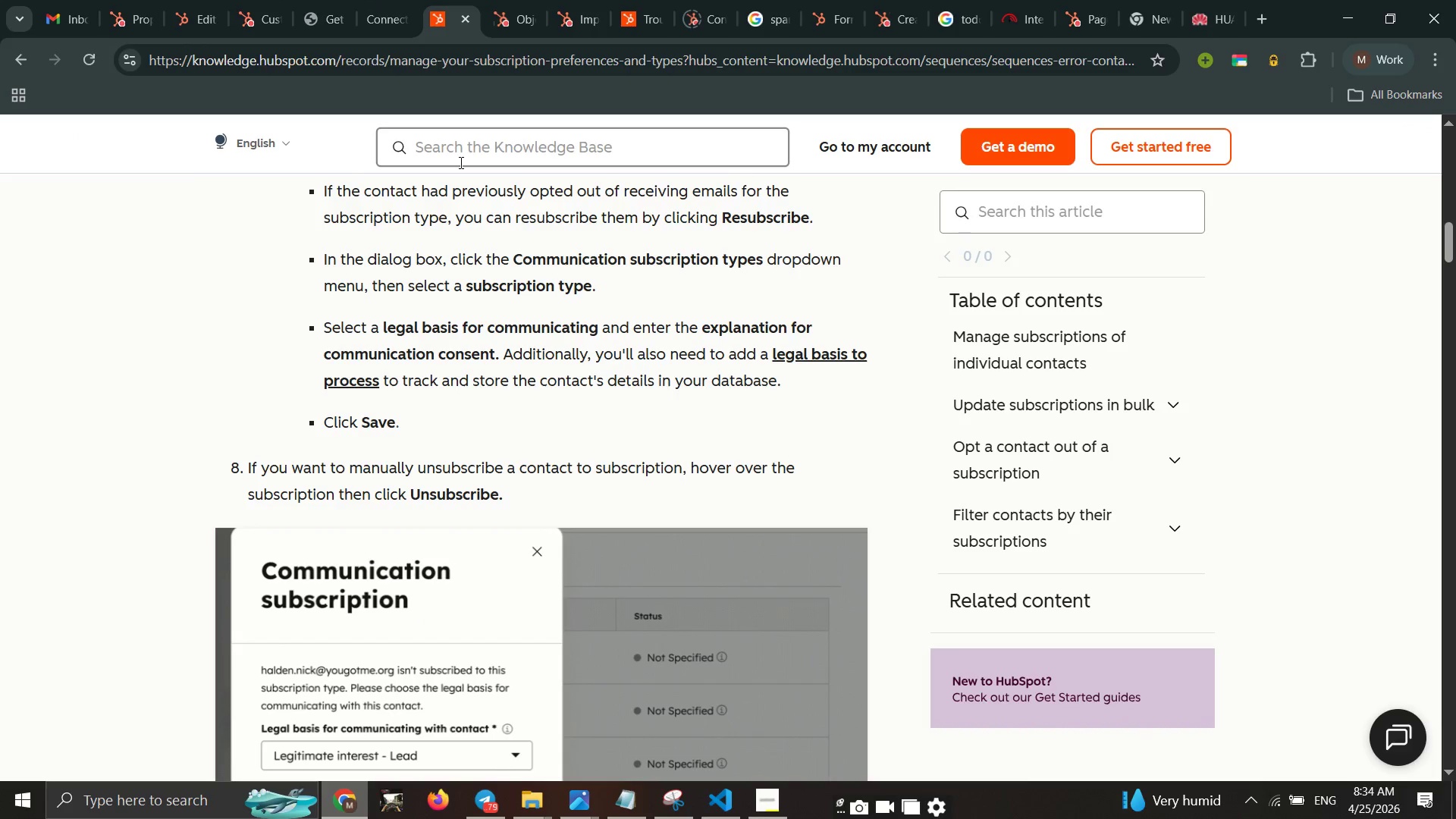 
wait(7.47)
 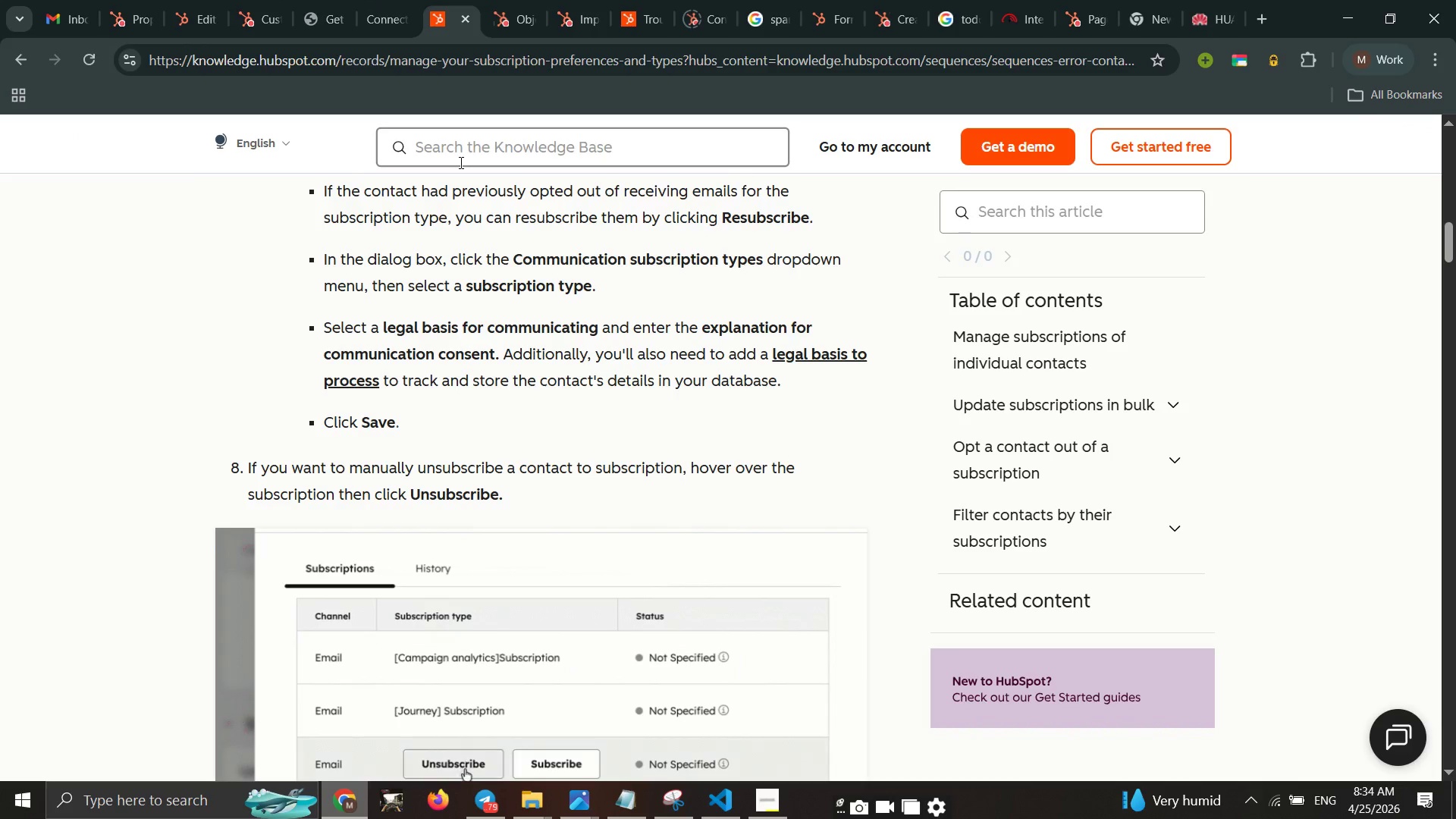 
right_click([460, 162])
 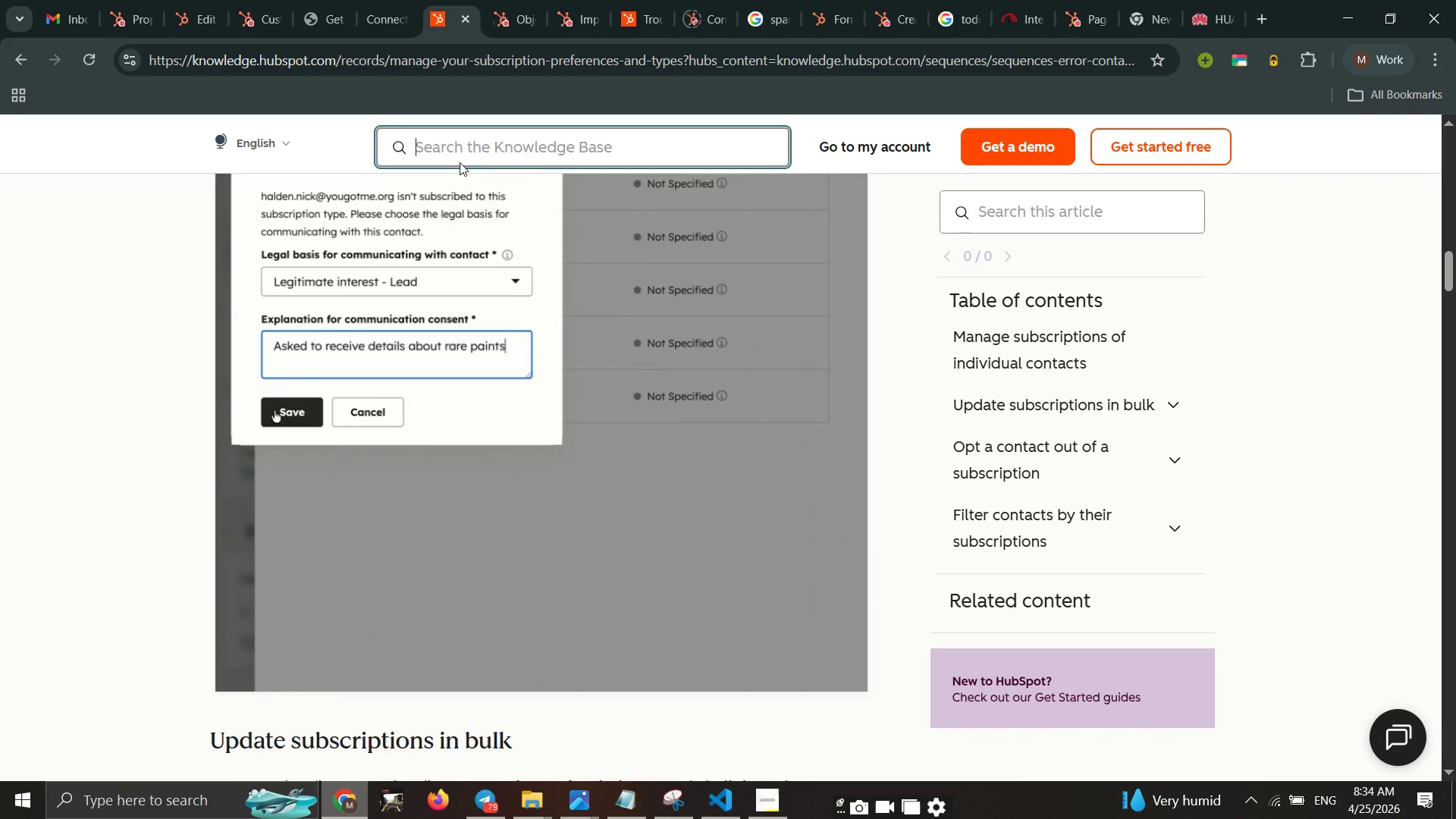 
right_click([460, 162])
 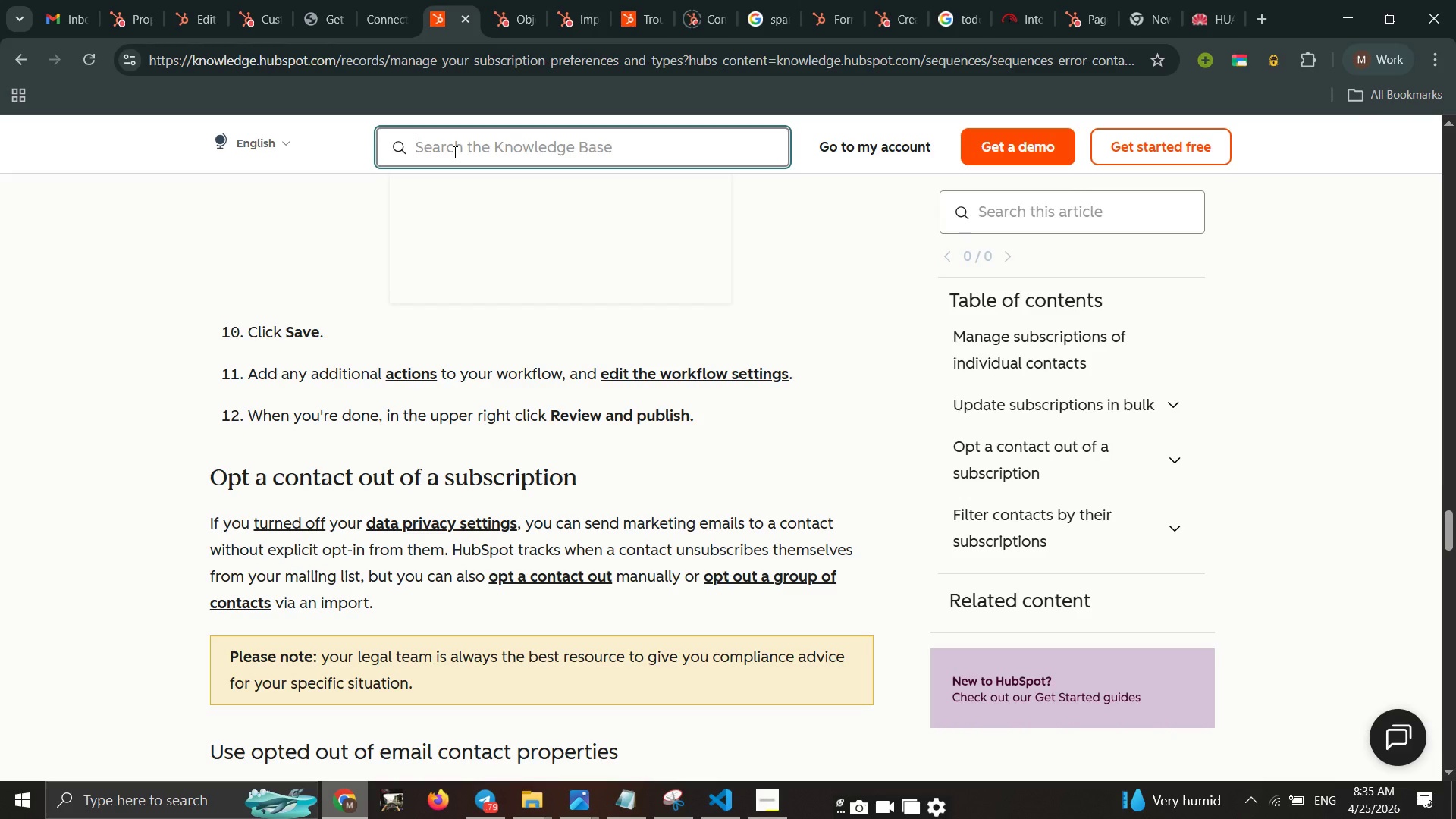 
scroll: coordinate [460, 162], scroll_direction: down, amount: 10.0
 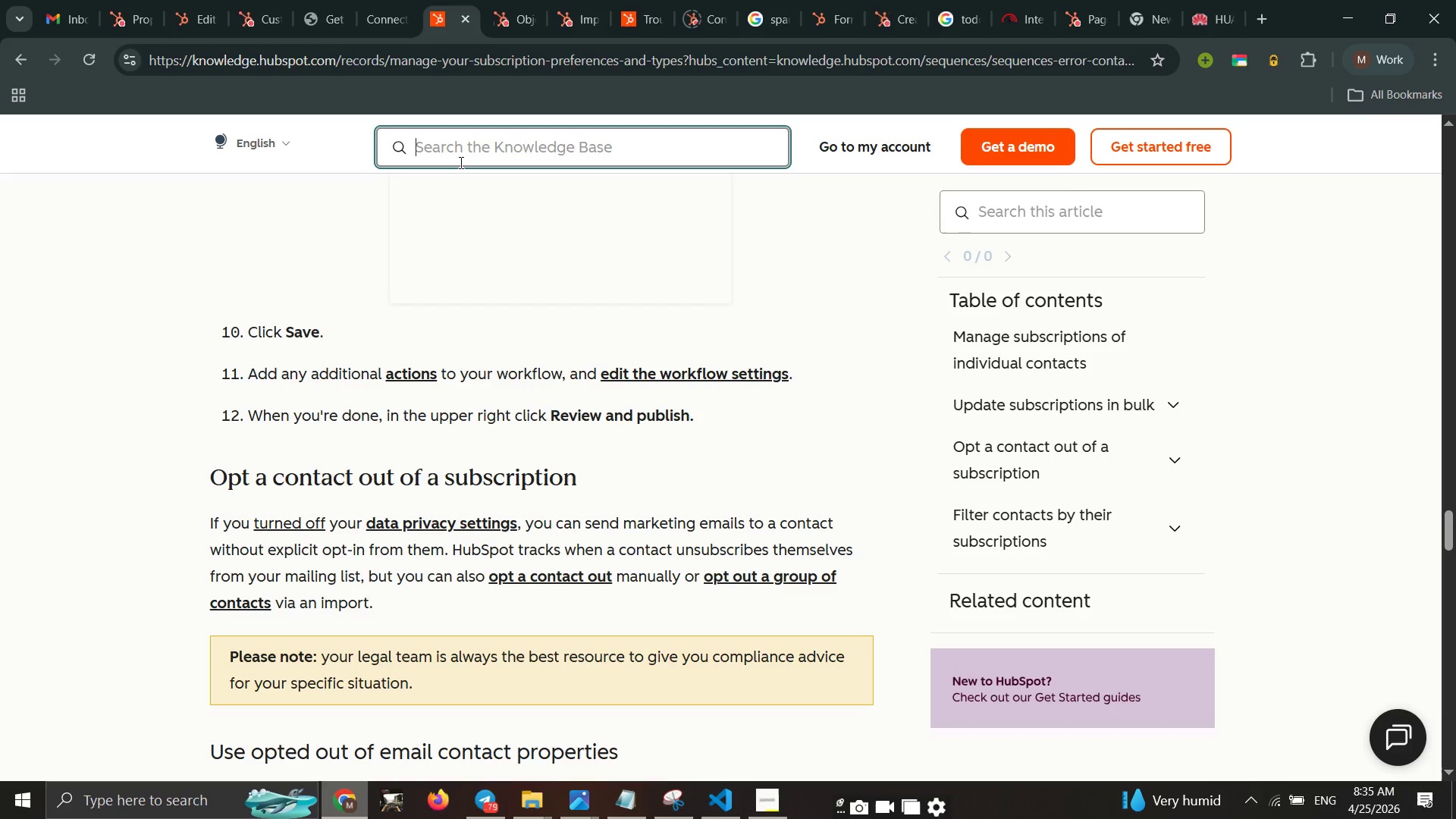 
wait(6.09)
 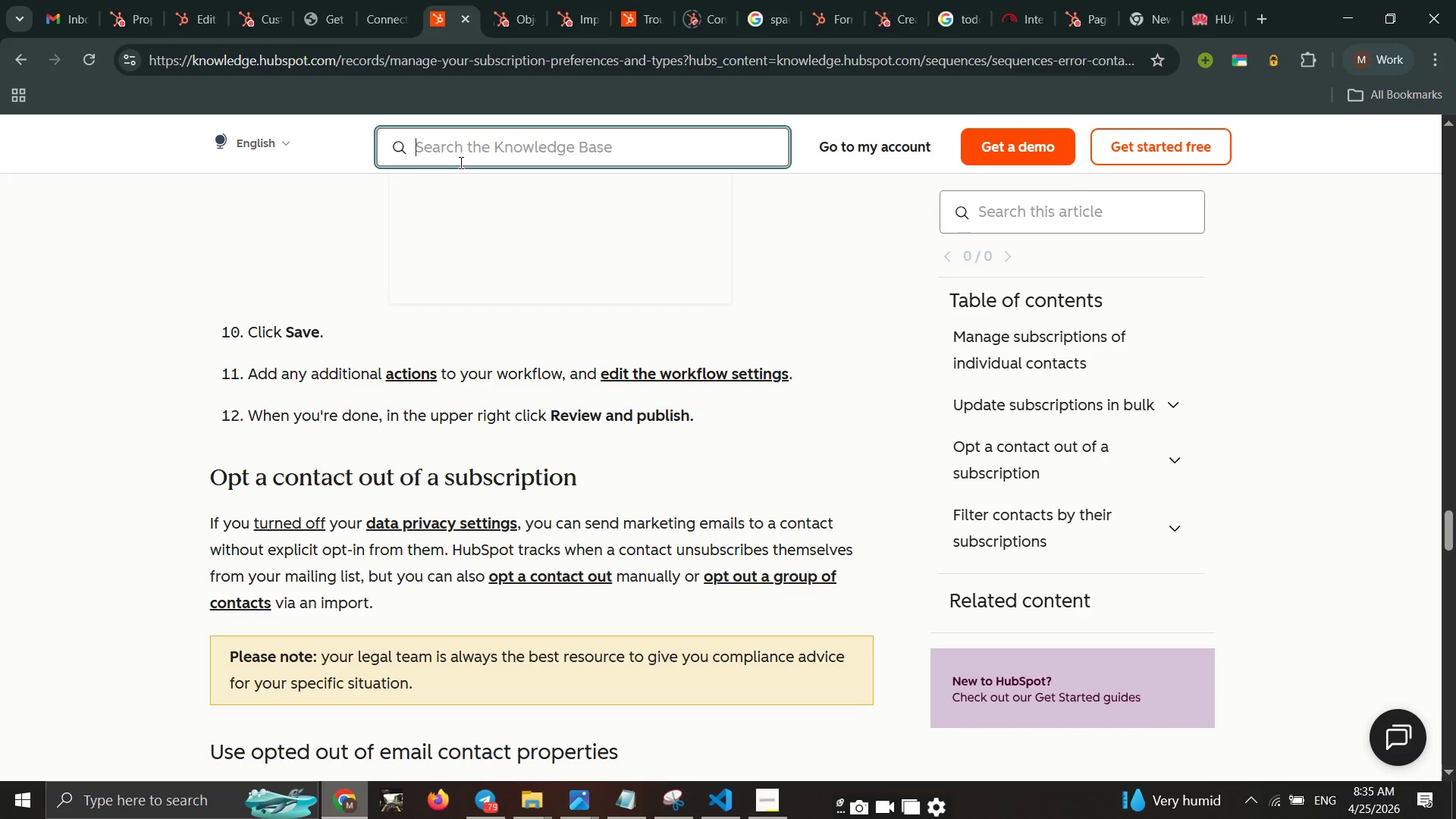 
left_click([453, 152])
 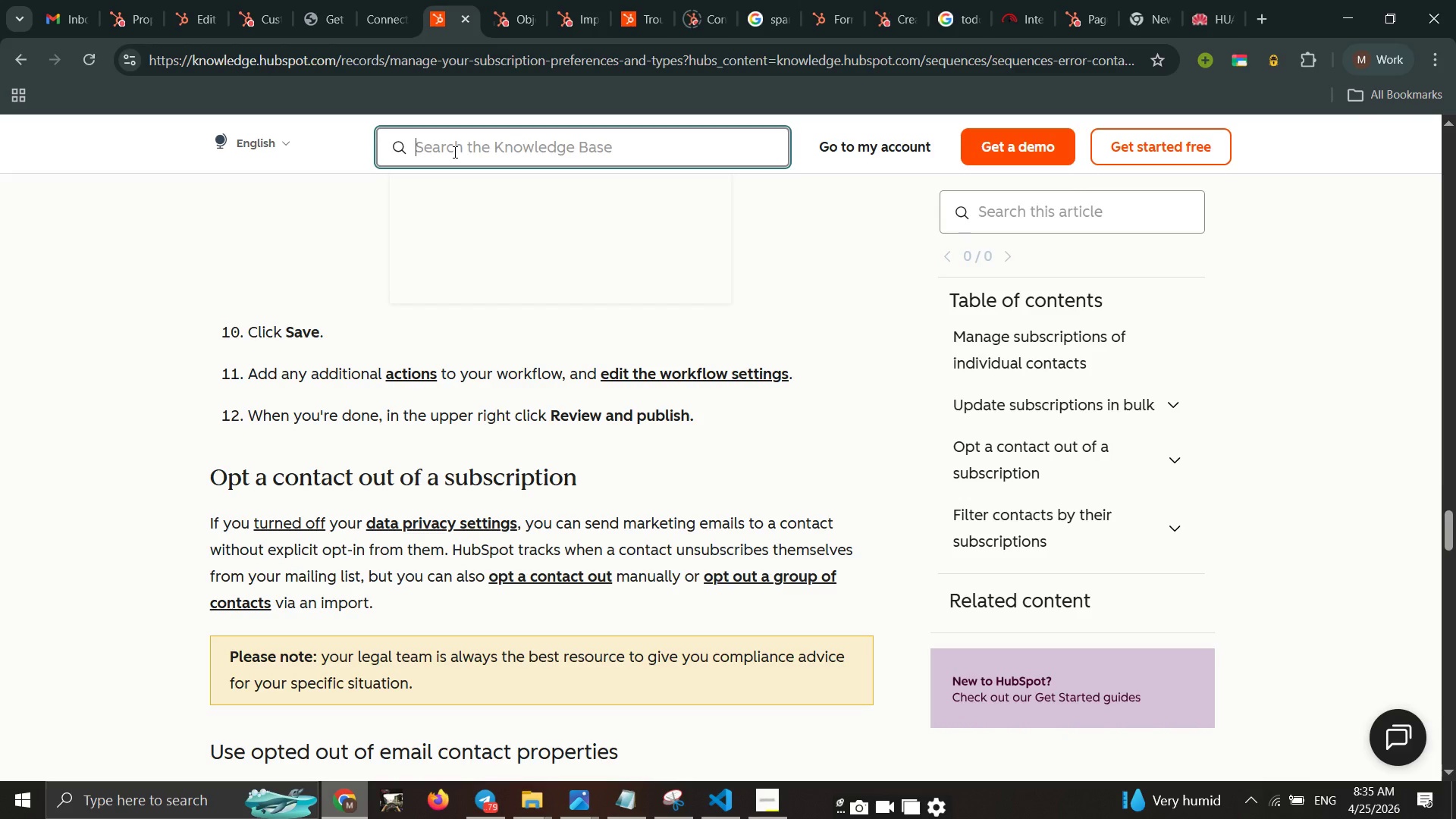 
left_click([453, 152])
 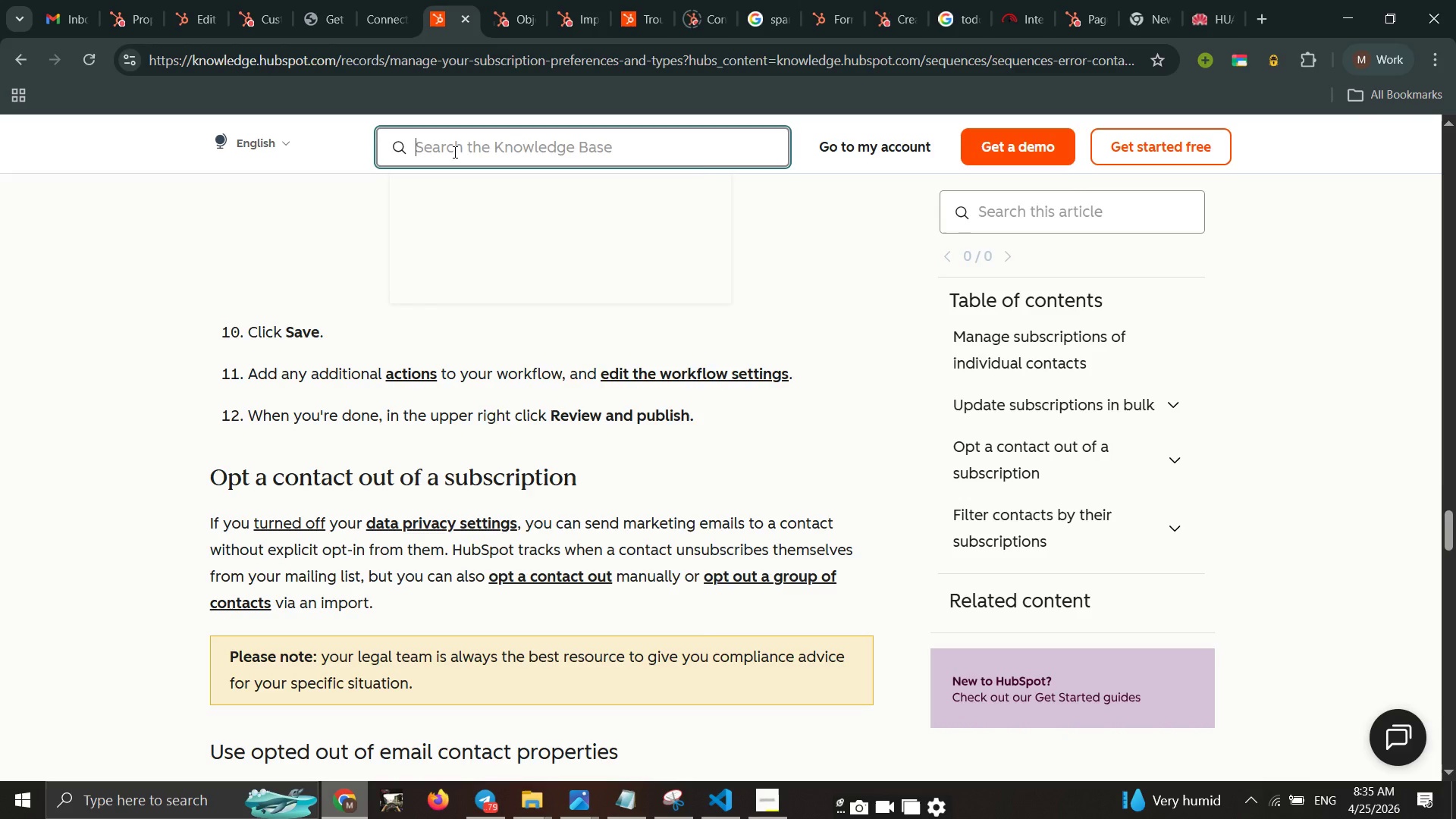 
left_click([453, 152])
 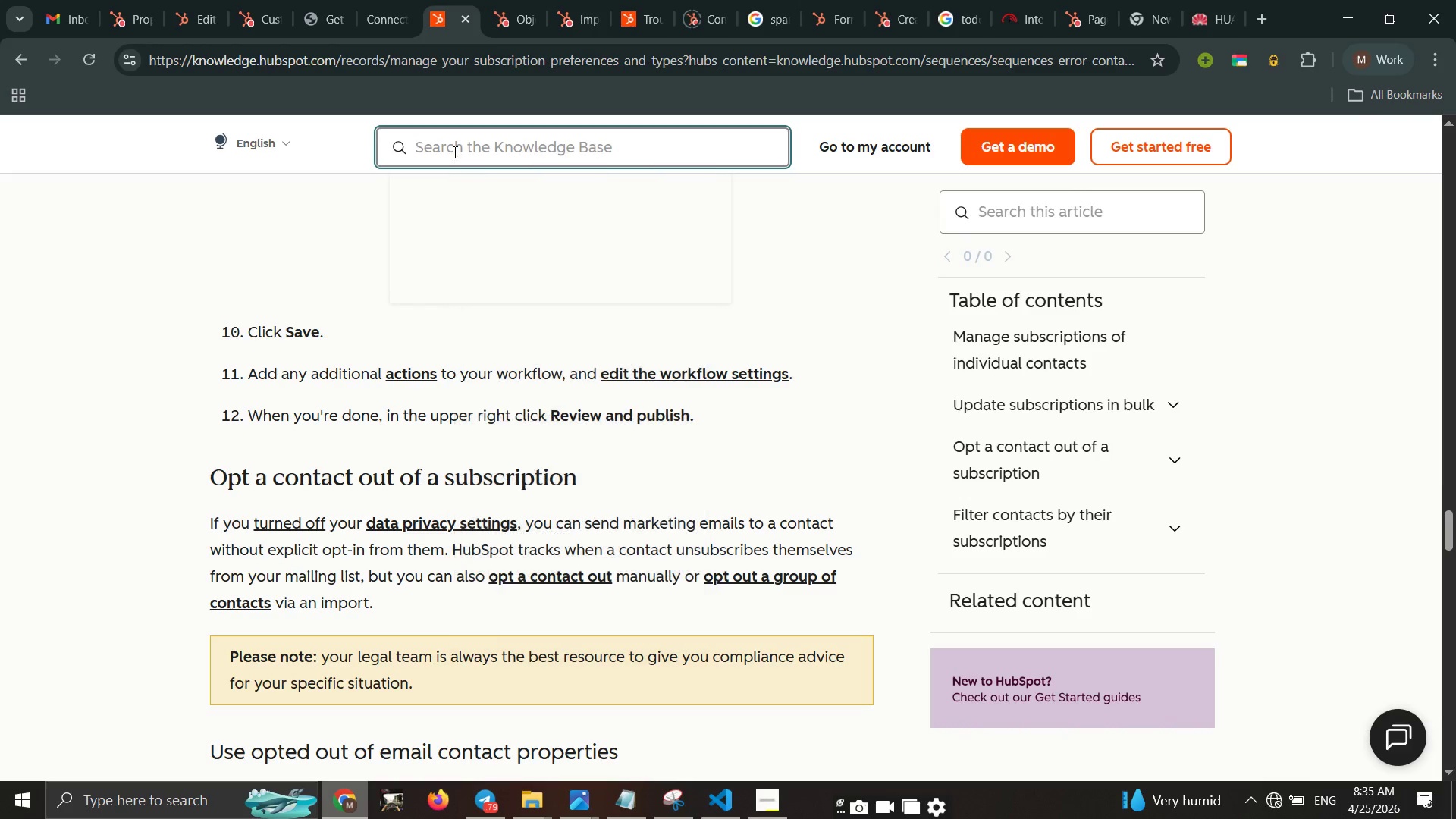 
right_click([453, 152])
 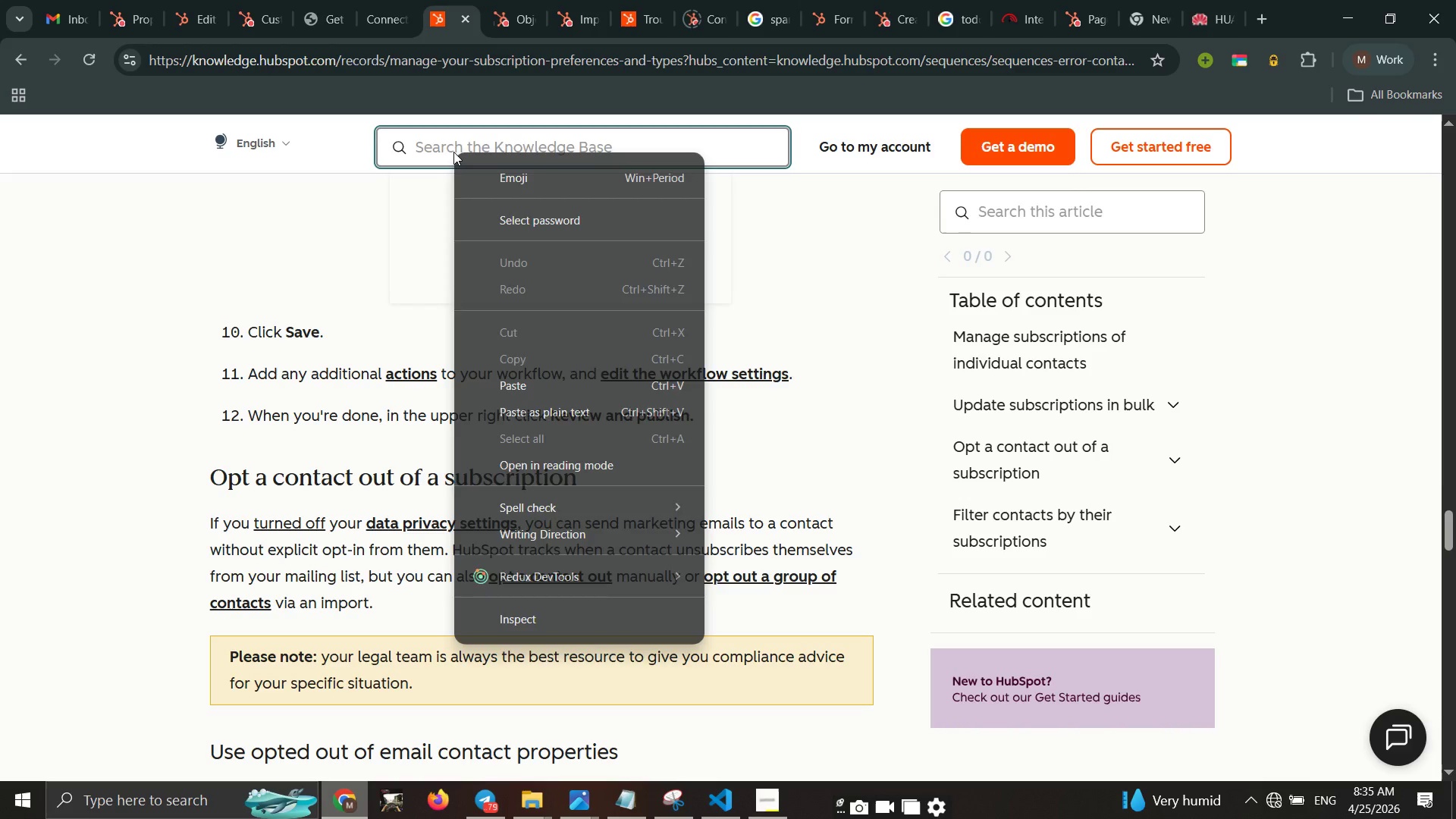 
left_click([453, 152])
 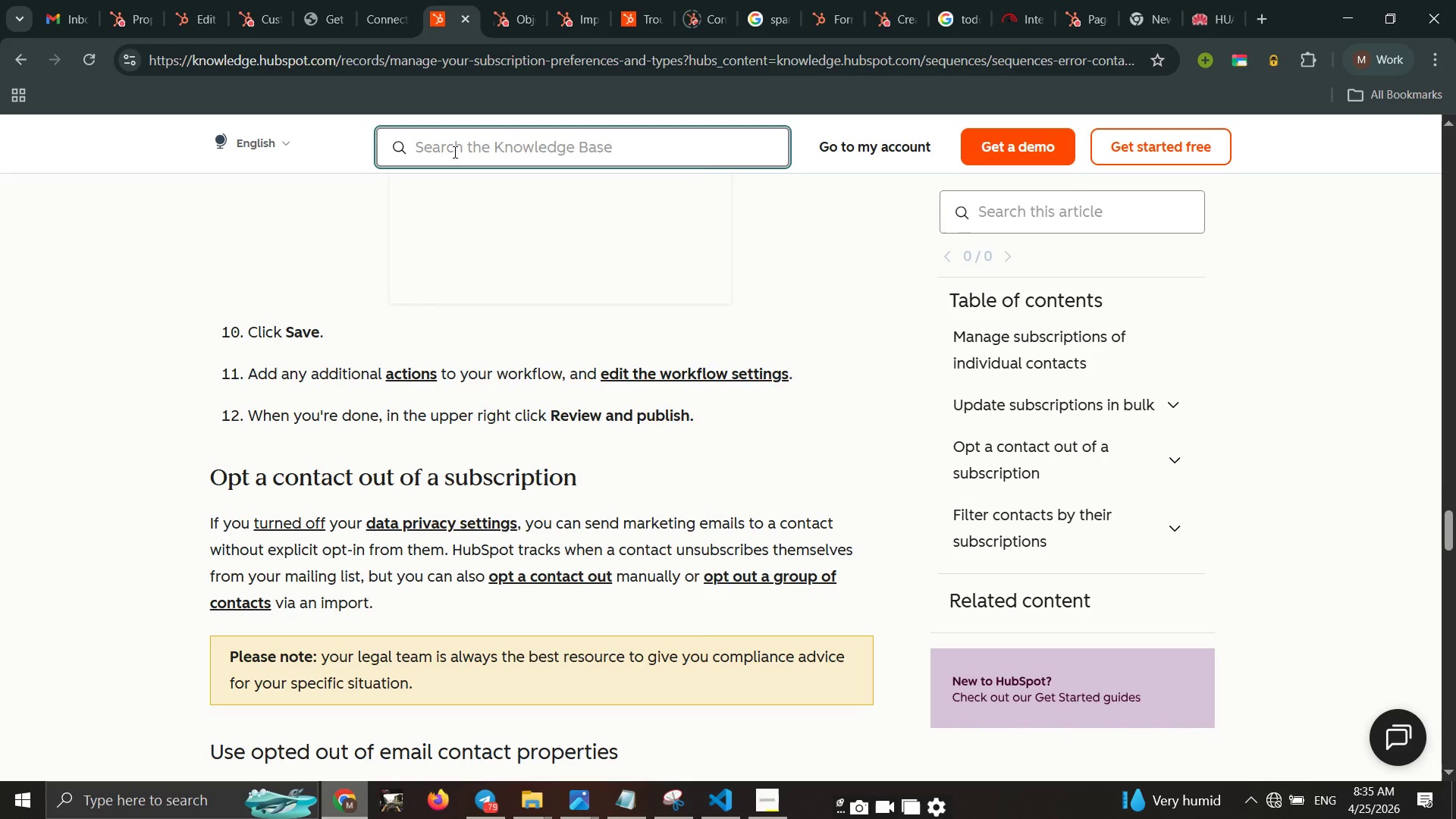 
left_click([453, 152])
 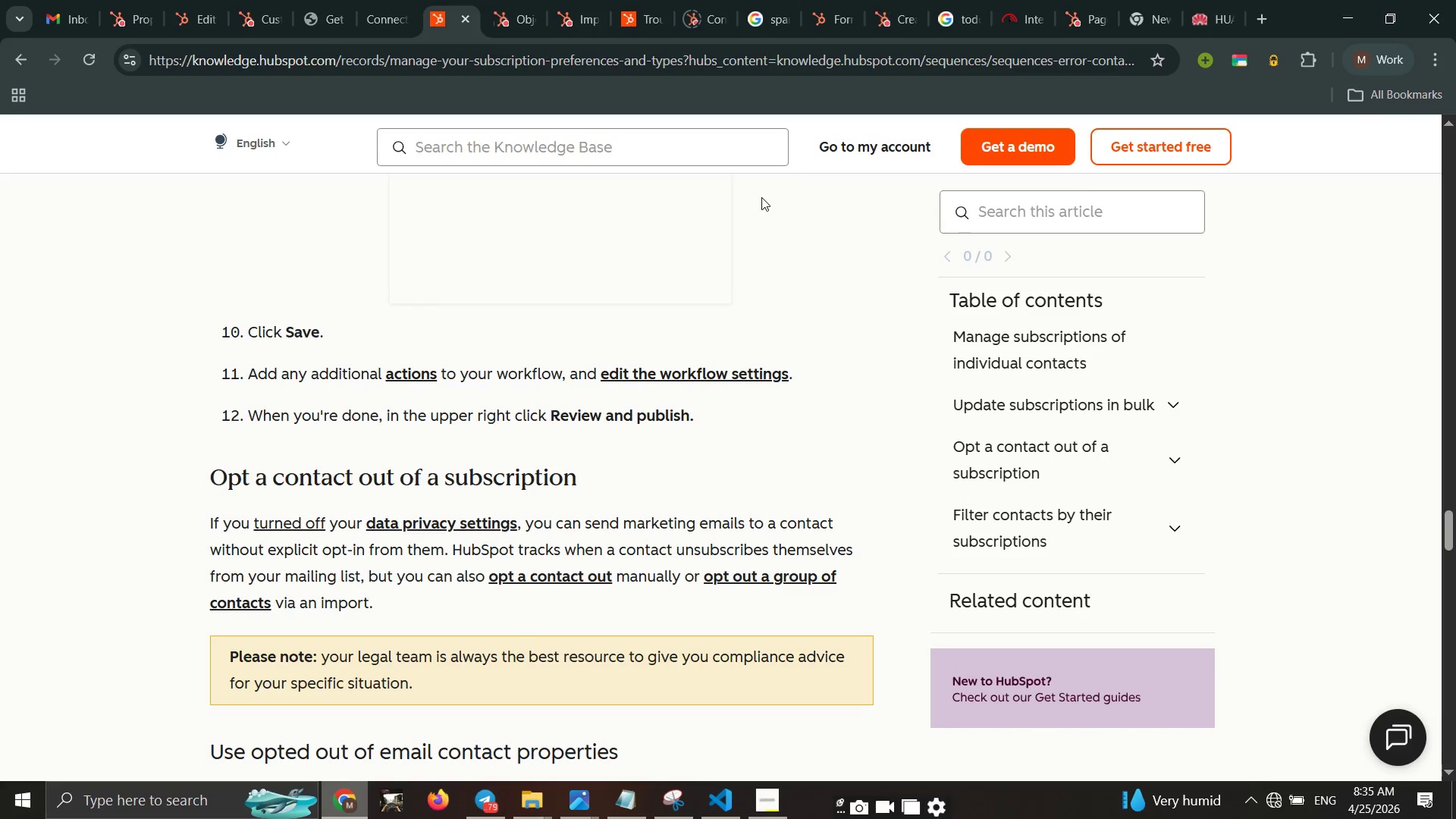 
right_click([453, 152])
 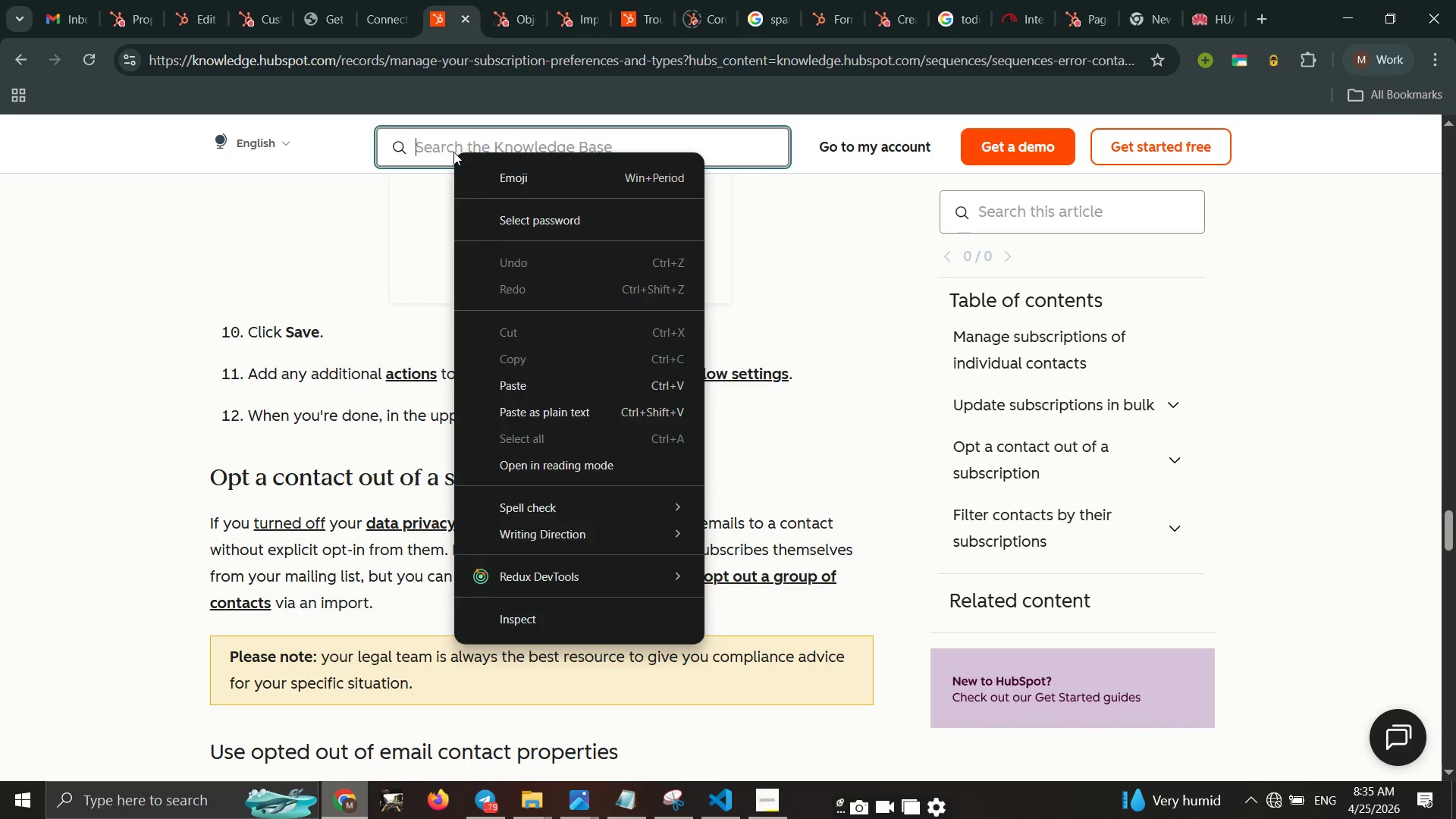 
scroll: coordinate [395, 246], scroll_direction: down, amount: 13.0
 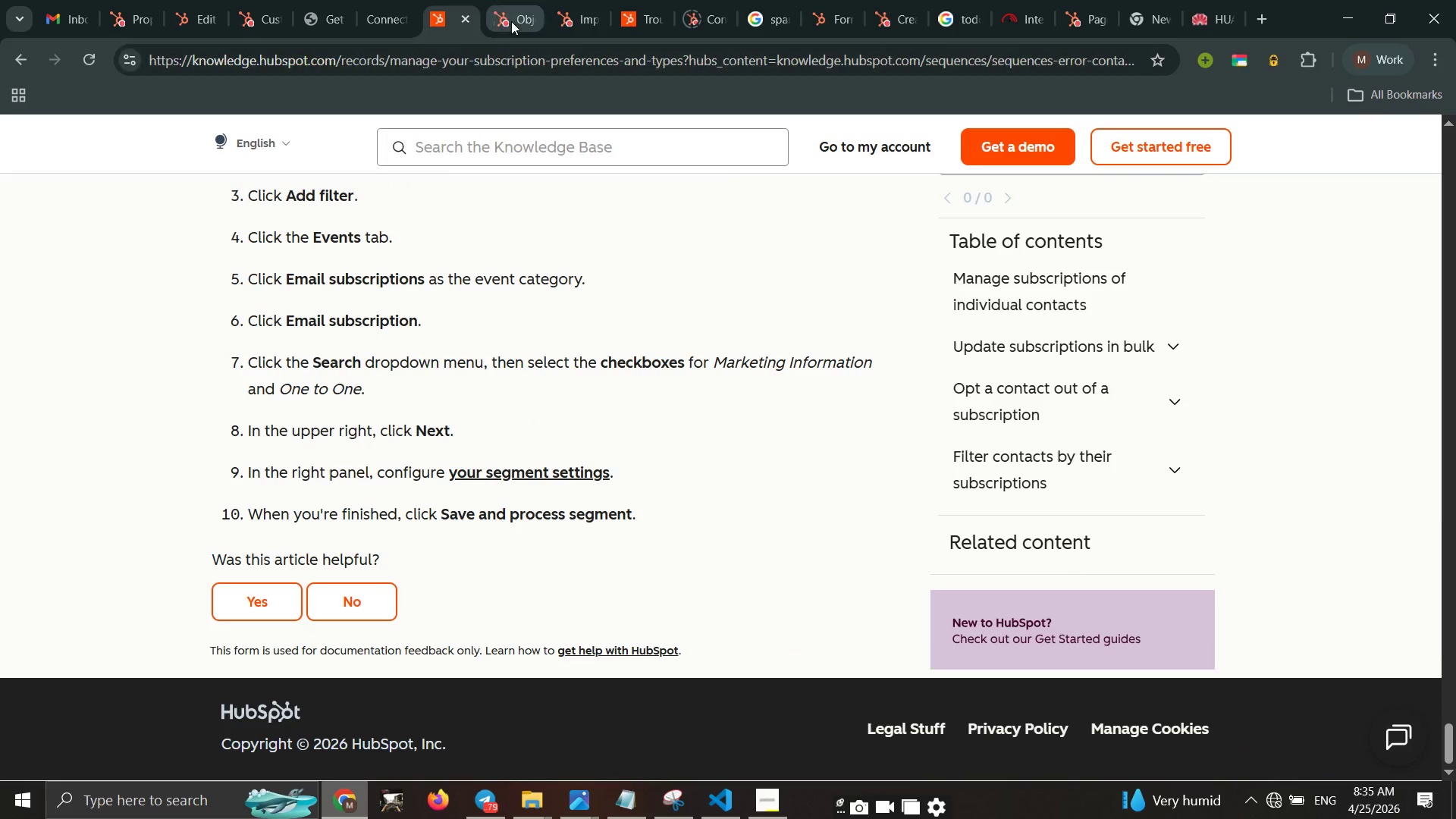 
left_click_drag(start_coordinate=[499, 24], to_coordinate=[509, 39])
 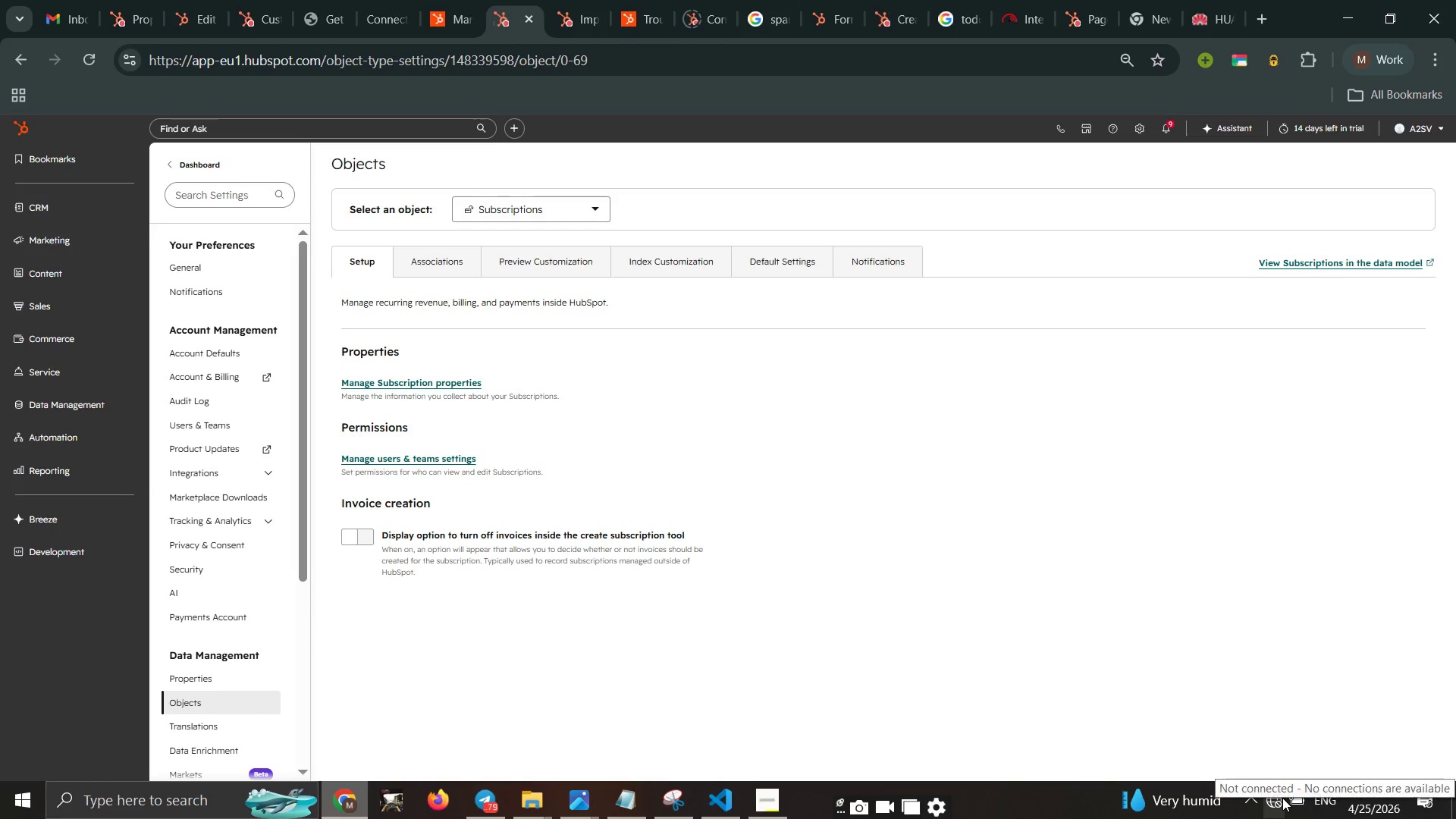 
left_click([1282, 798])
 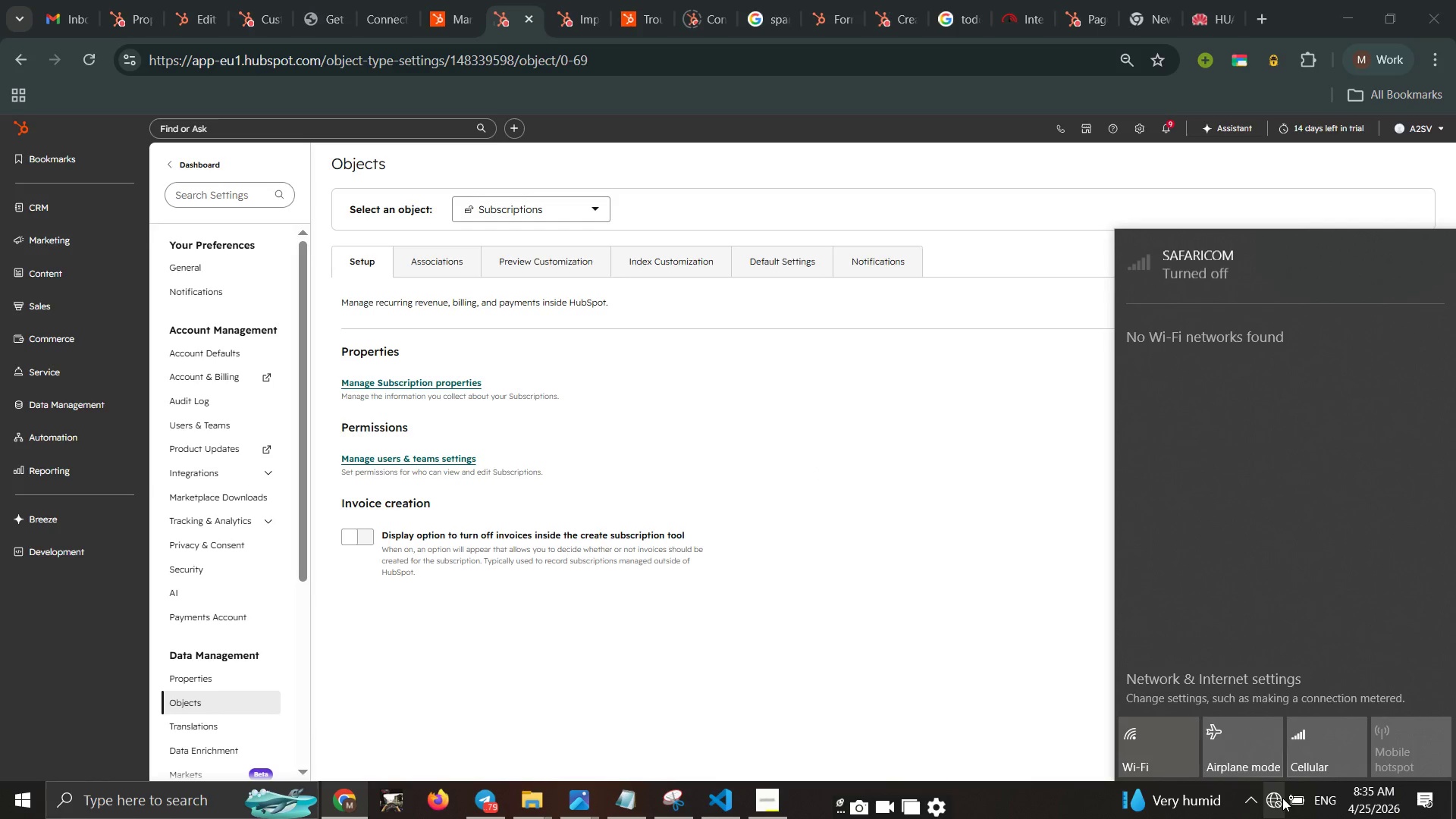 
left_click([1282, 798])
 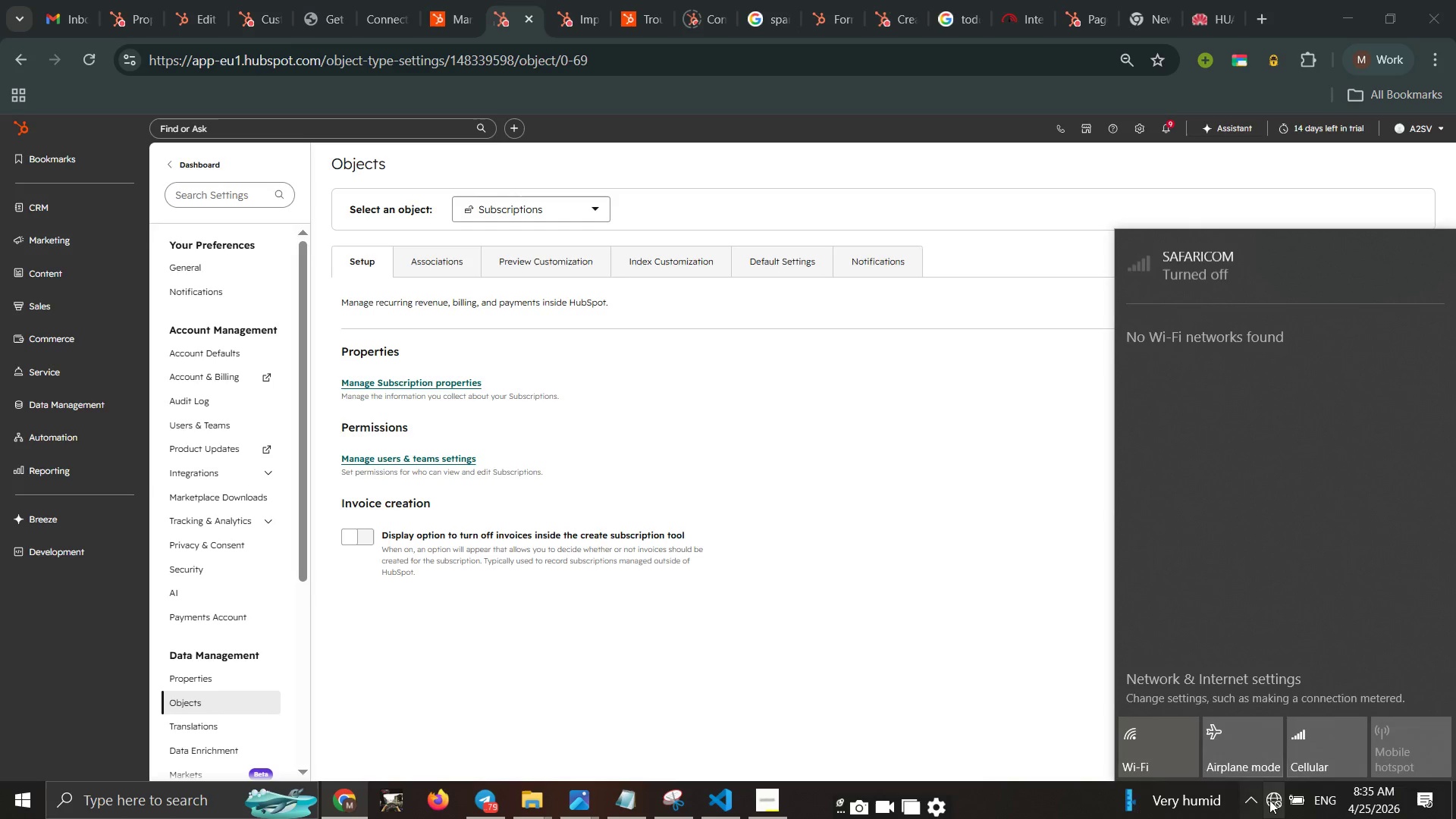 
left_click([1269, 800])
 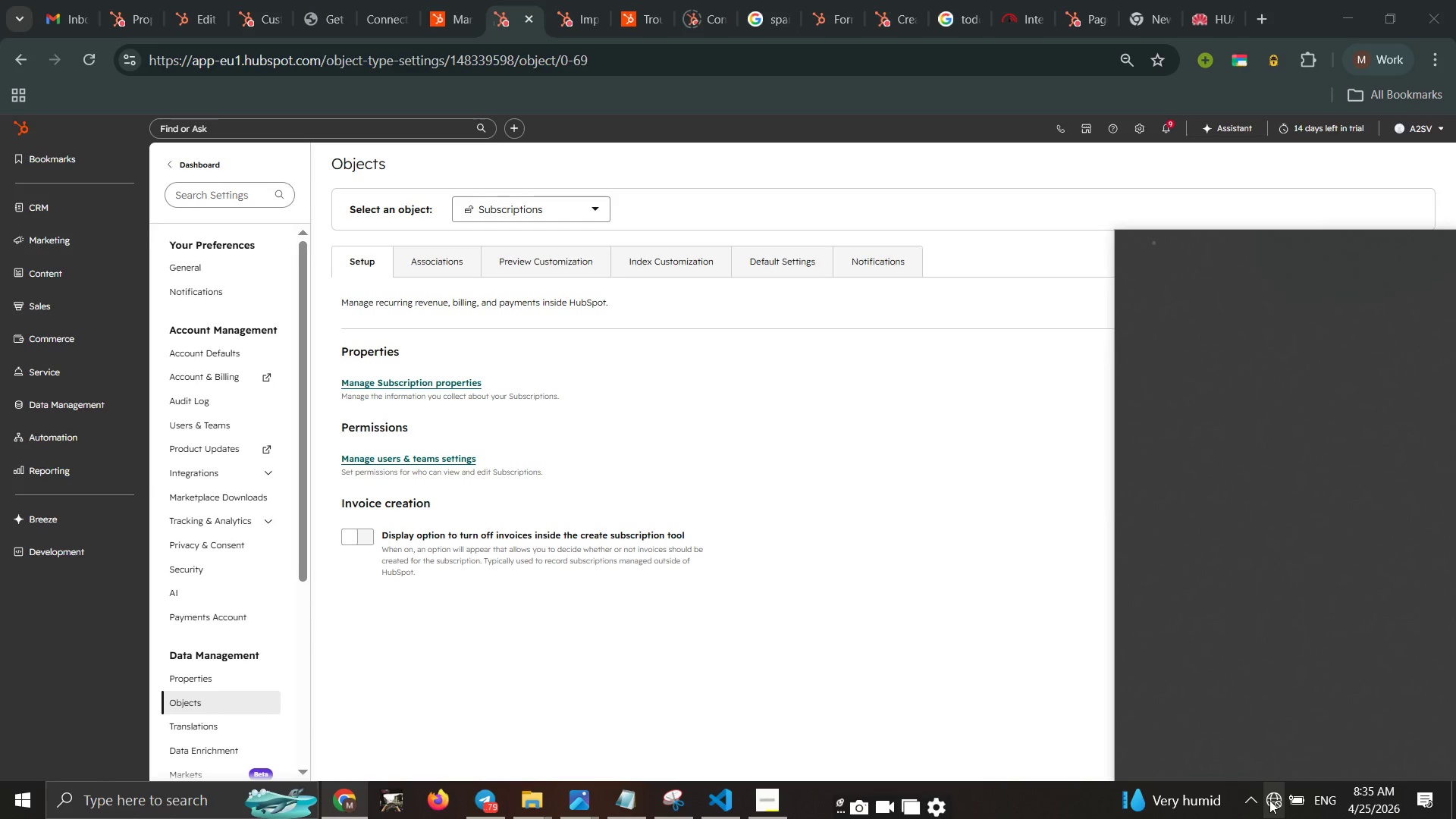 
left_click([1269, 800])
 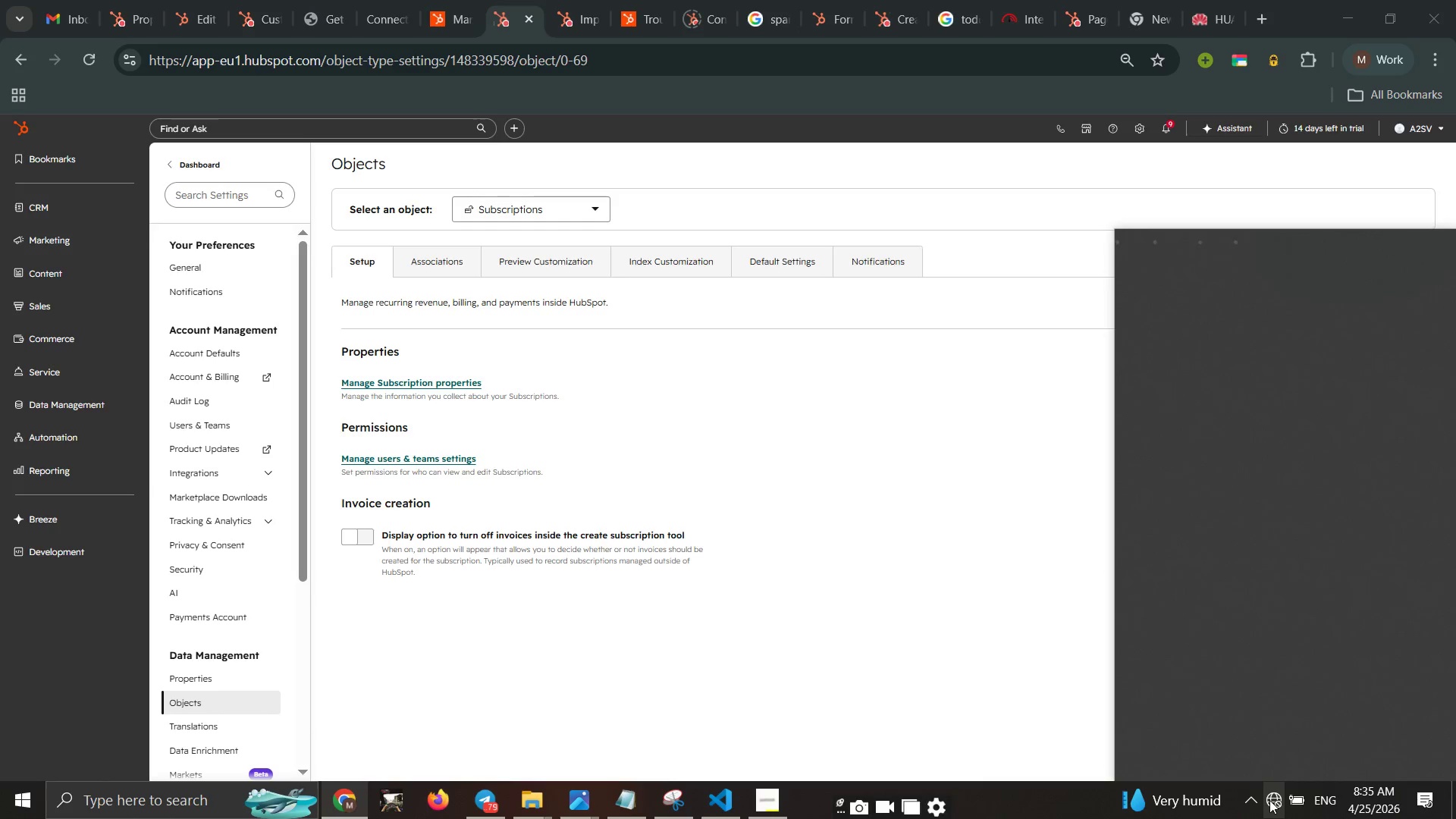 
left_click([1269, 800])
 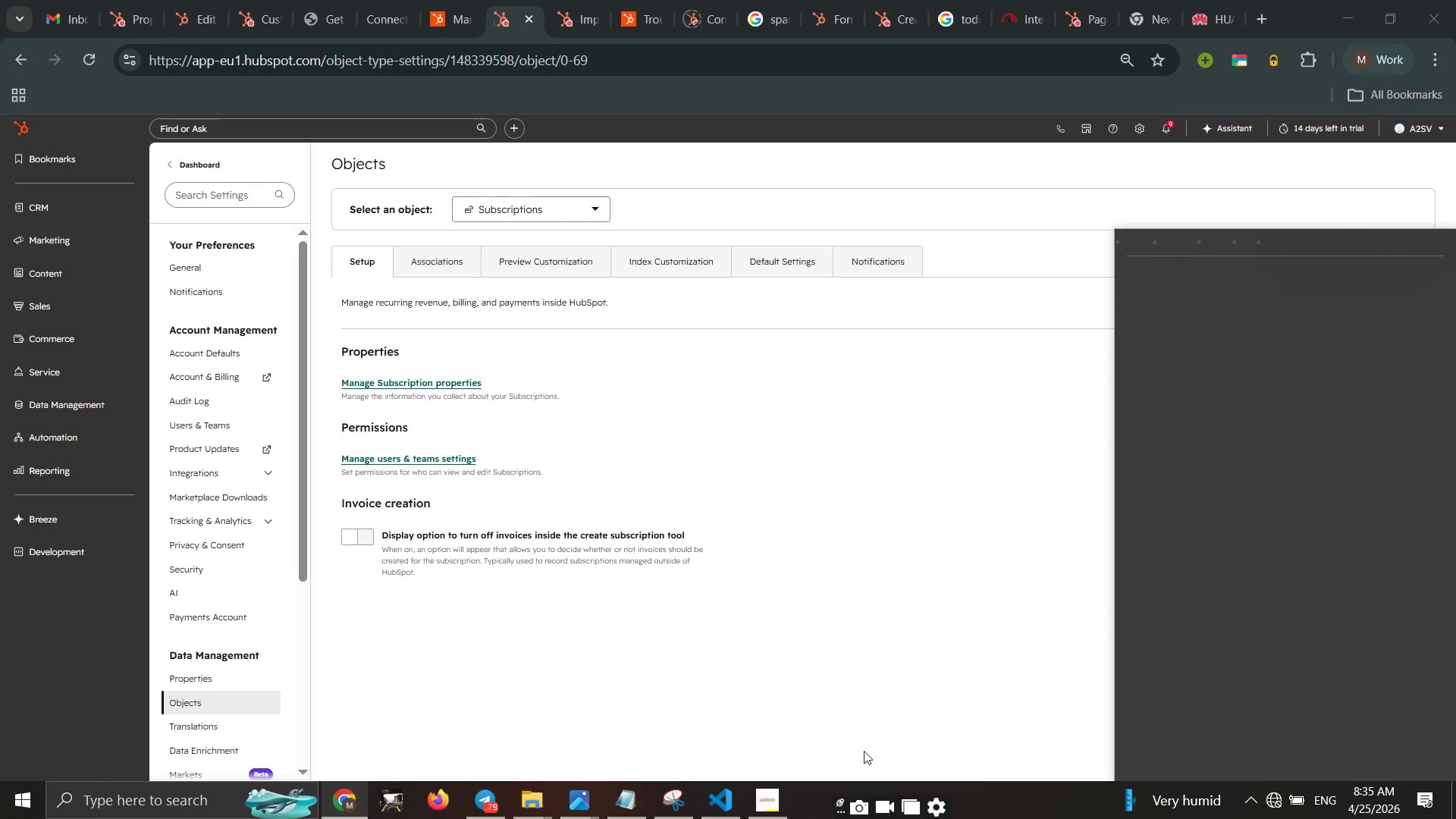 
left_click_drag(start_coordinate=[867, 748], to_coordinate=[882, 743])
 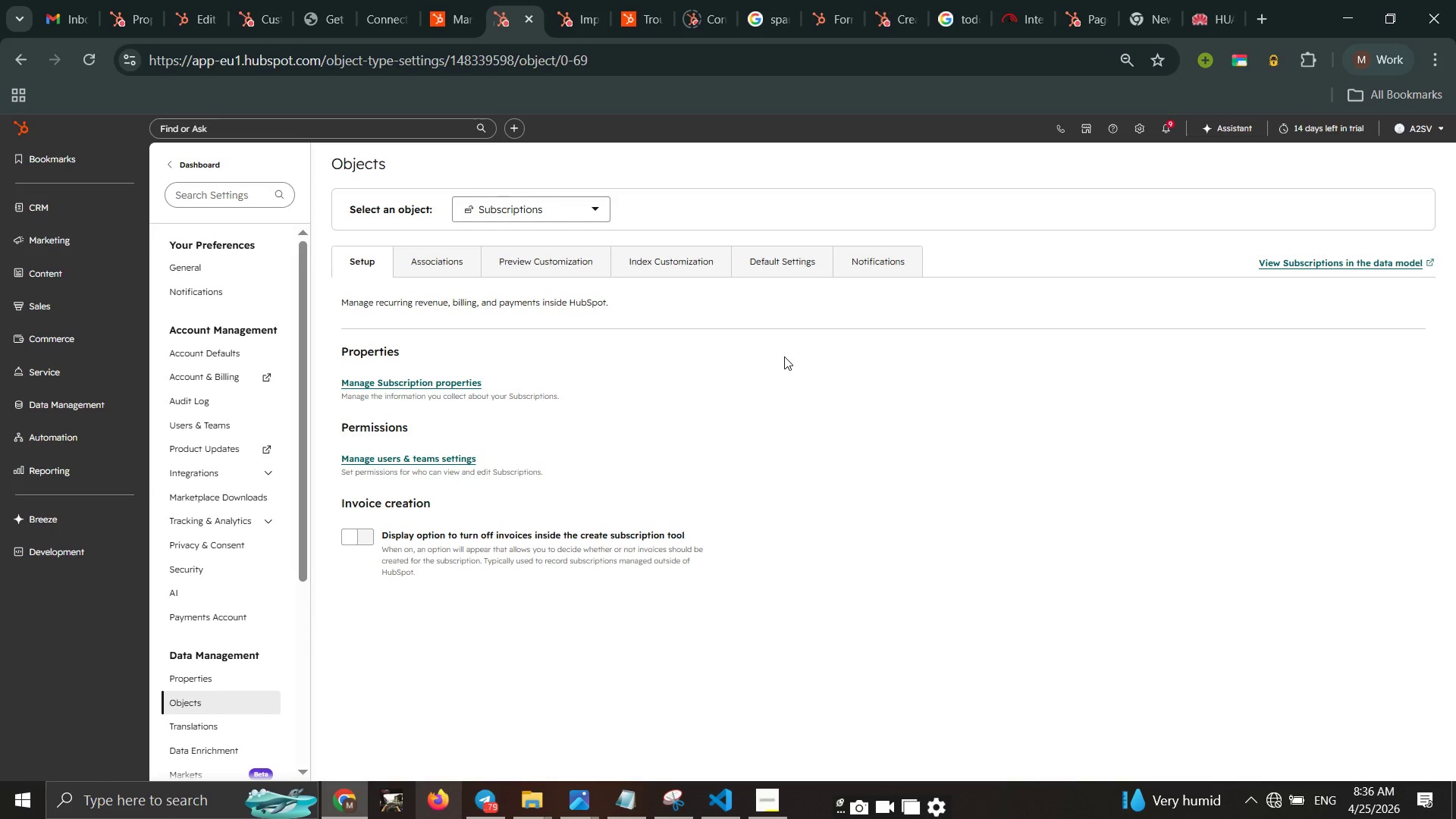 
wait(48.19)
 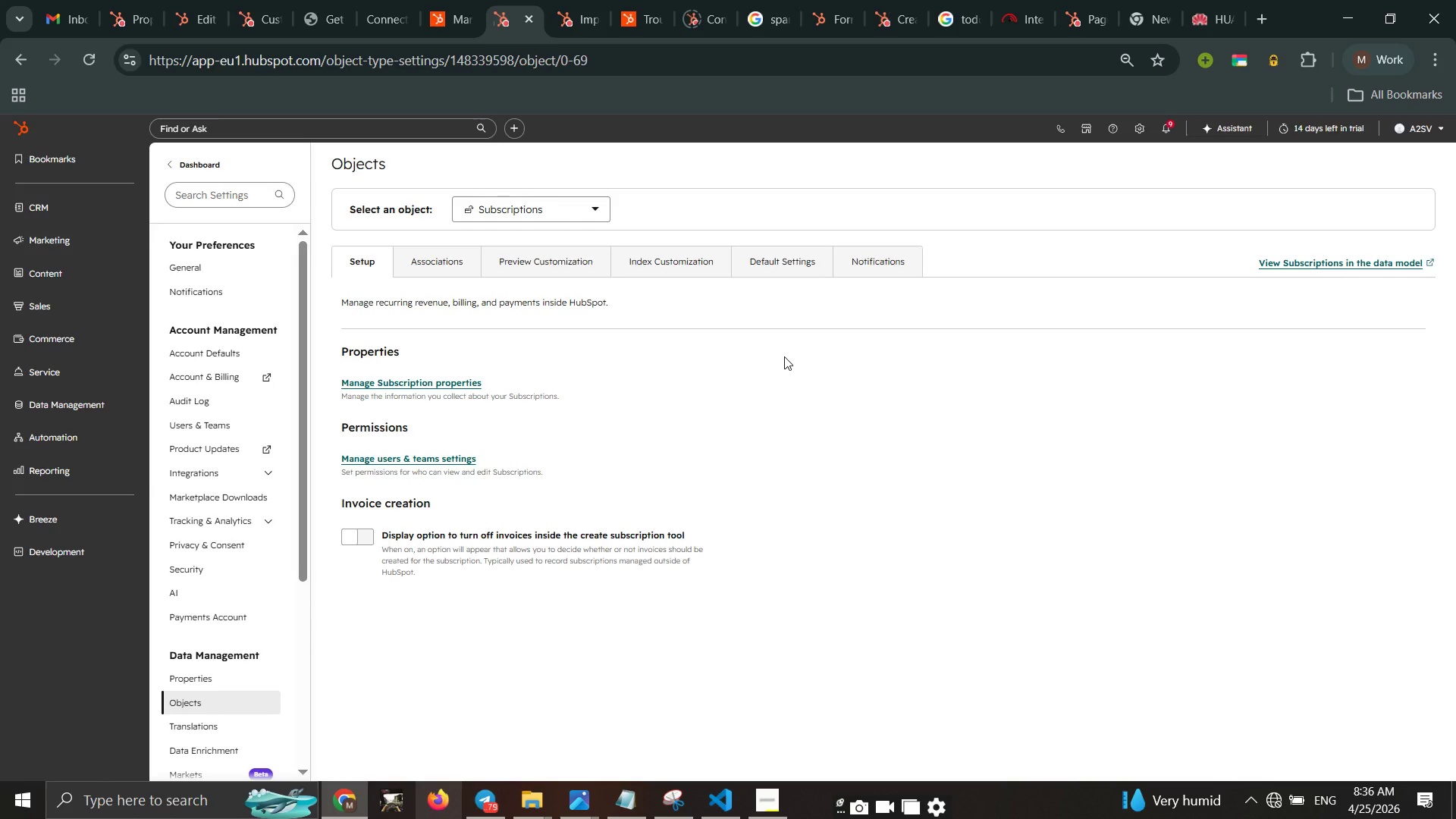 
left_click([1282, 805])
 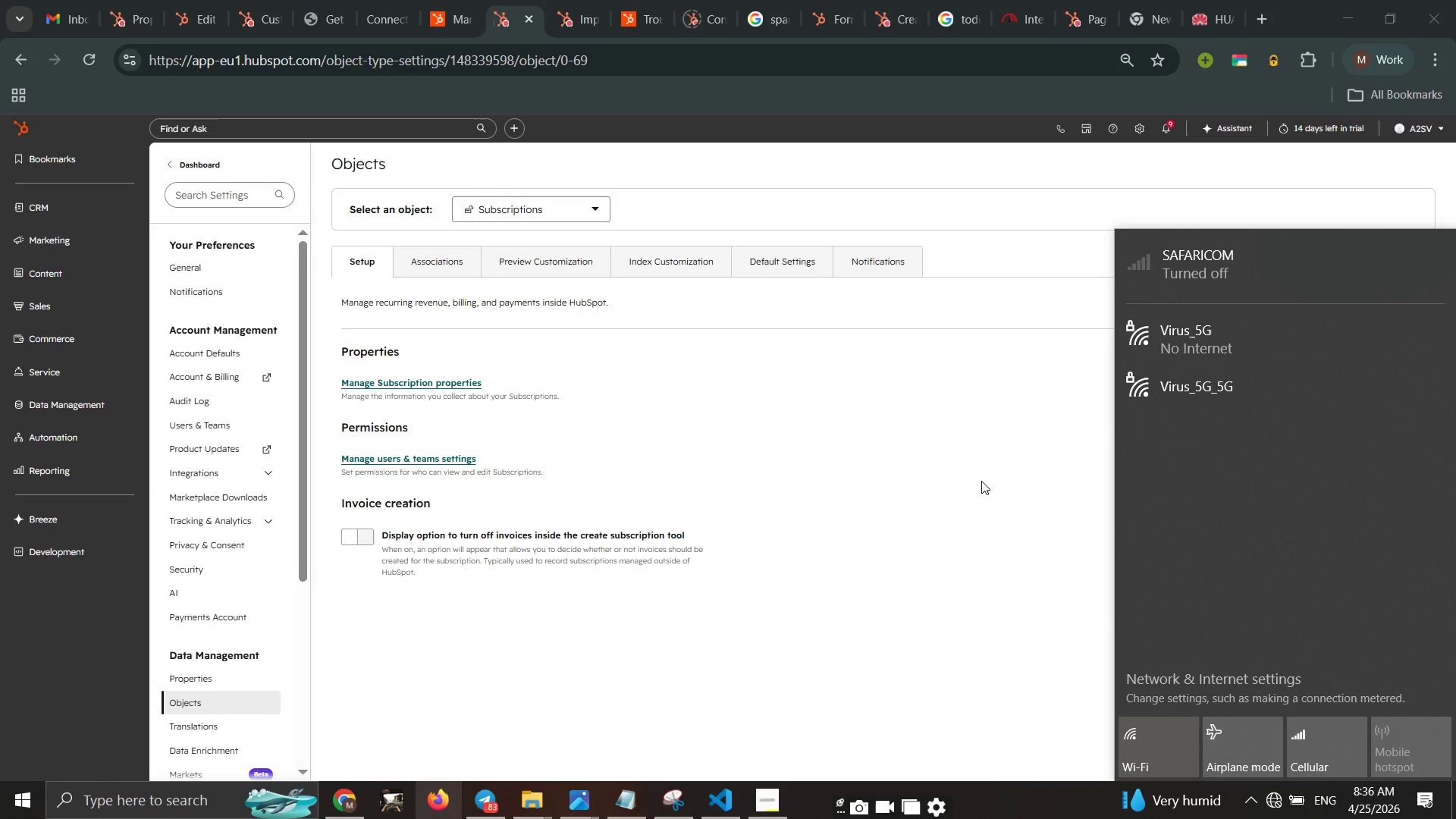 
wait(7.49)
 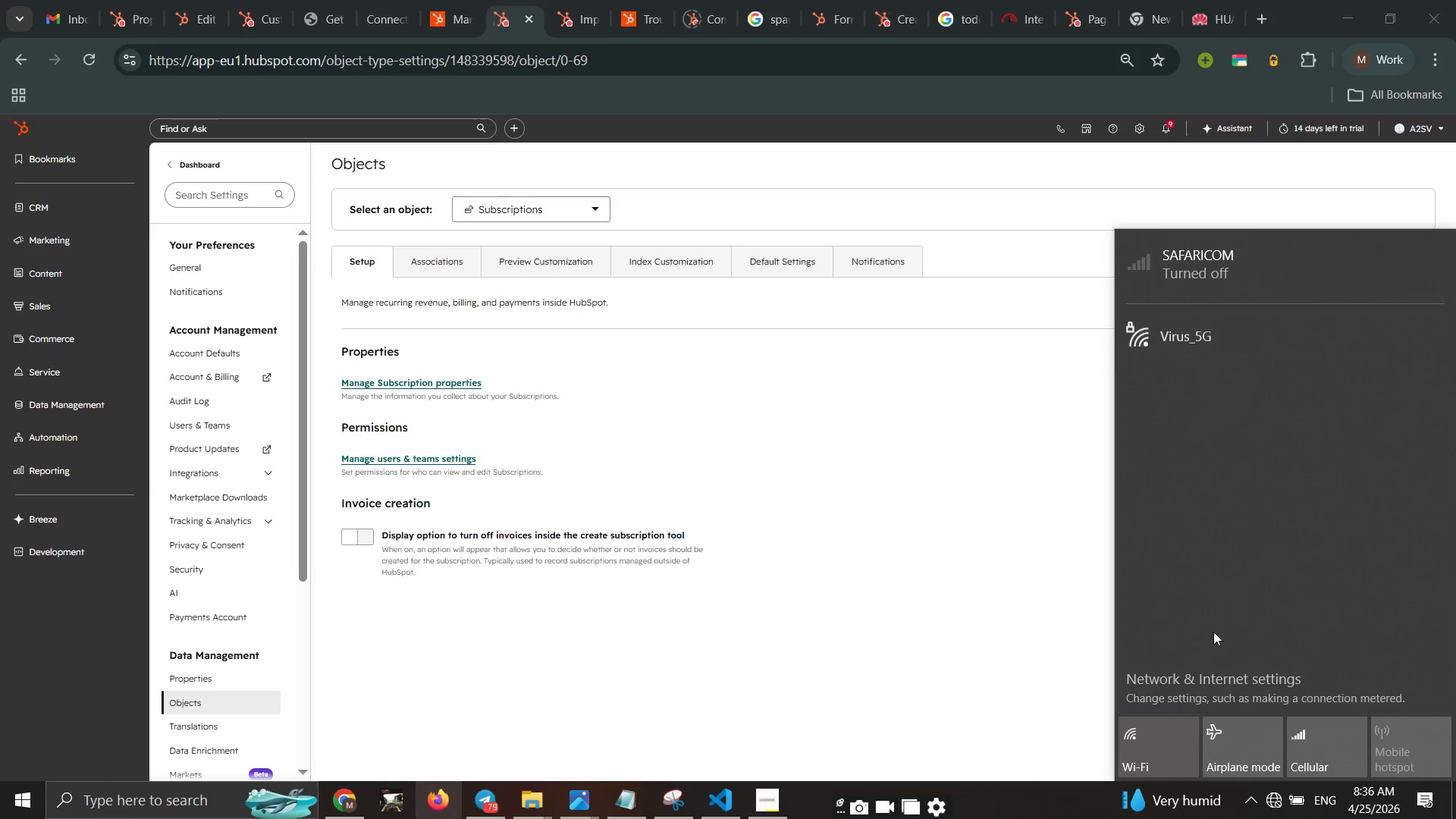 
left_click([981, 481])
 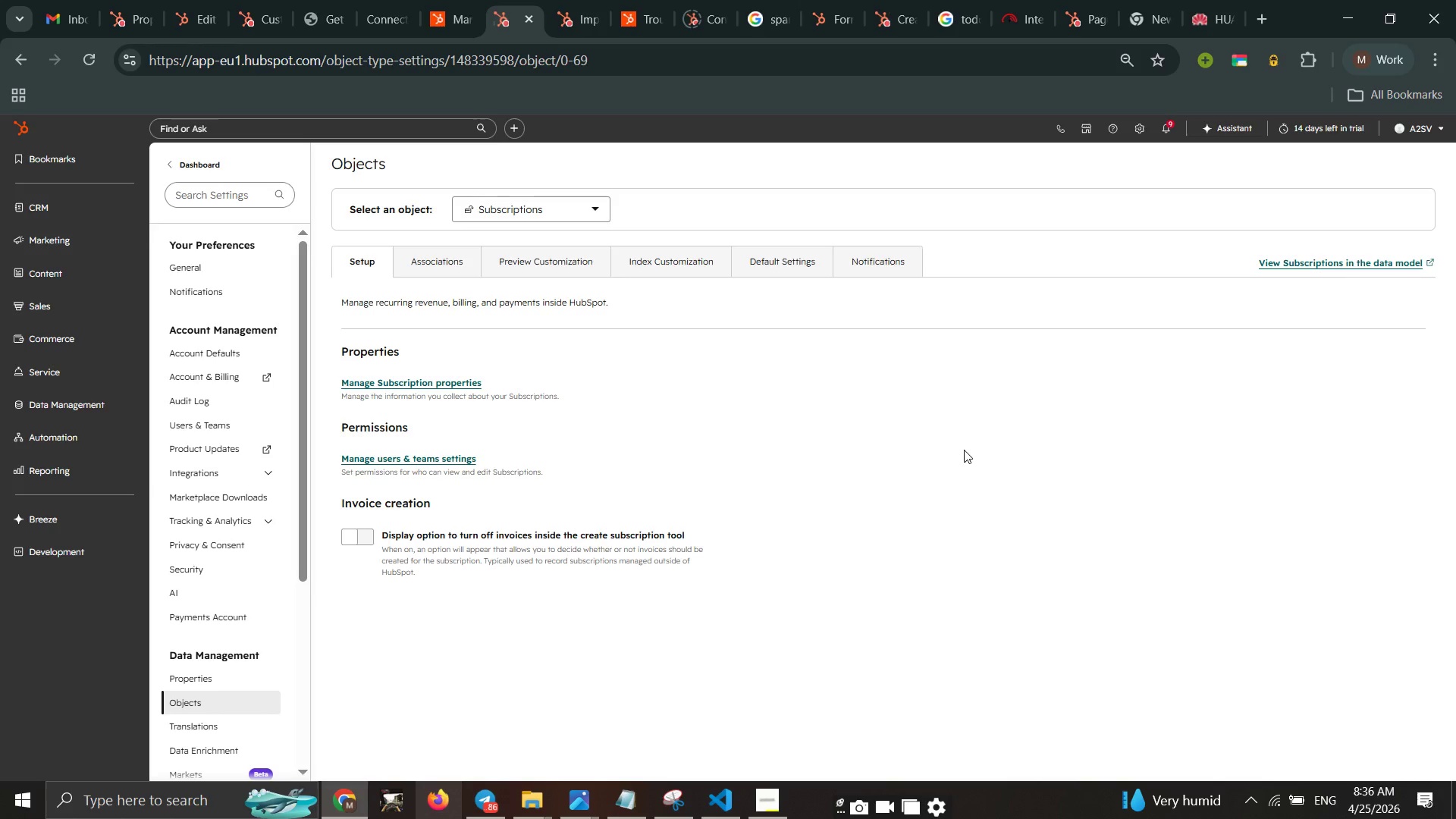 
wait(20.22)
 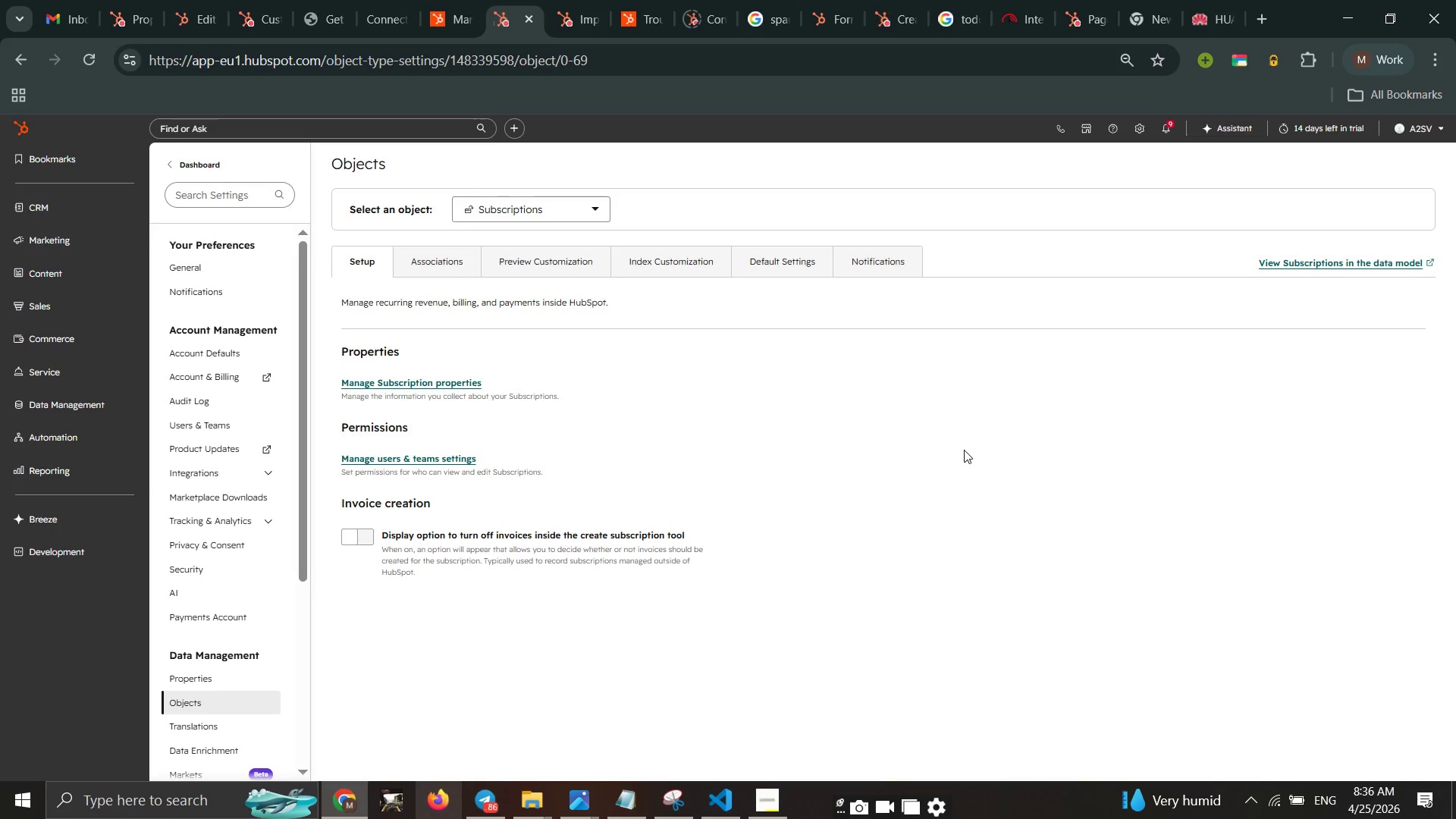 
left_click([366, 20])
 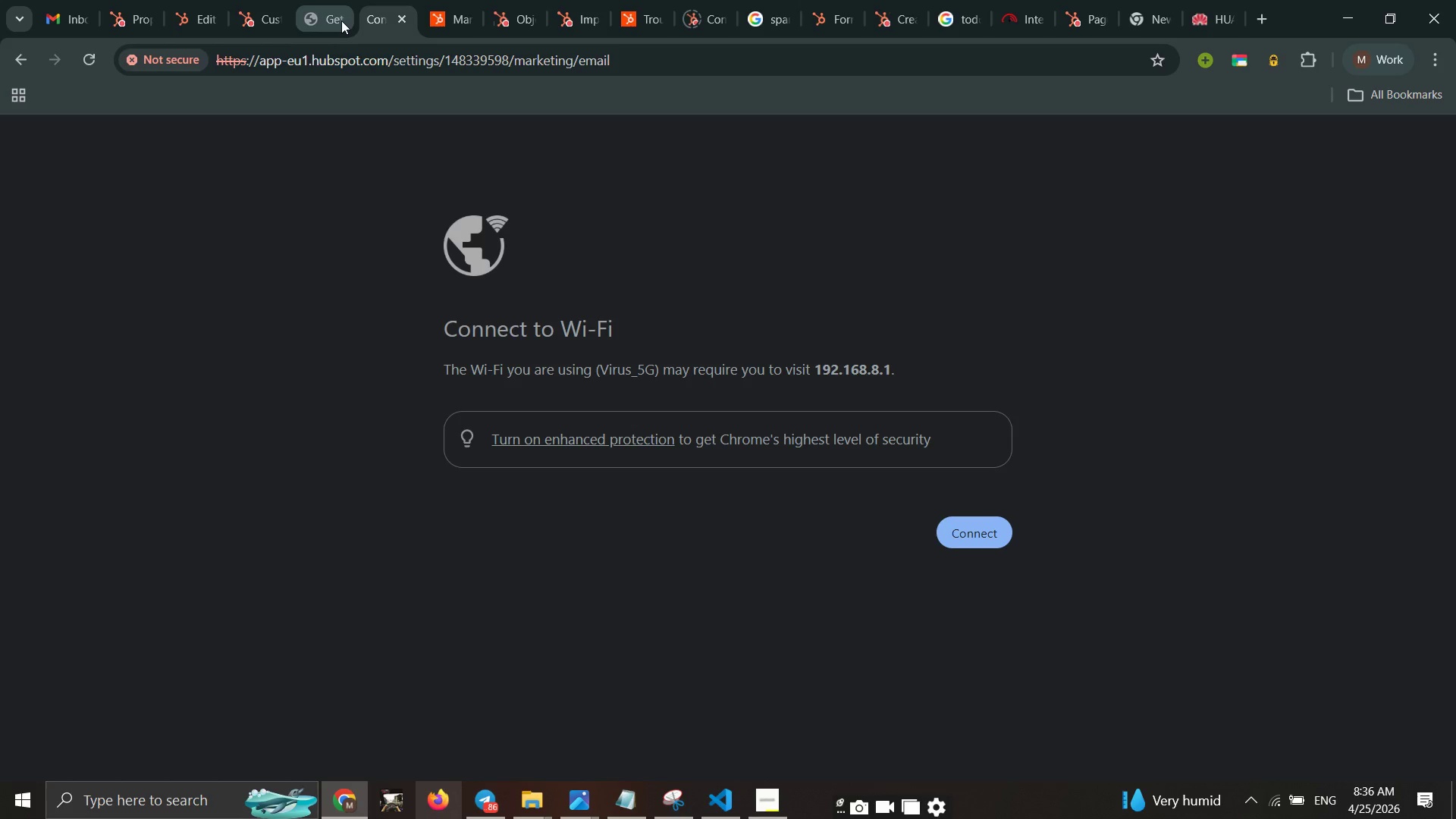 
left_click([341, 20])
 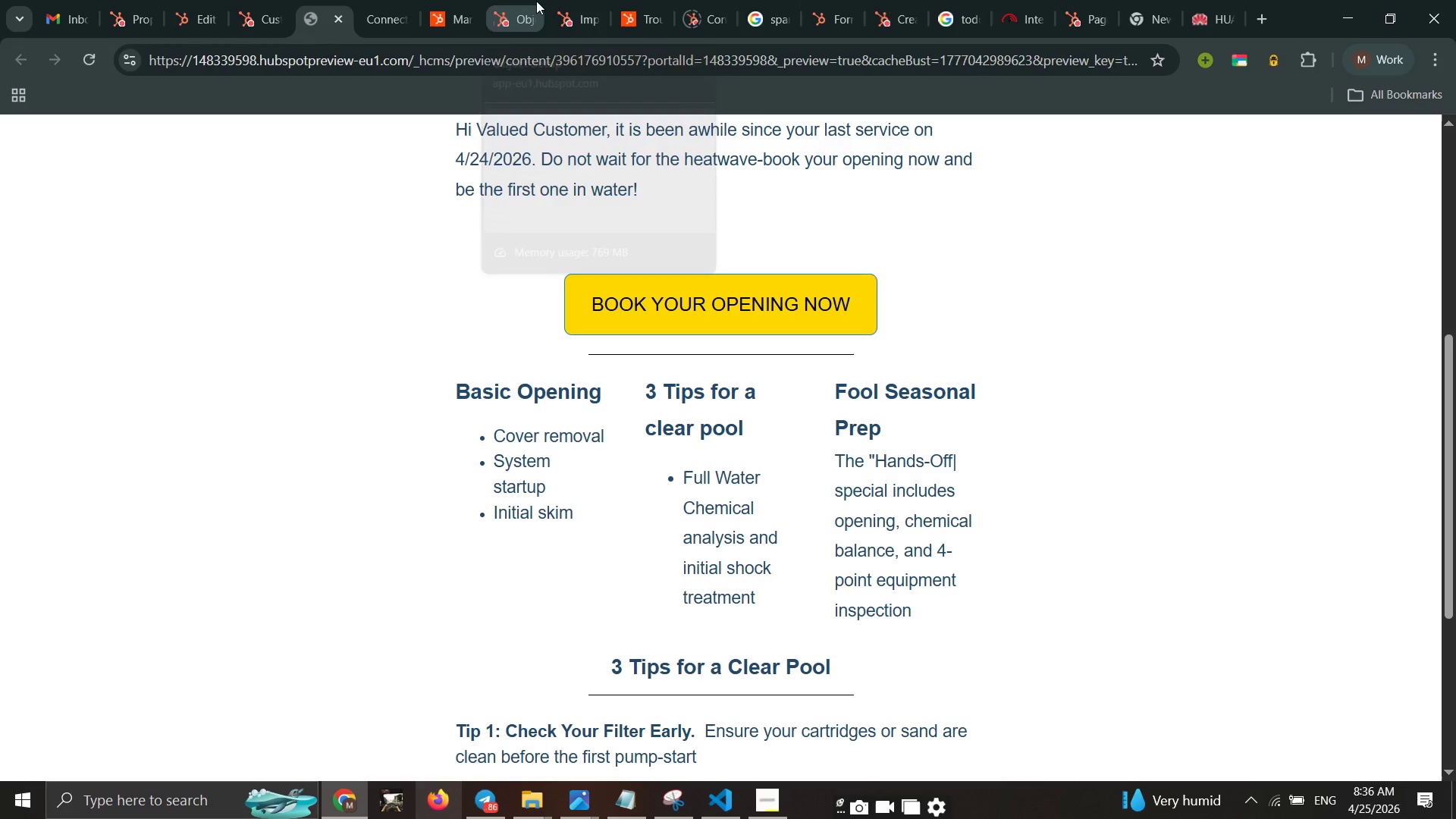 
left_click([523, 2])
 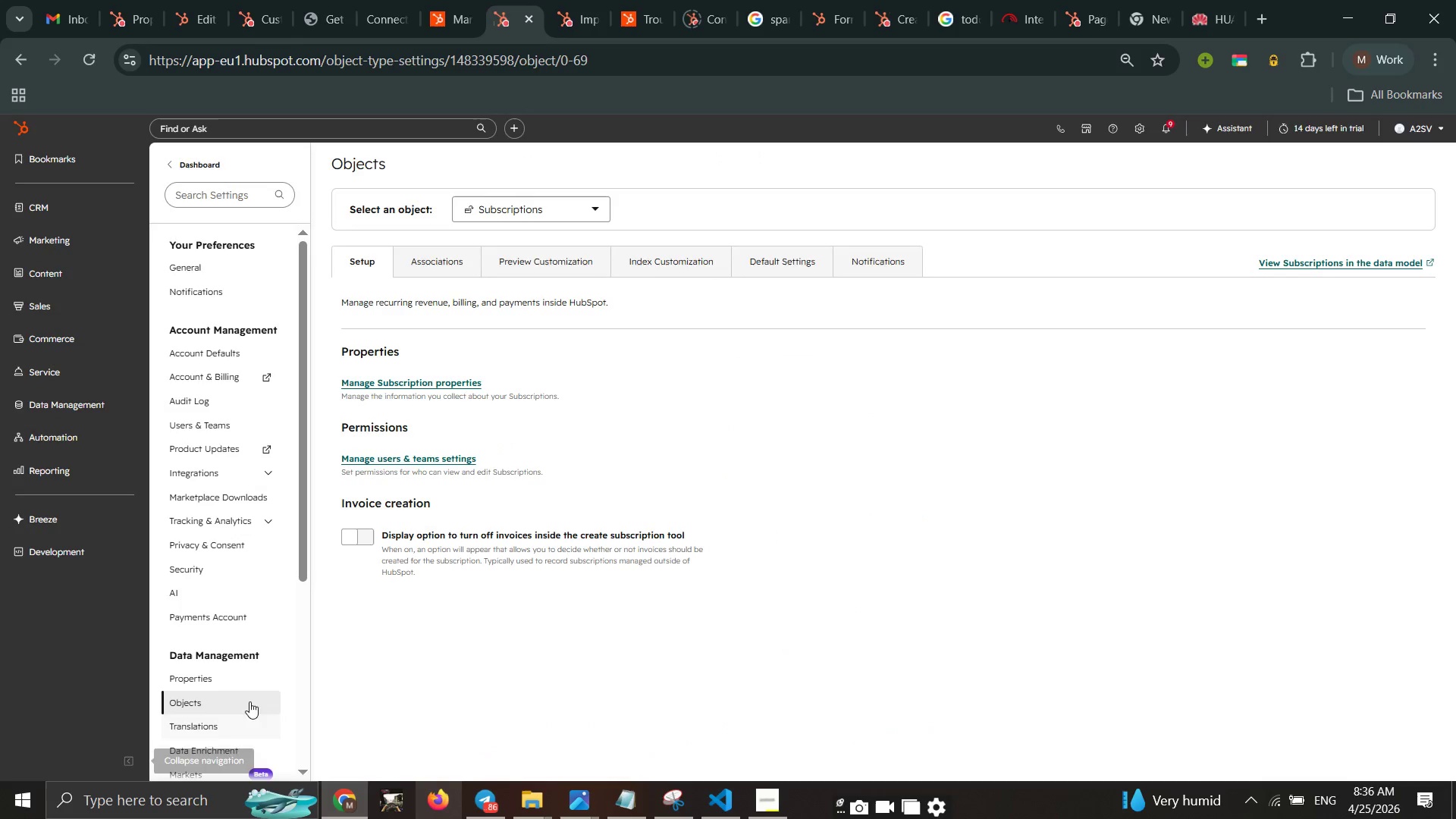 
scroll: coordinate [223, 702], scroll_direction: down, amount: 6.0
 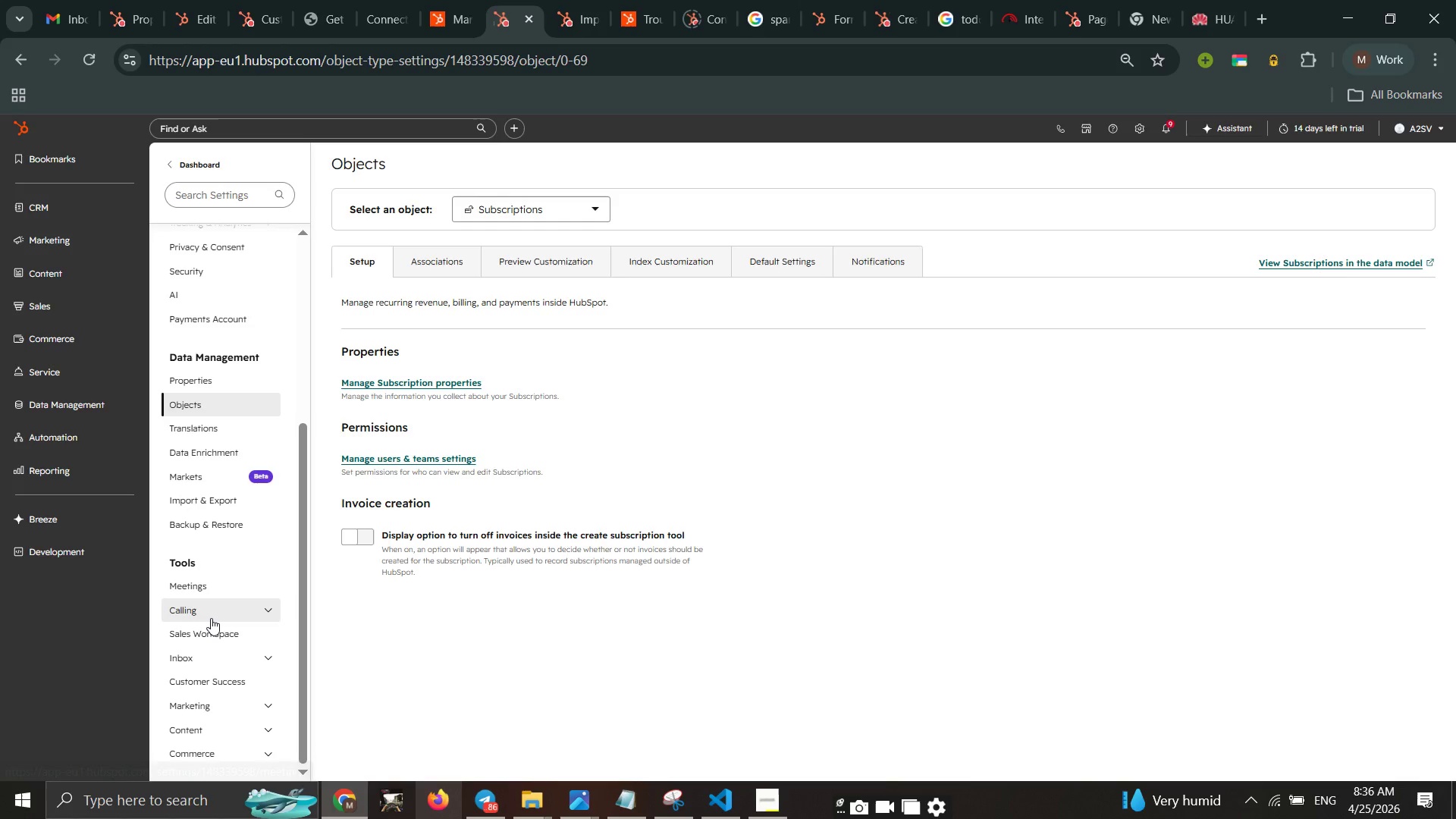 
scroll: coordinate [215, 619], scroll_direction: up, amount: 3.0
 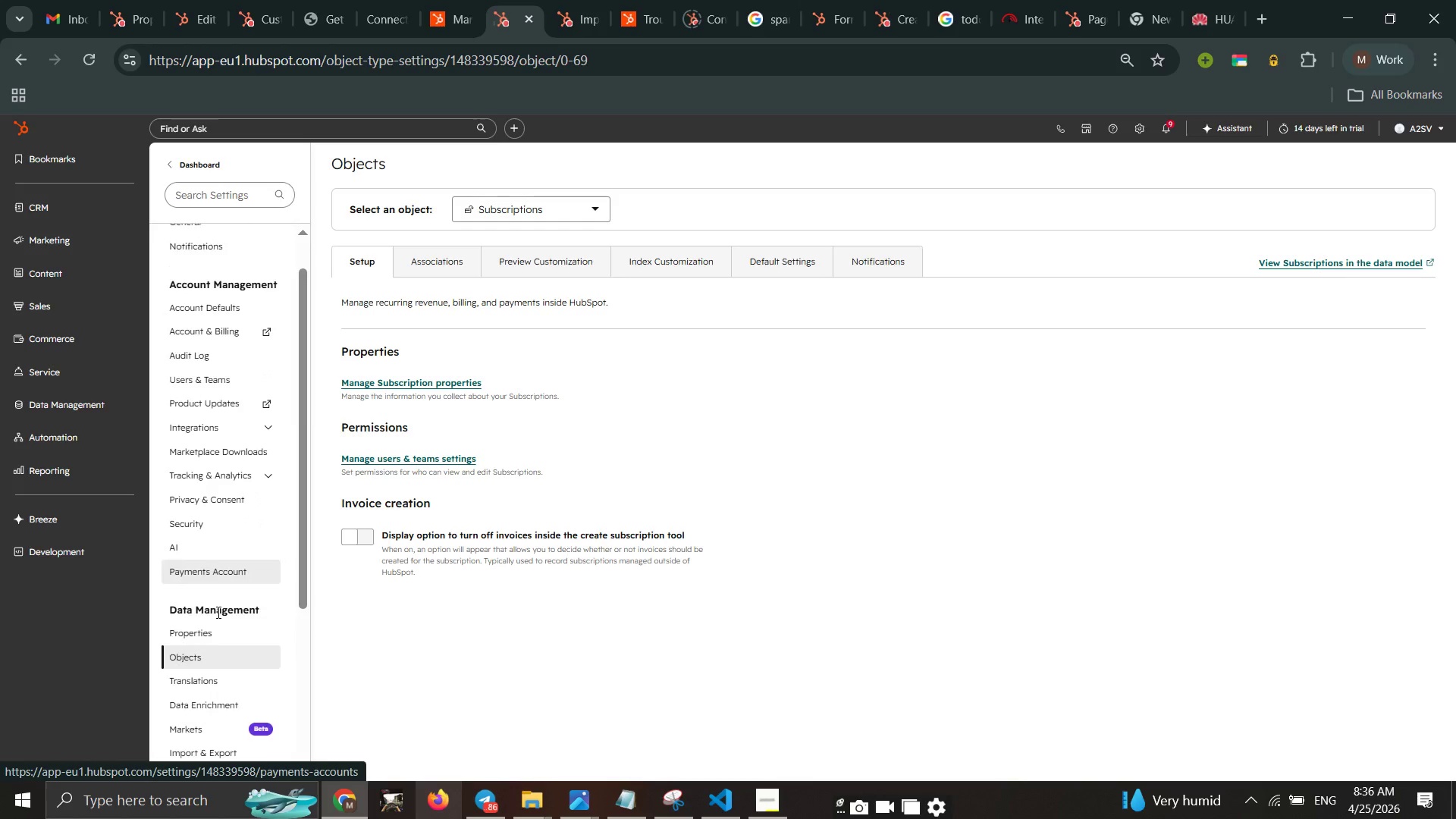 
scroll: coordinate [217, 610], scroll_direction: down, amount: 4.0
 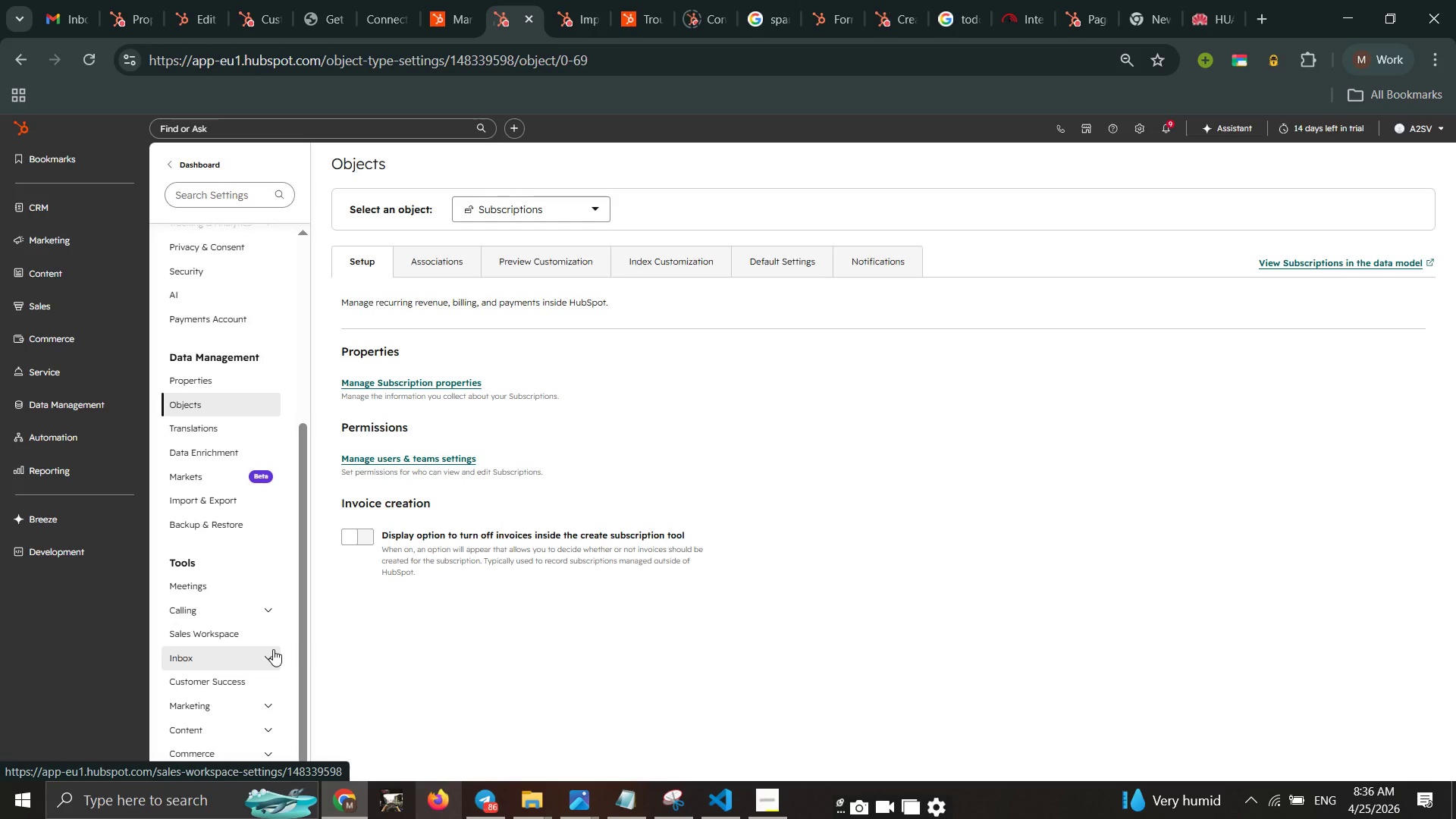 
left_click([273, 649])
 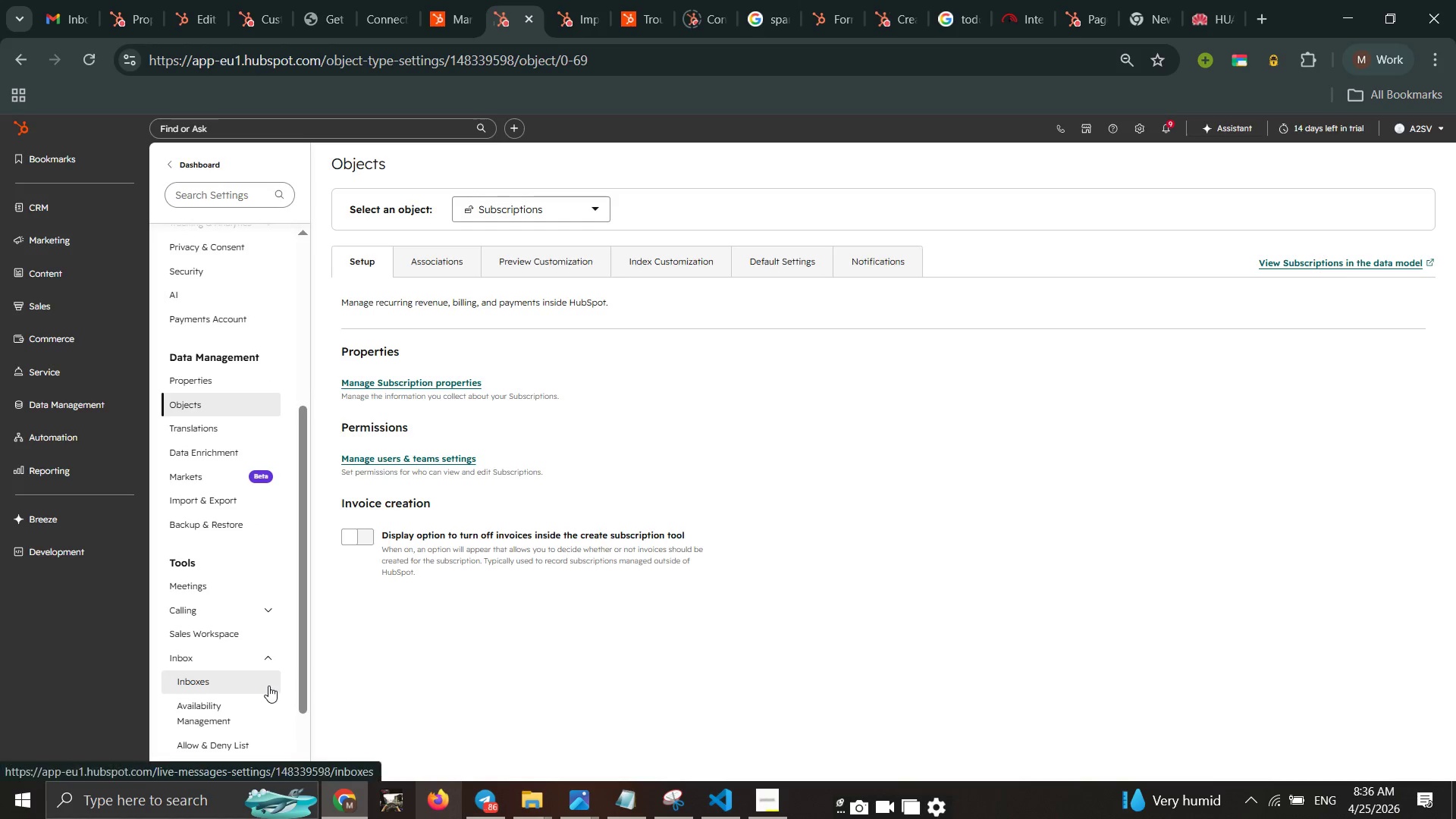 
scroll: coordinate [269, 699], scroll_direction: down, amount: 8.0
 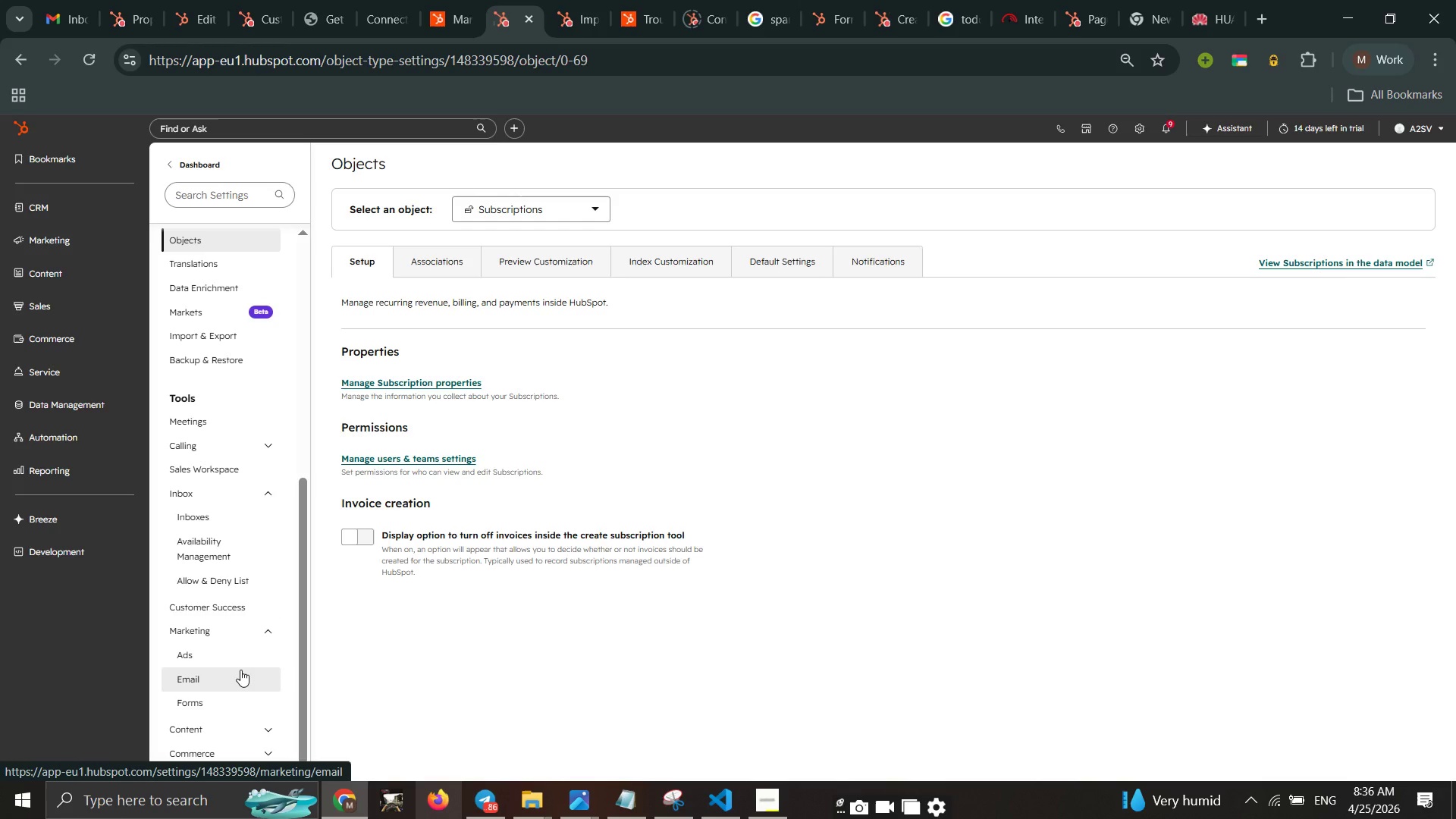 
left_click([240, 670])
 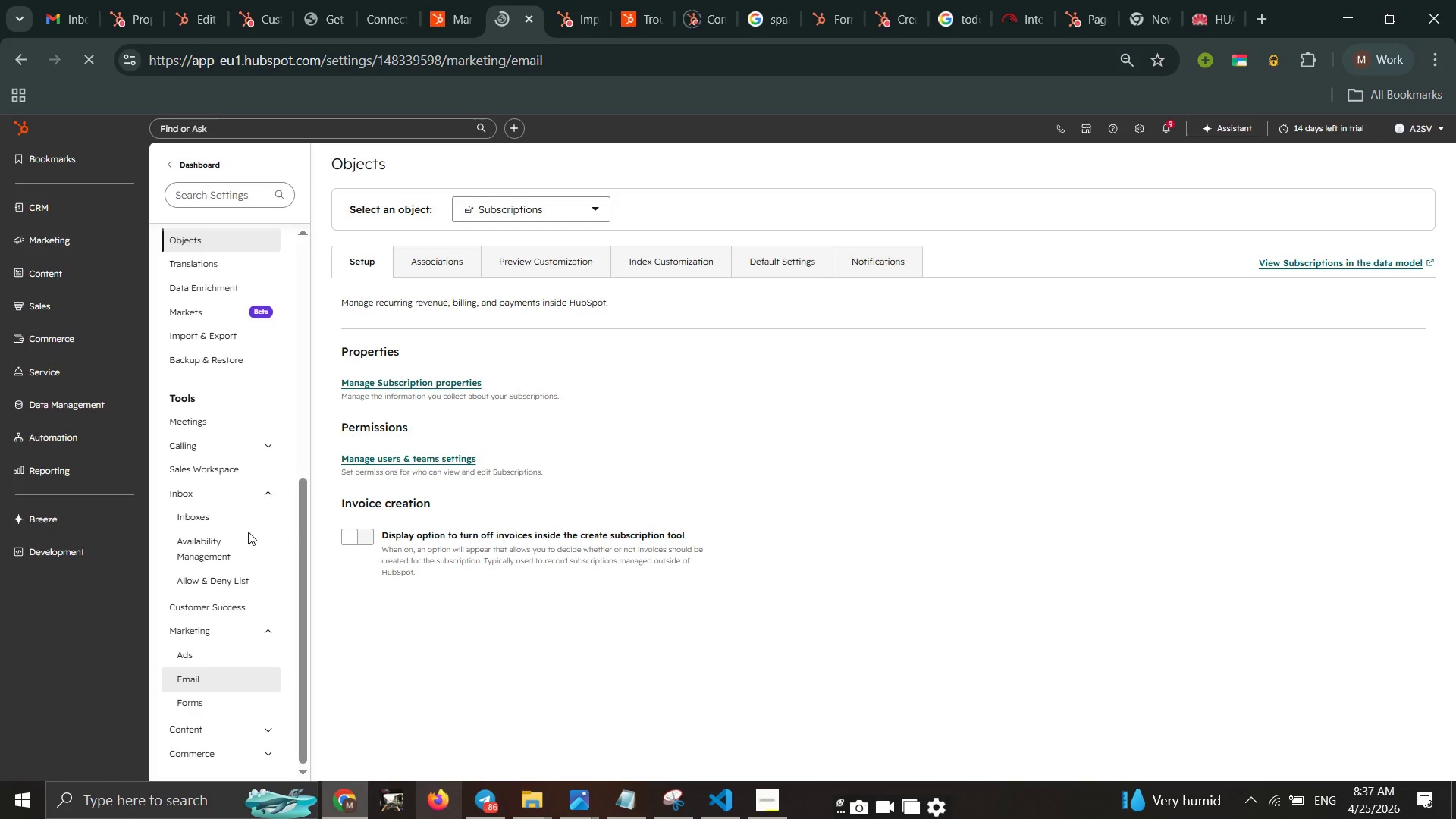 
mouse_move([207, 465])
 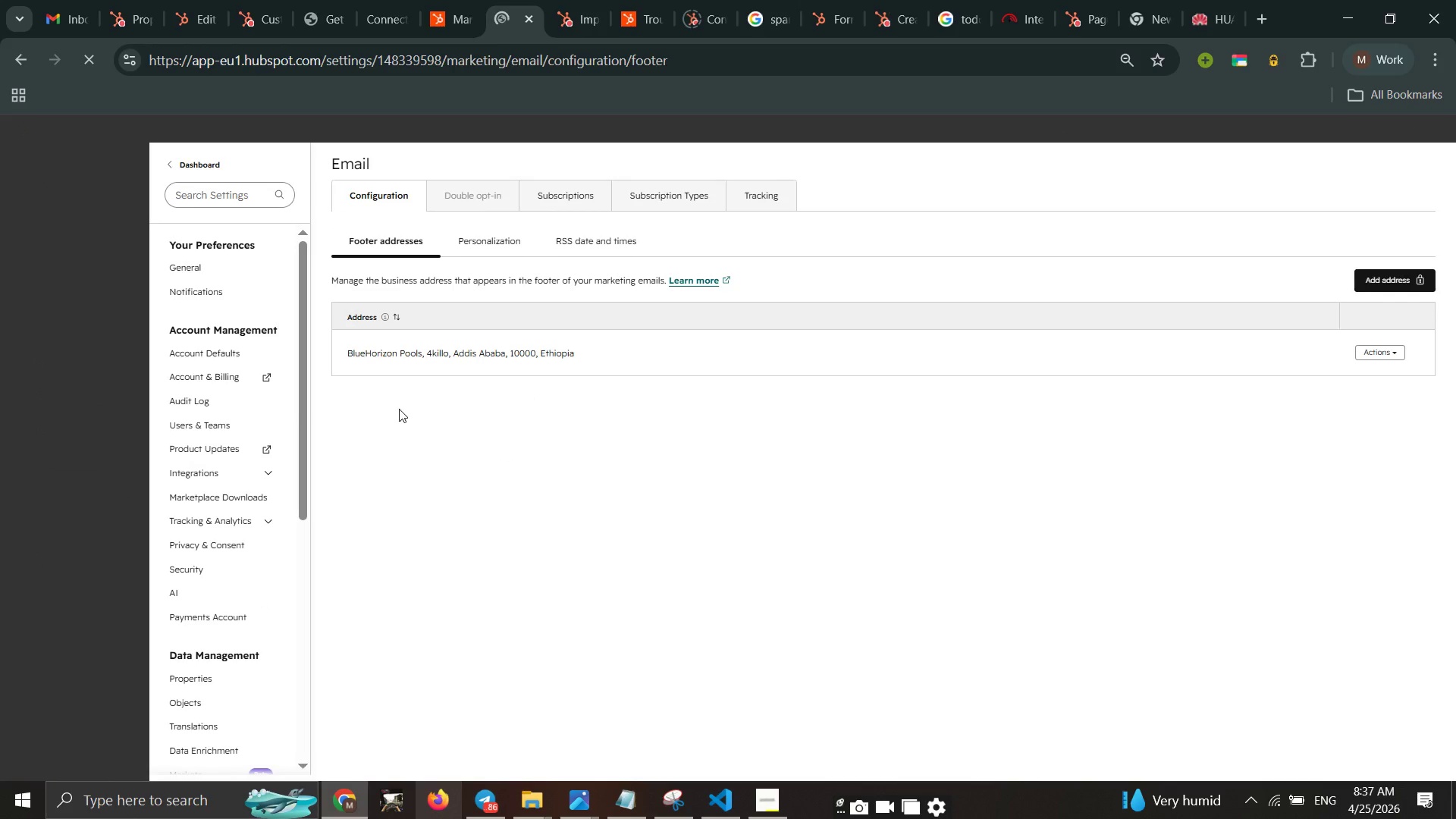 
scroll: coordinate [218, 615], scroll_direction: down, amount: 8.0
 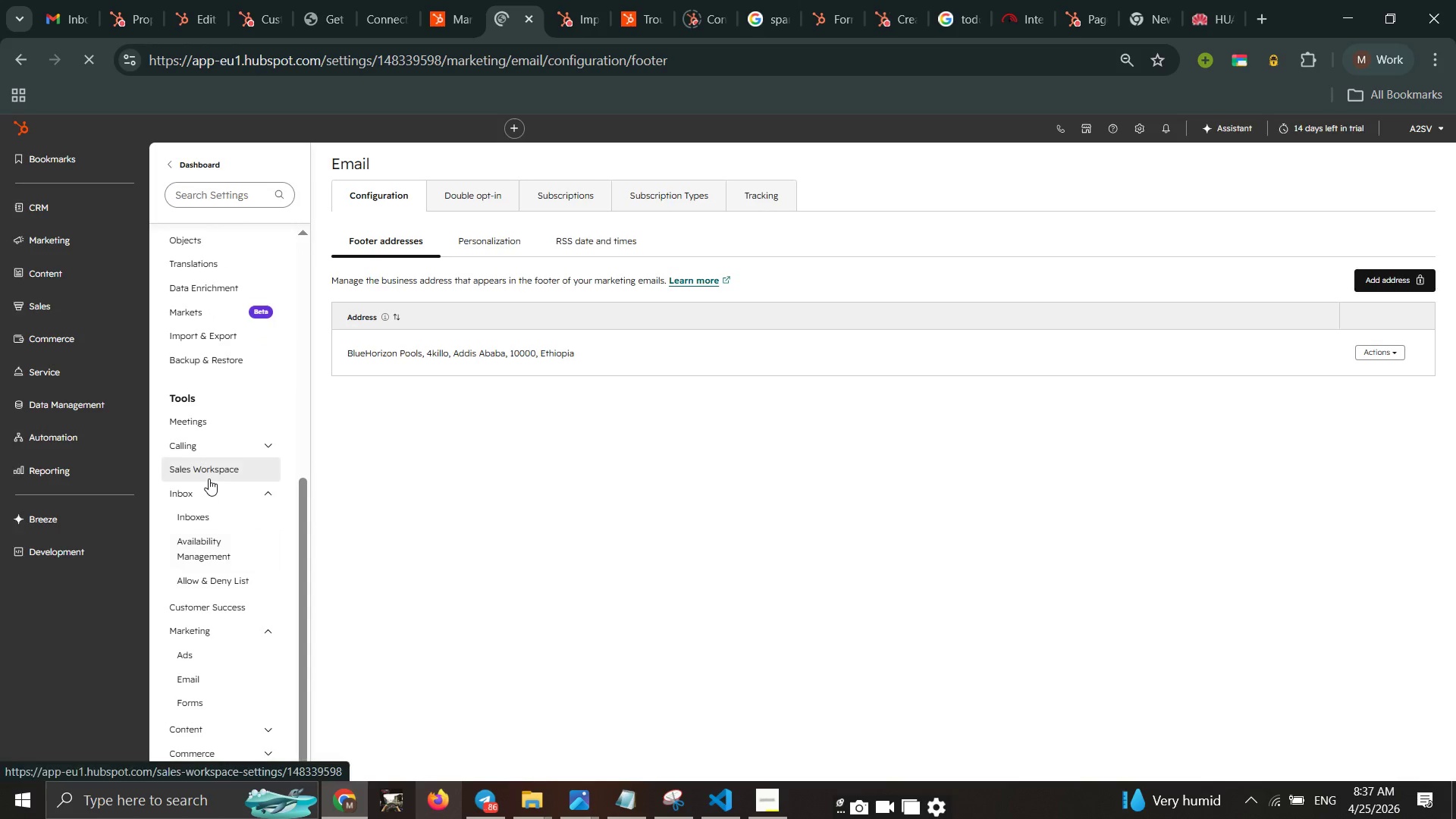 
left_click([209, 473])
 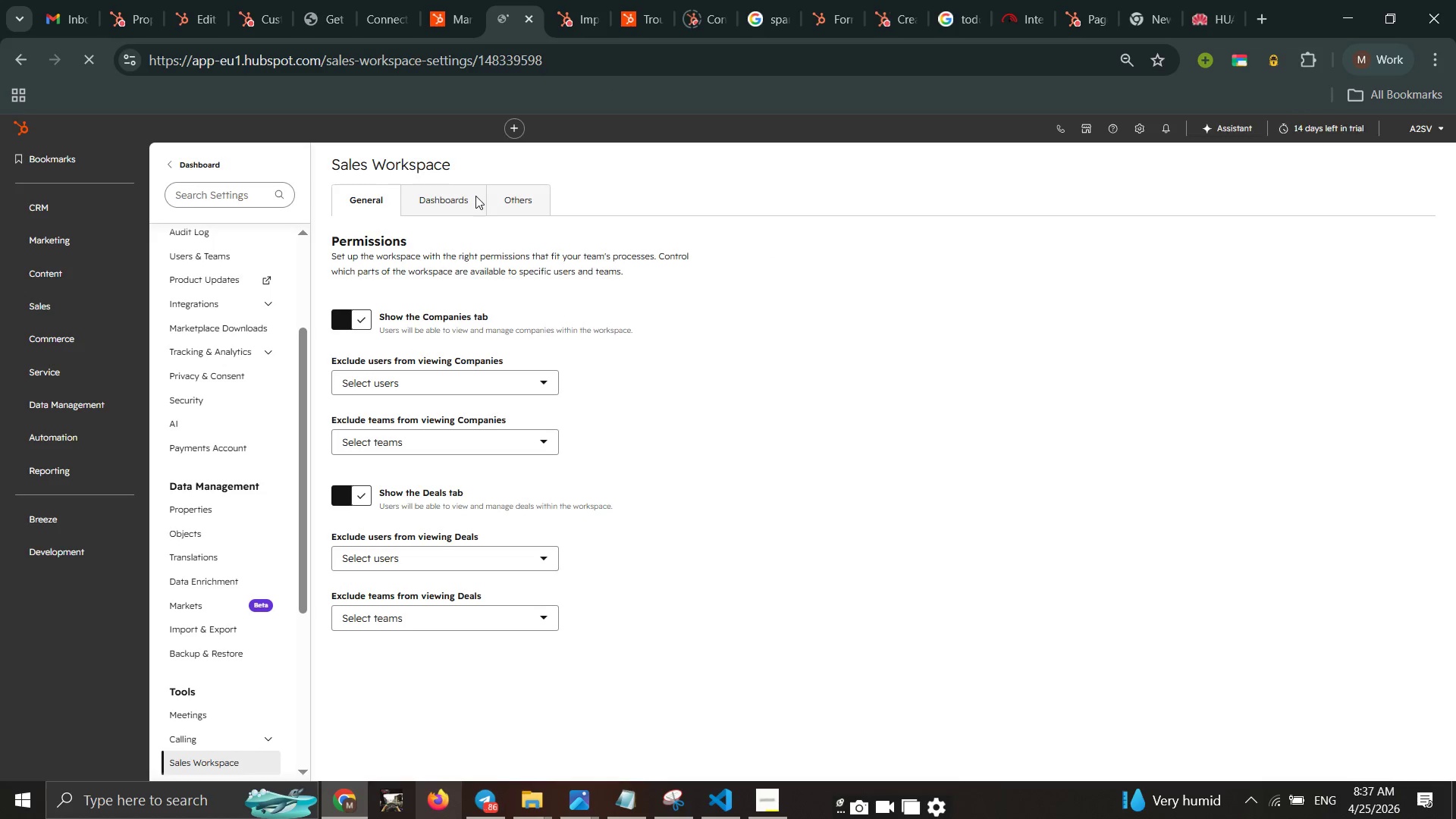 
wait(10.74)
 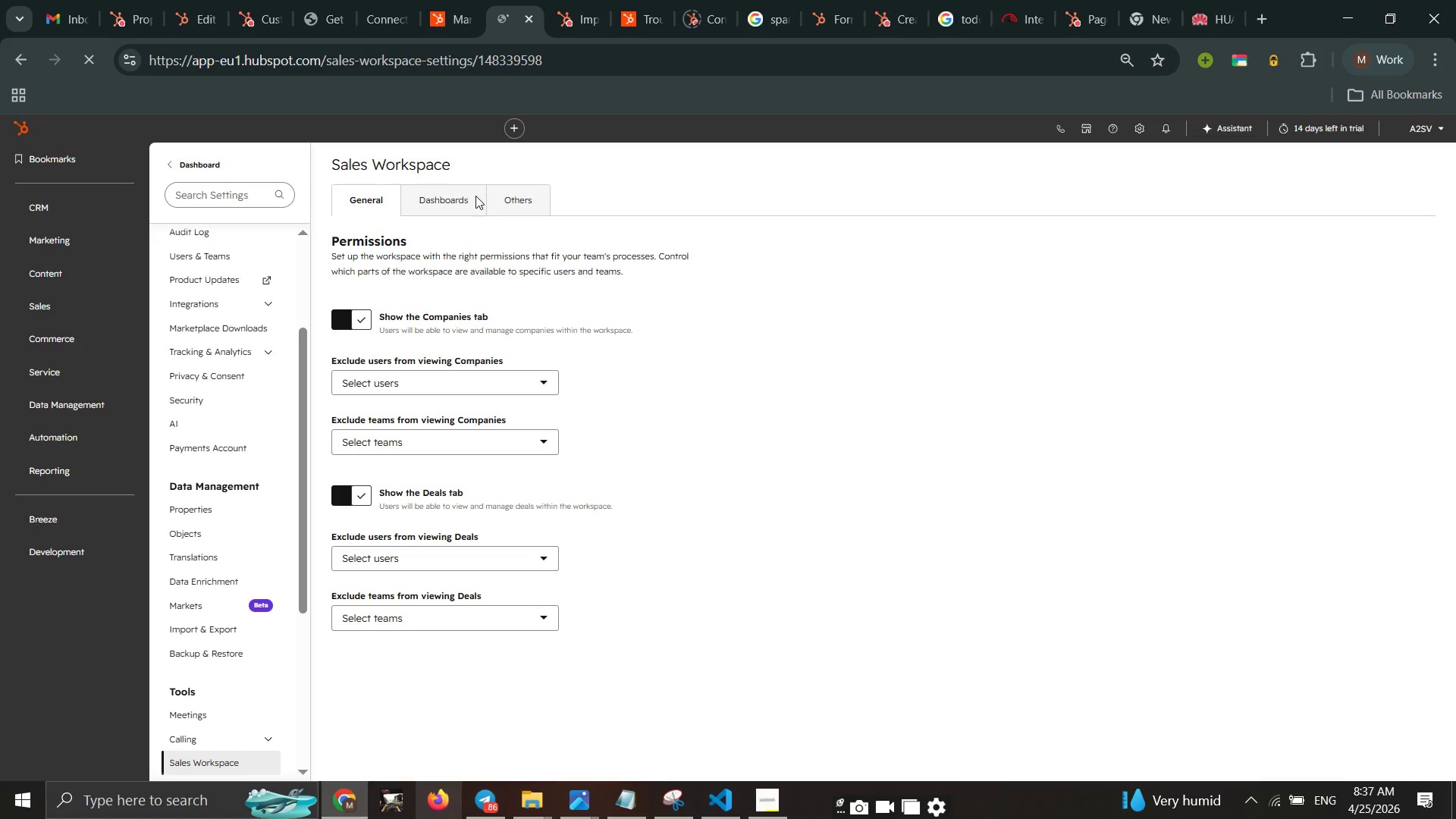 
left_click([466, 379])
 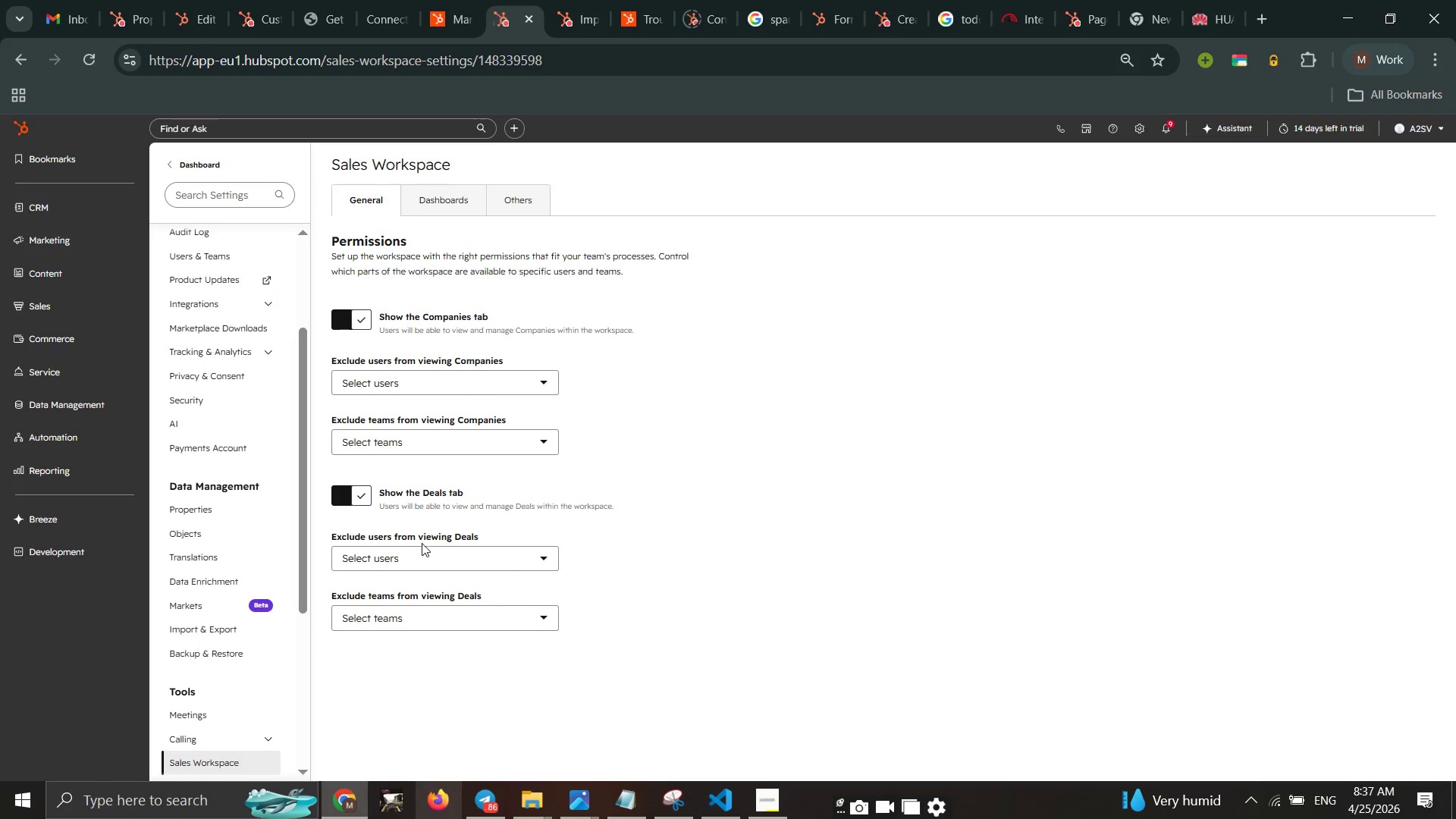 
left_click([479, 204])
 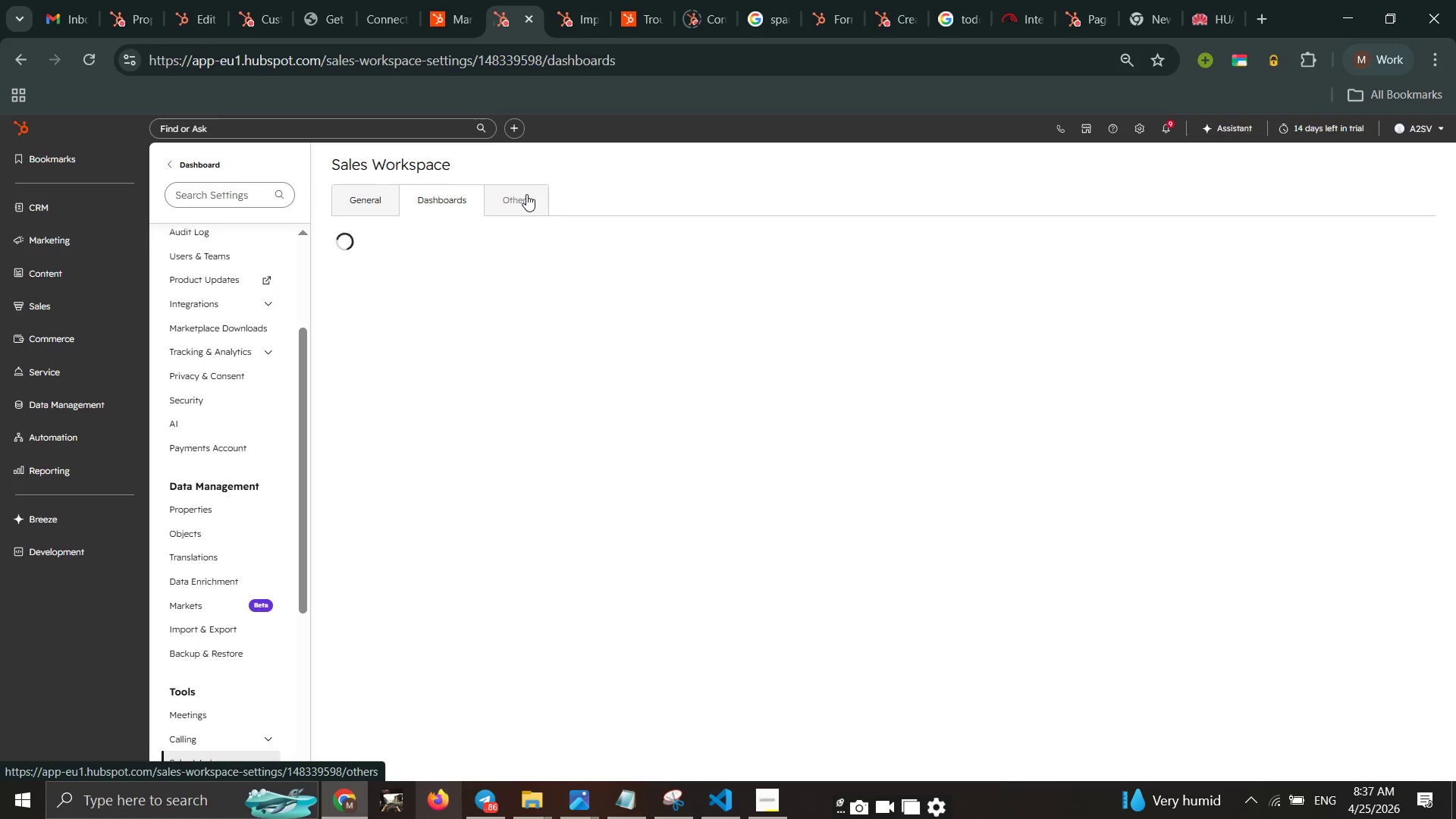 
left_click([526, 196])
 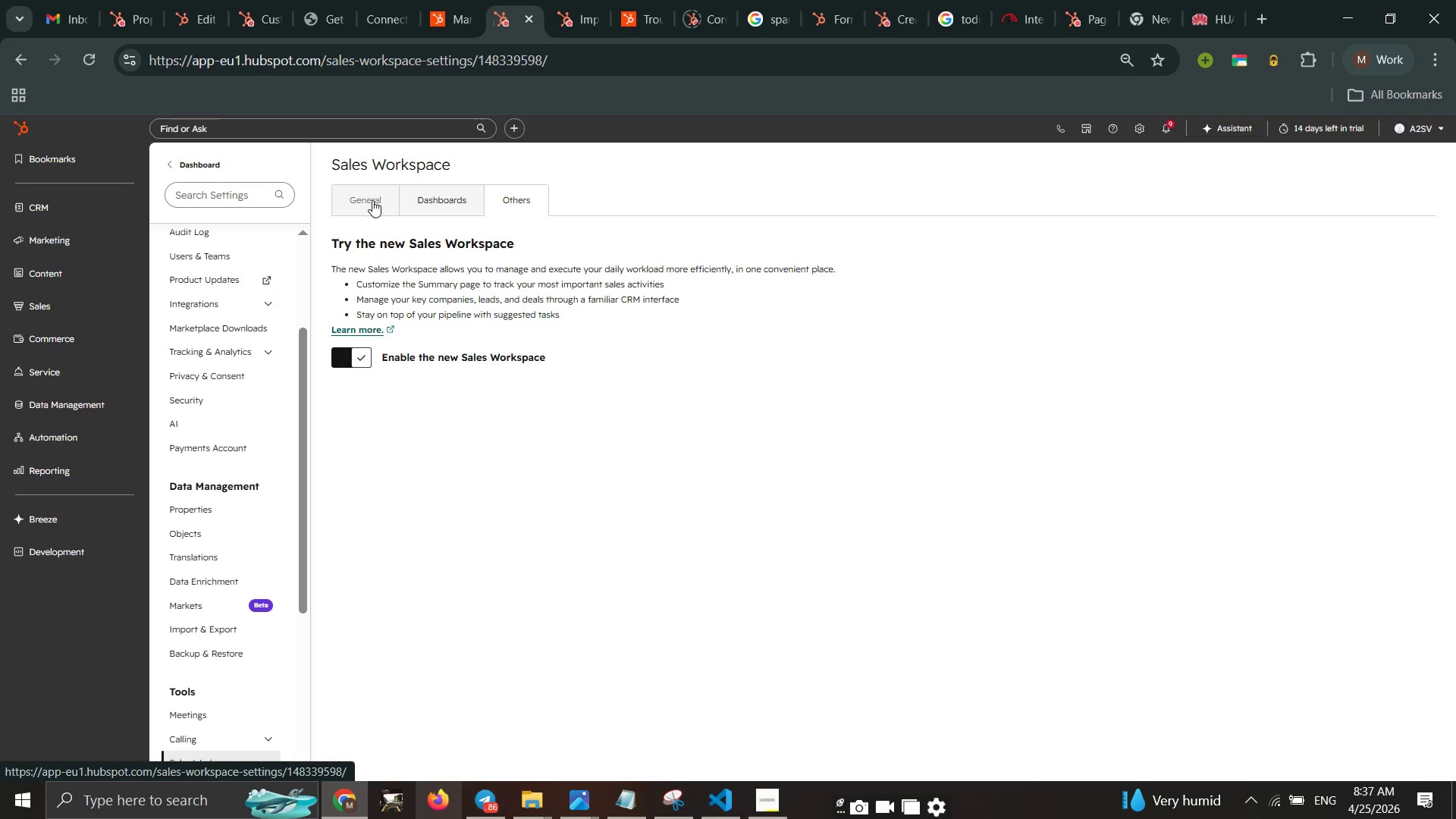 
scroll: coordinate [242, 664], scroll_direction: down, amount: 9.0
 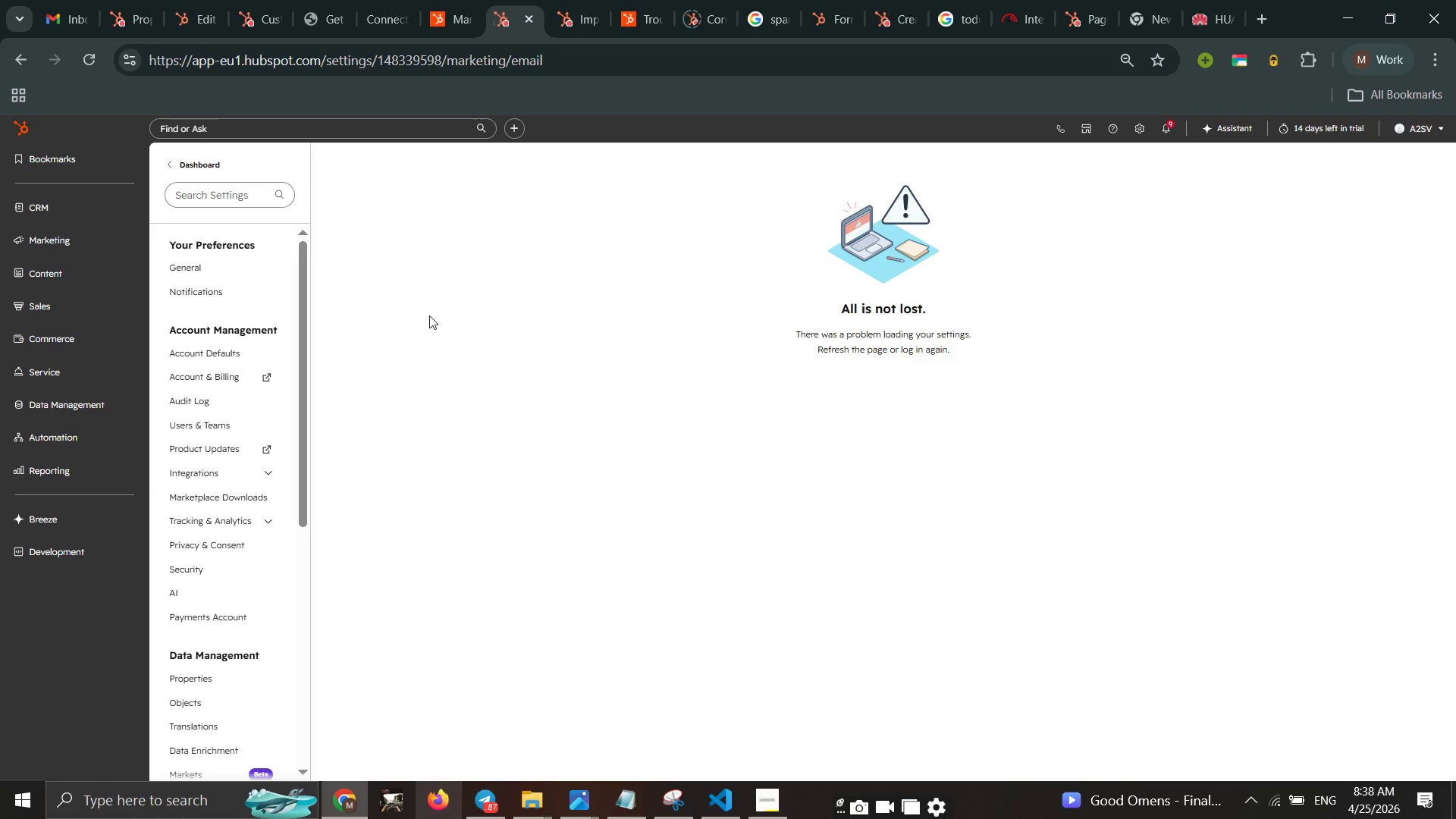 
wait(48.99)
 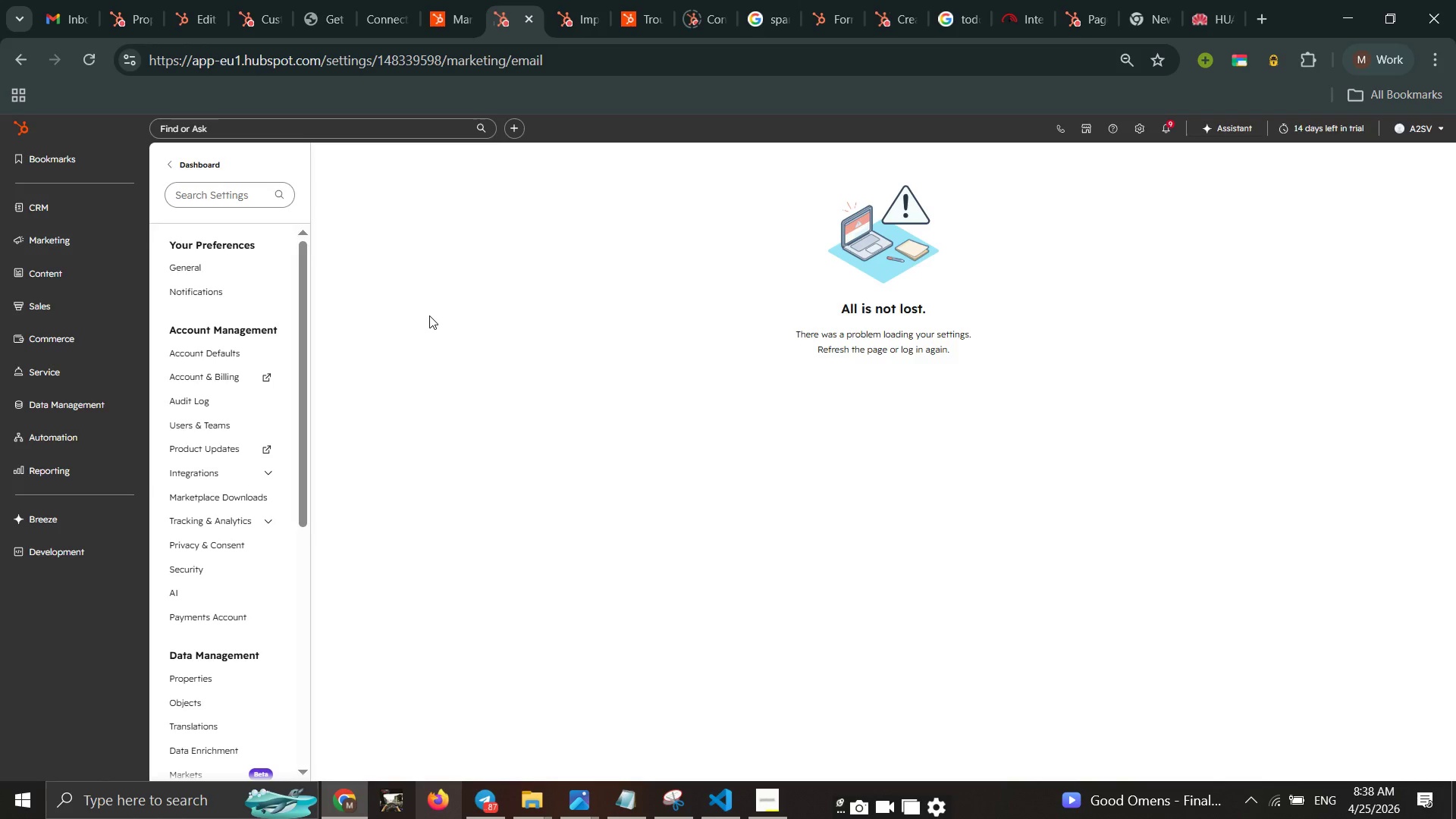 
scroll: coordinate [989, 328], scroll_direction: none, amount: 0.0
 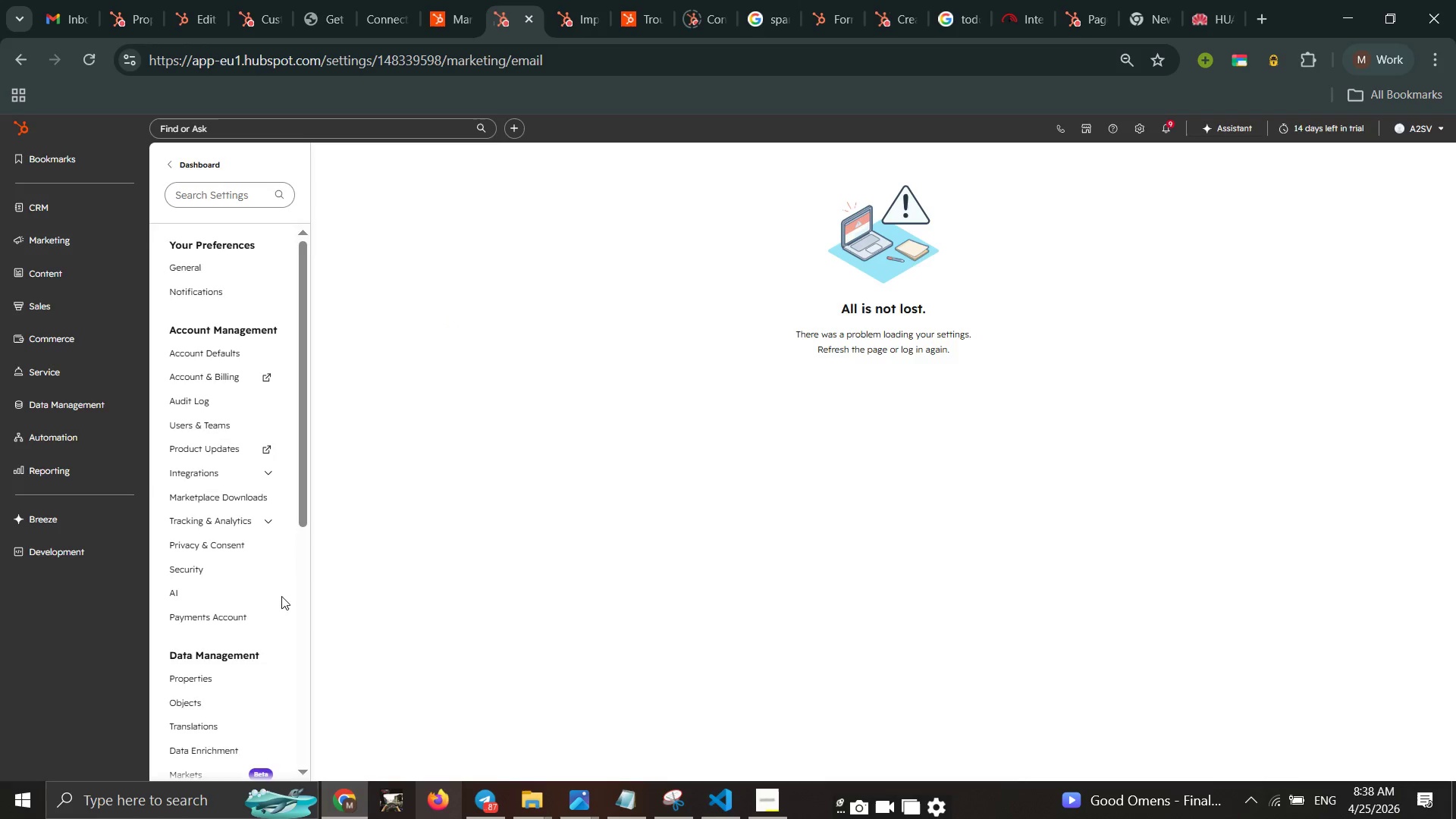 
scroll: coordinate [274, 614], scroll_direction: down, amount: 2.0
 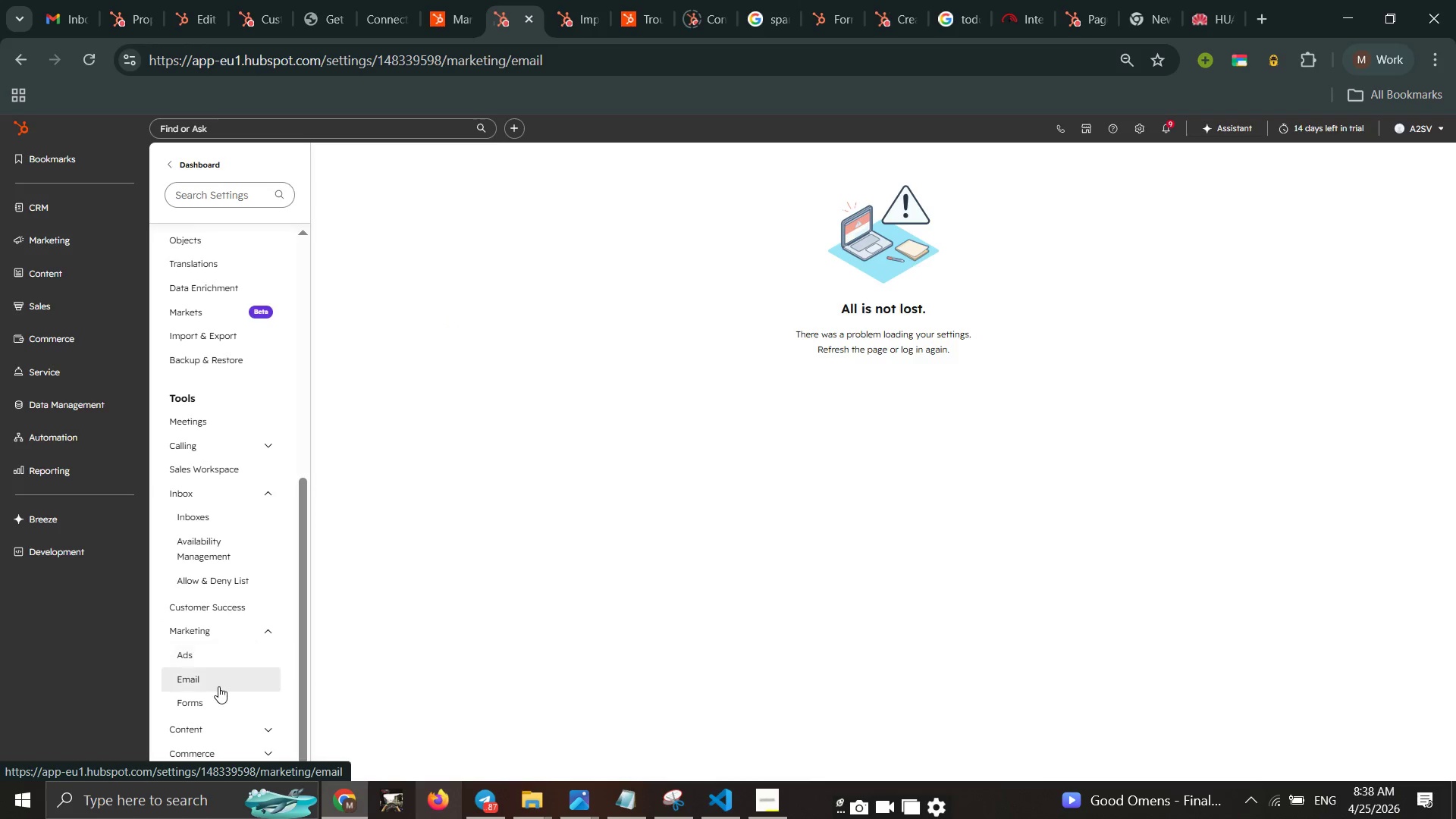 
left_click([218, 687])
 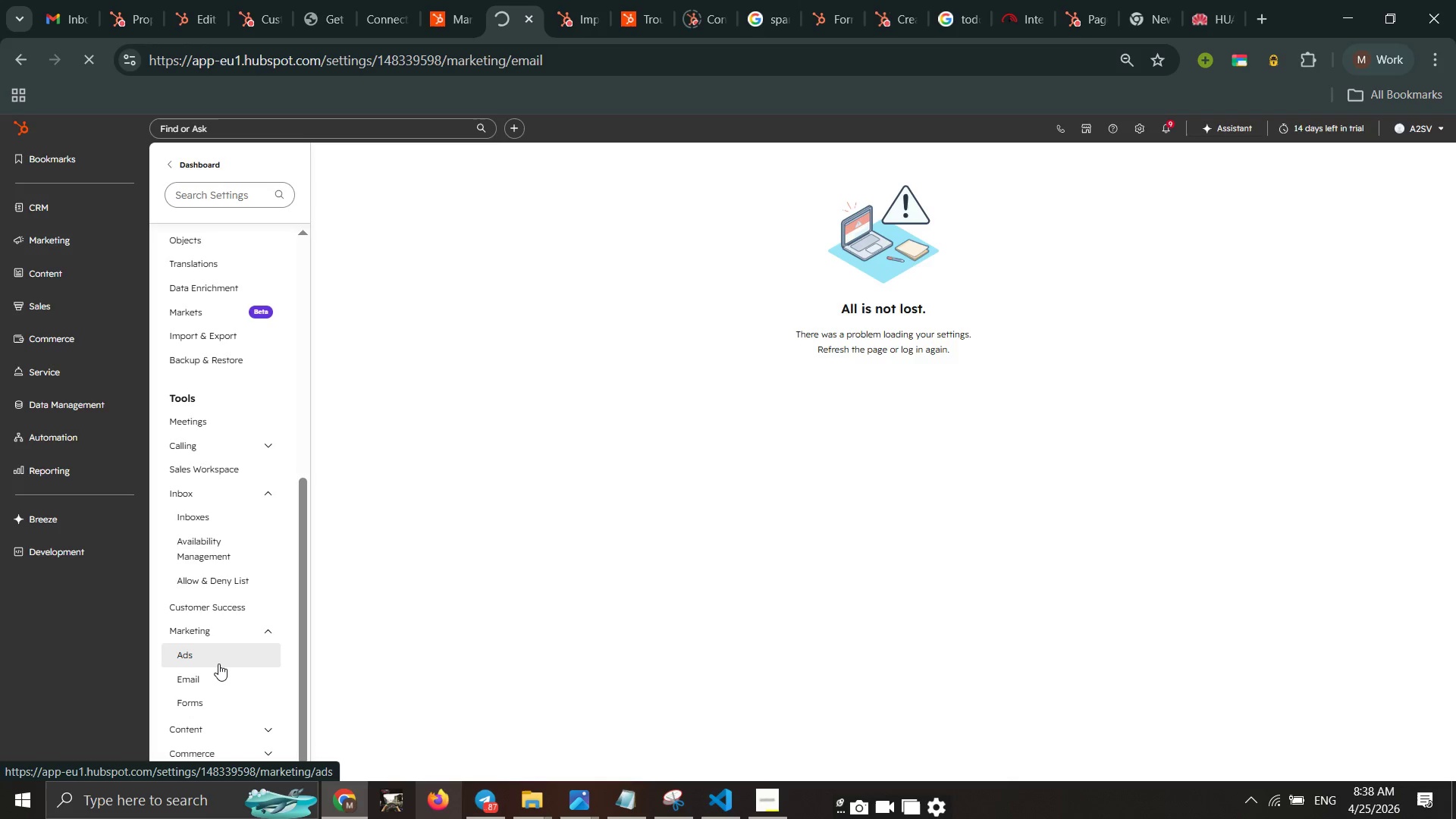 
wait(11.17)
 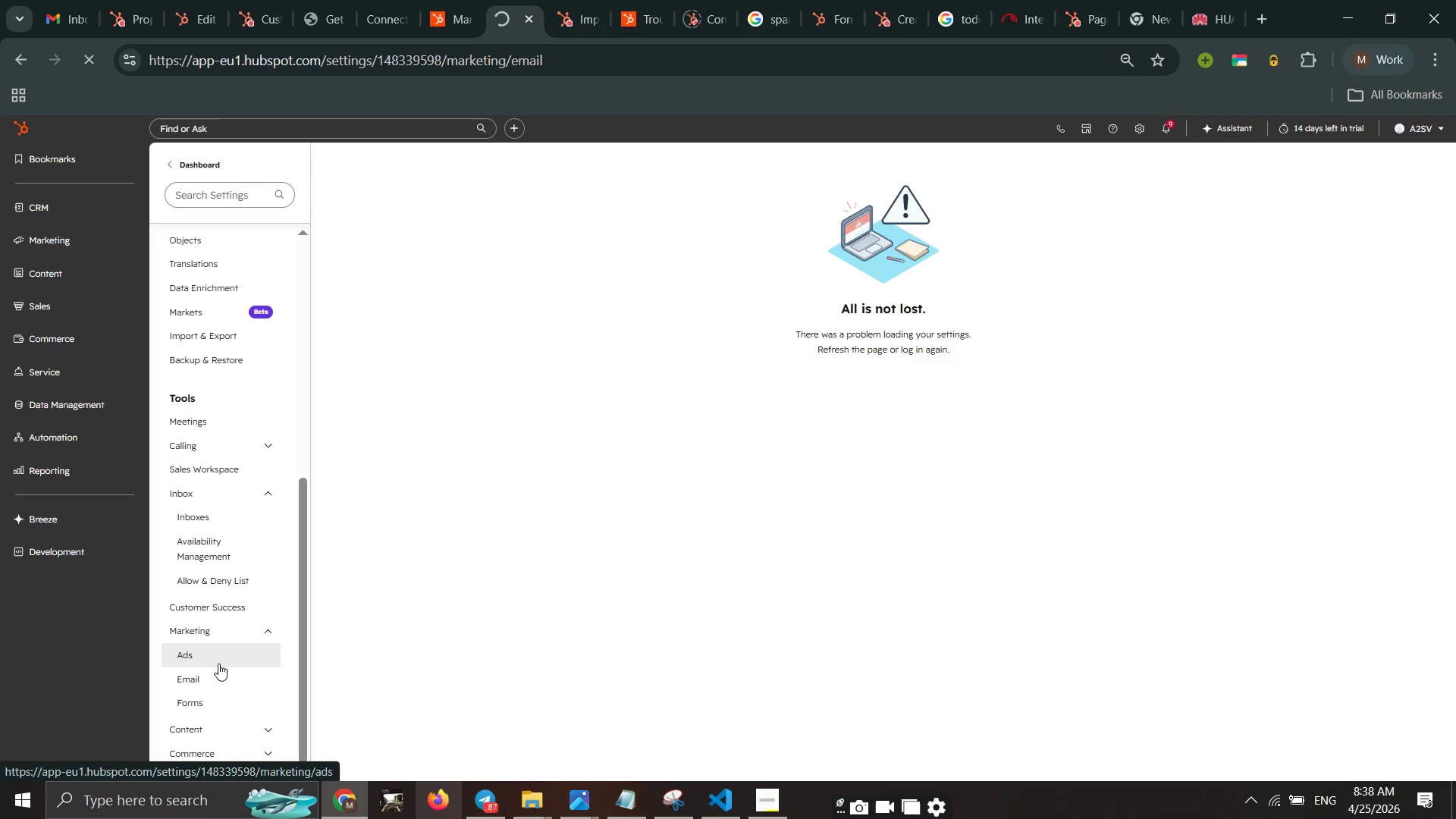 
left_click([221, 672])
 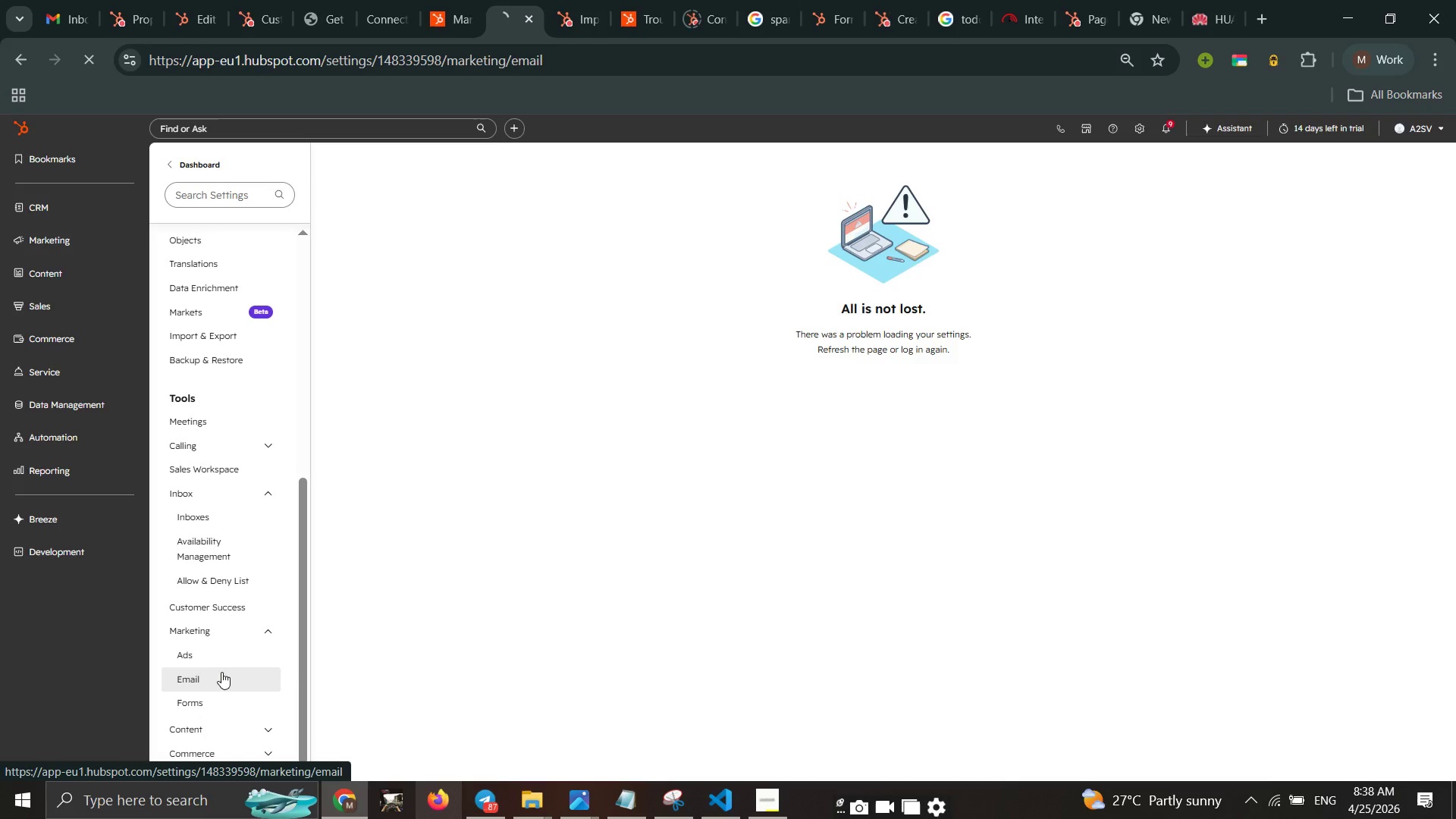 
wait(10.17)
 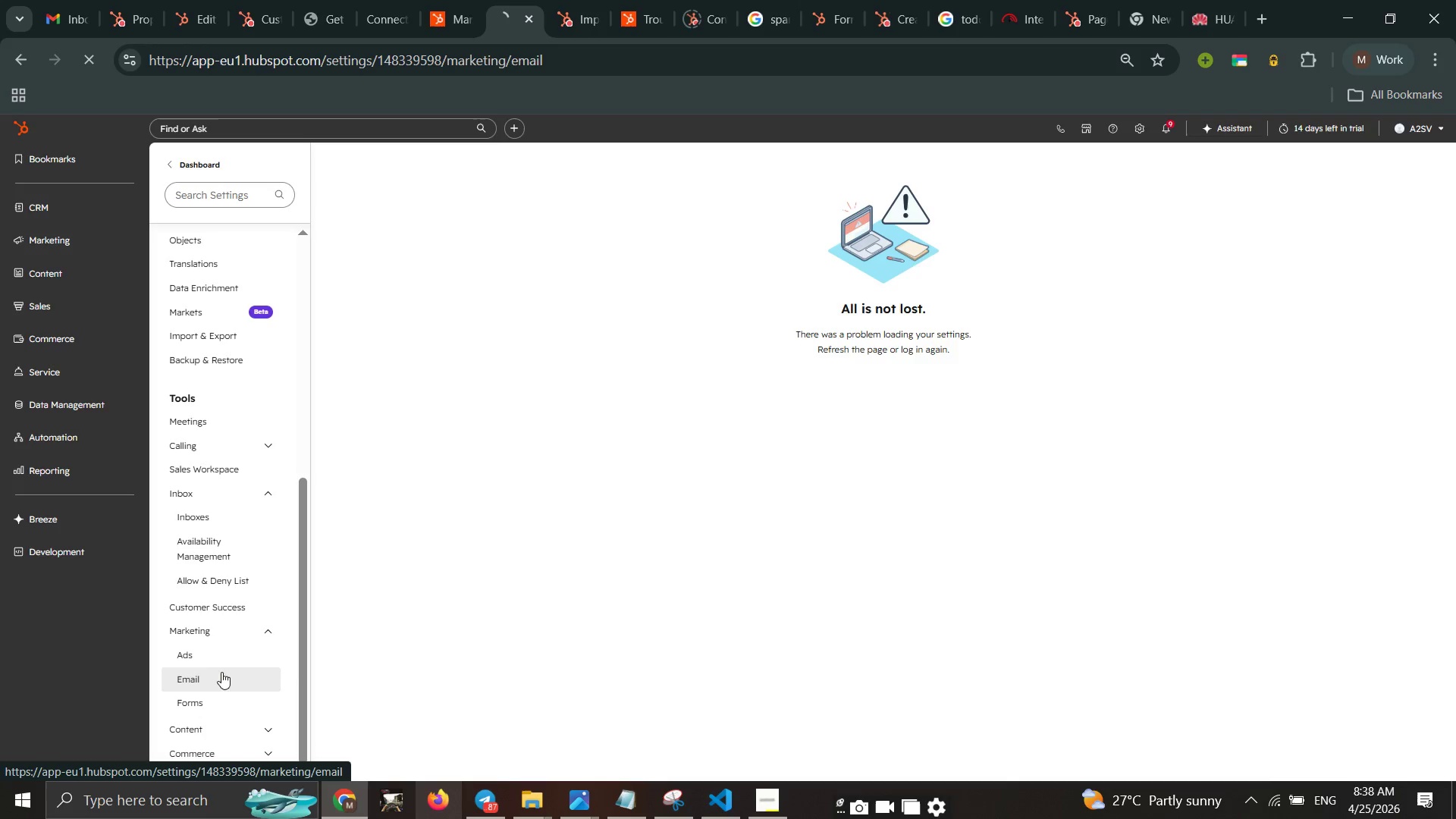 
left_click([250, 688])
 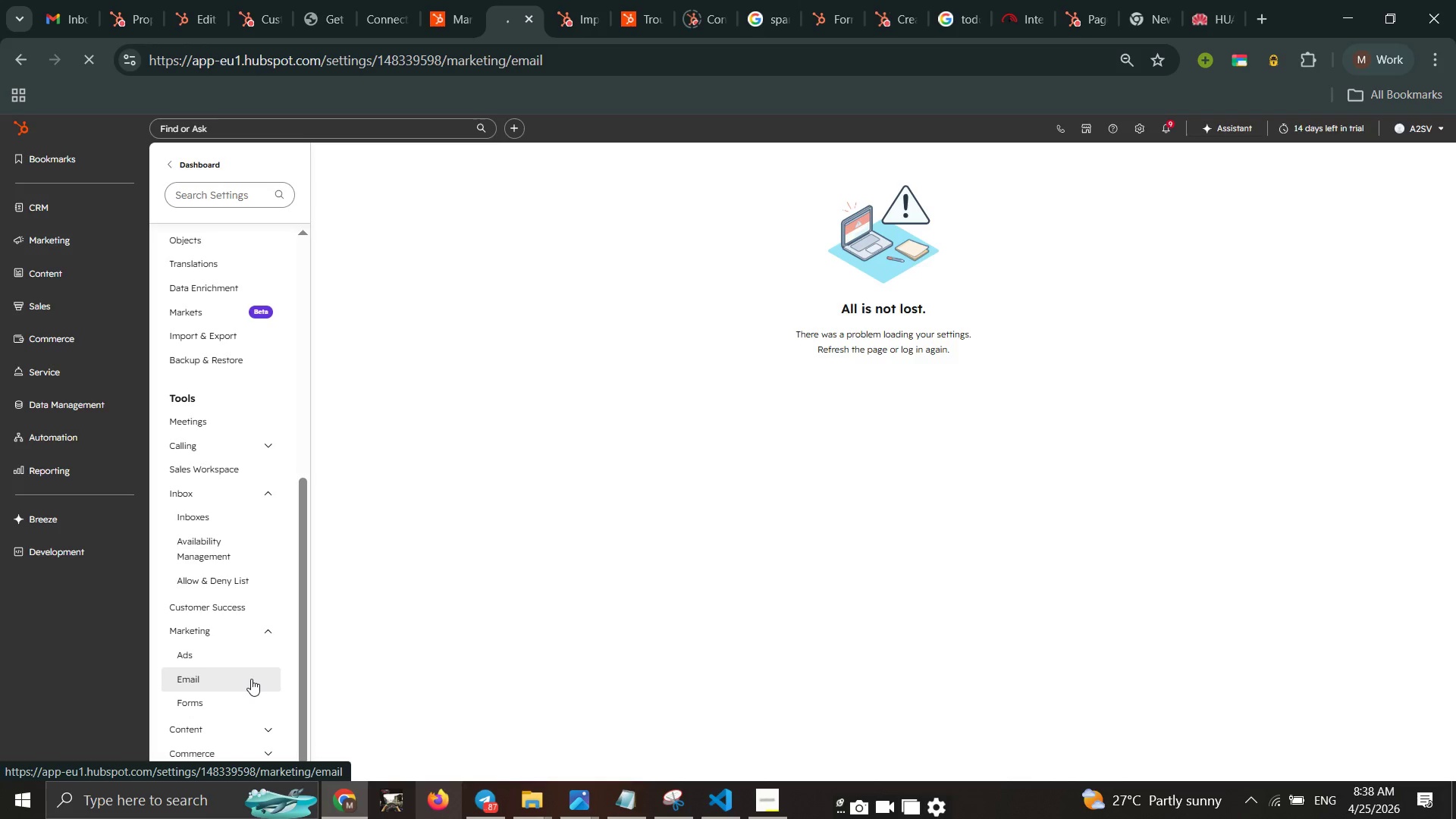 
wait(7.16)
 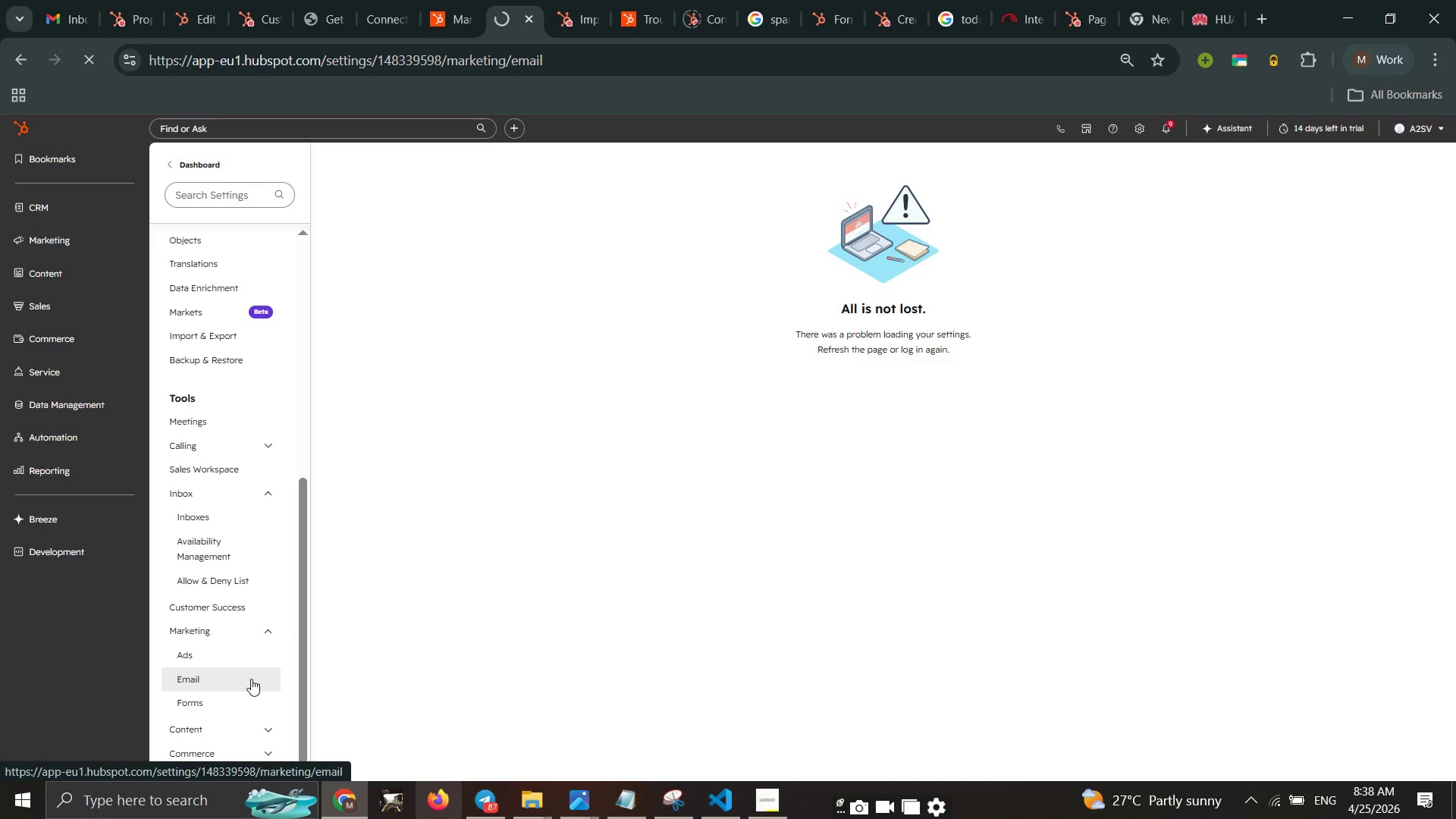 
left_click([582, 11])
 